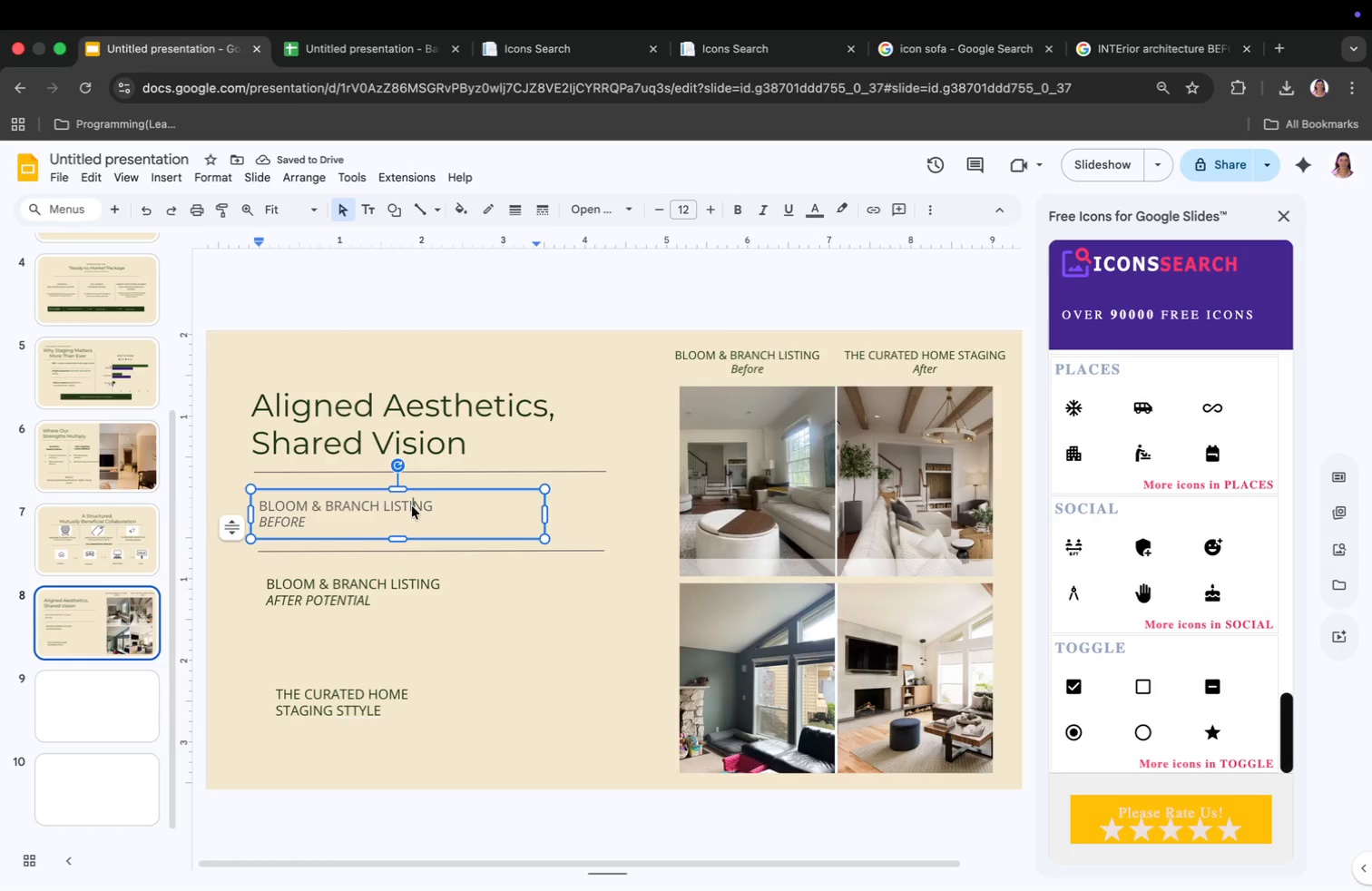 
mouse_move([416, 552])
 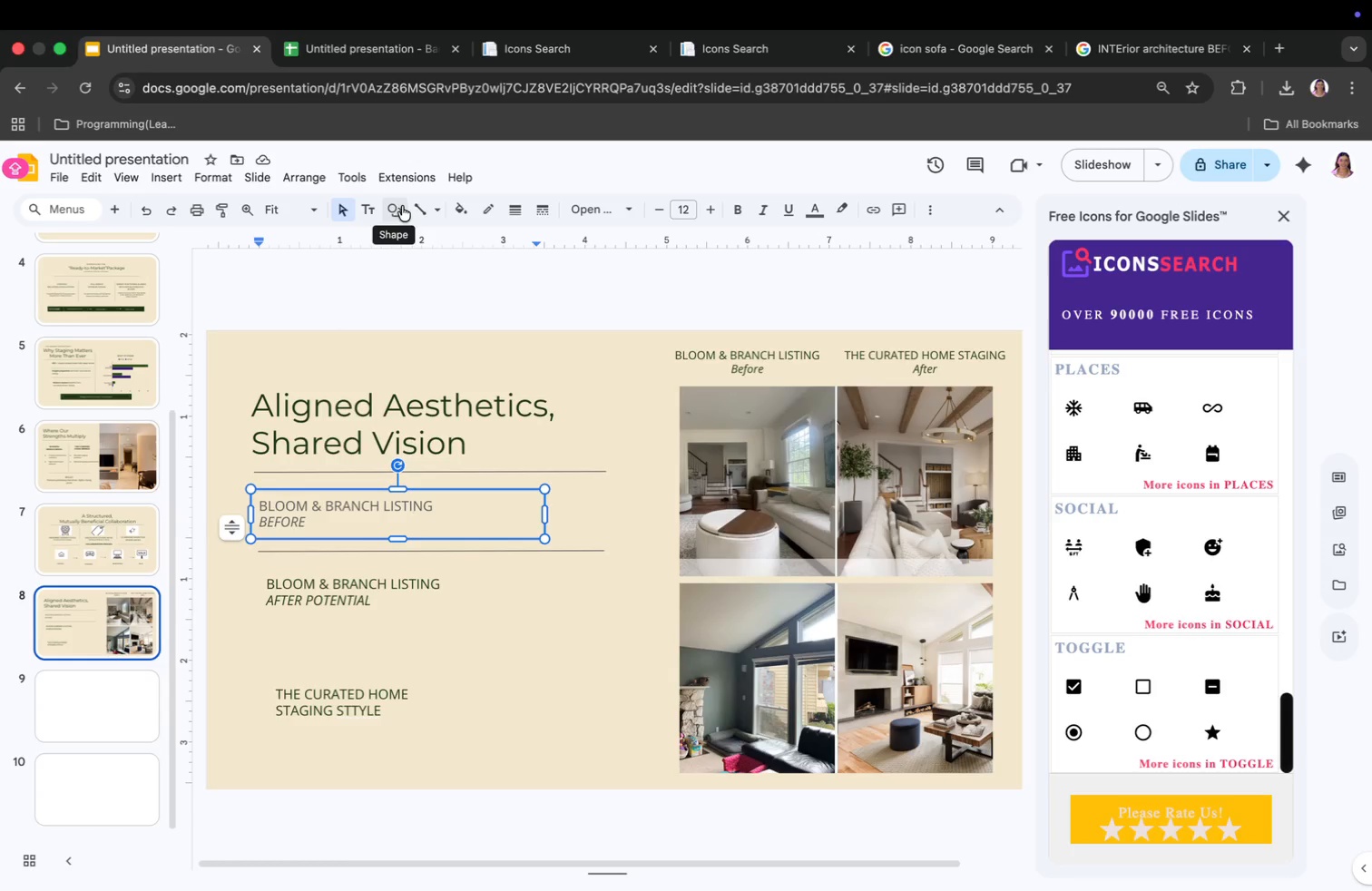 
left_click([421, 211])
 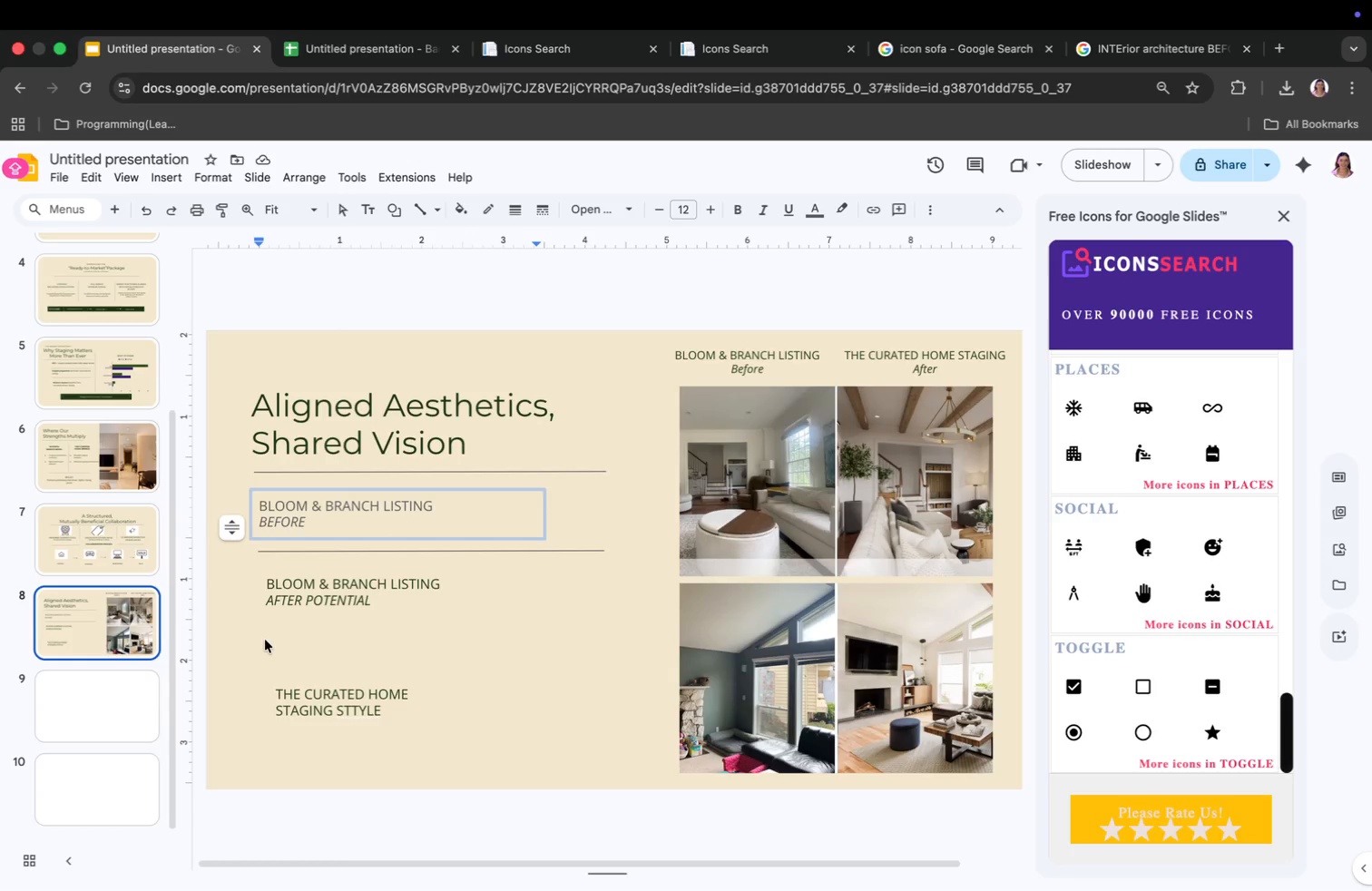 
left_click([267, 632])
 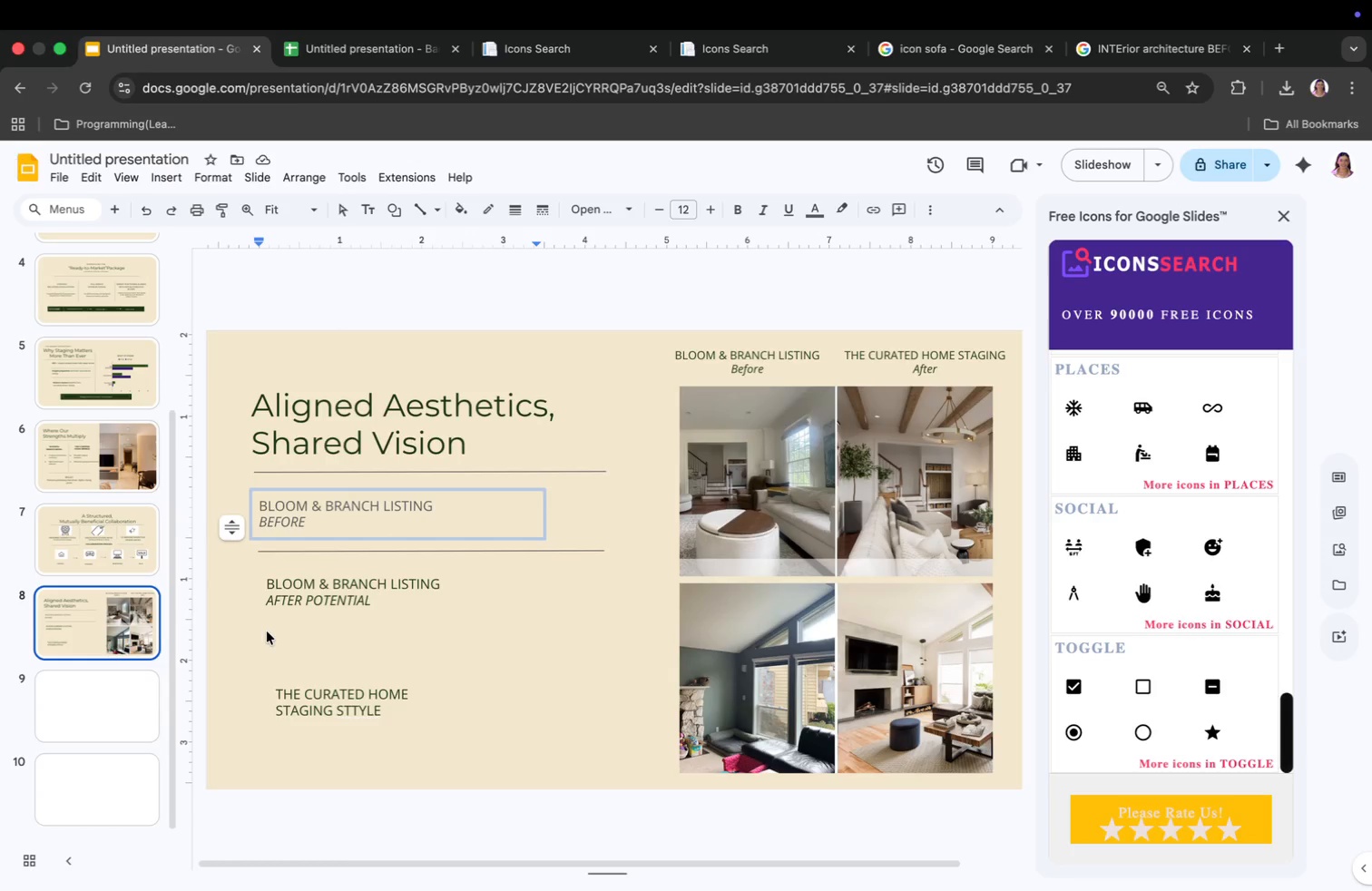 
left_click_drag(start_coordinate=[348, 710], to_coordinate=[606, 628])
 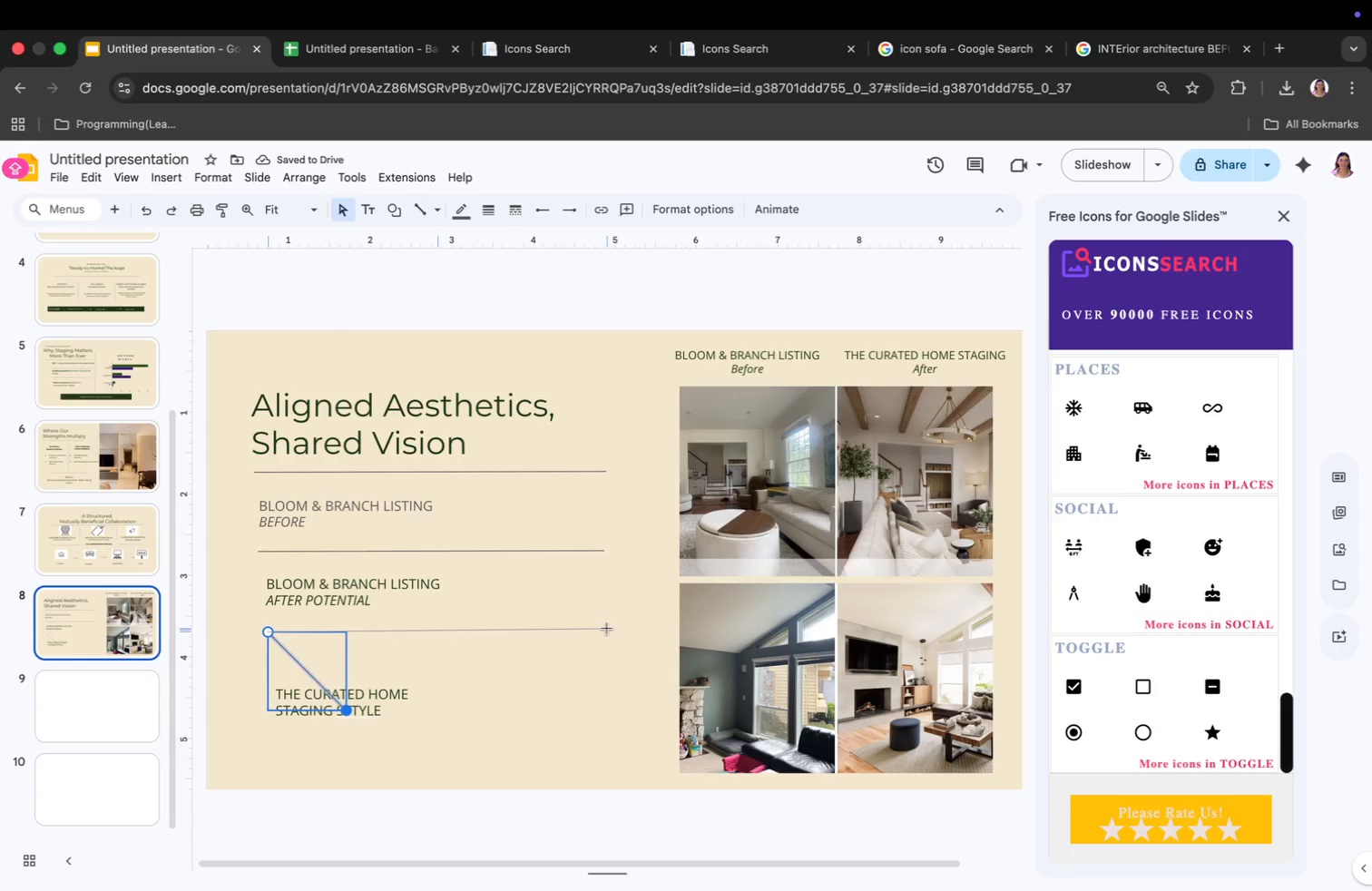 
left_click([349, 699])
 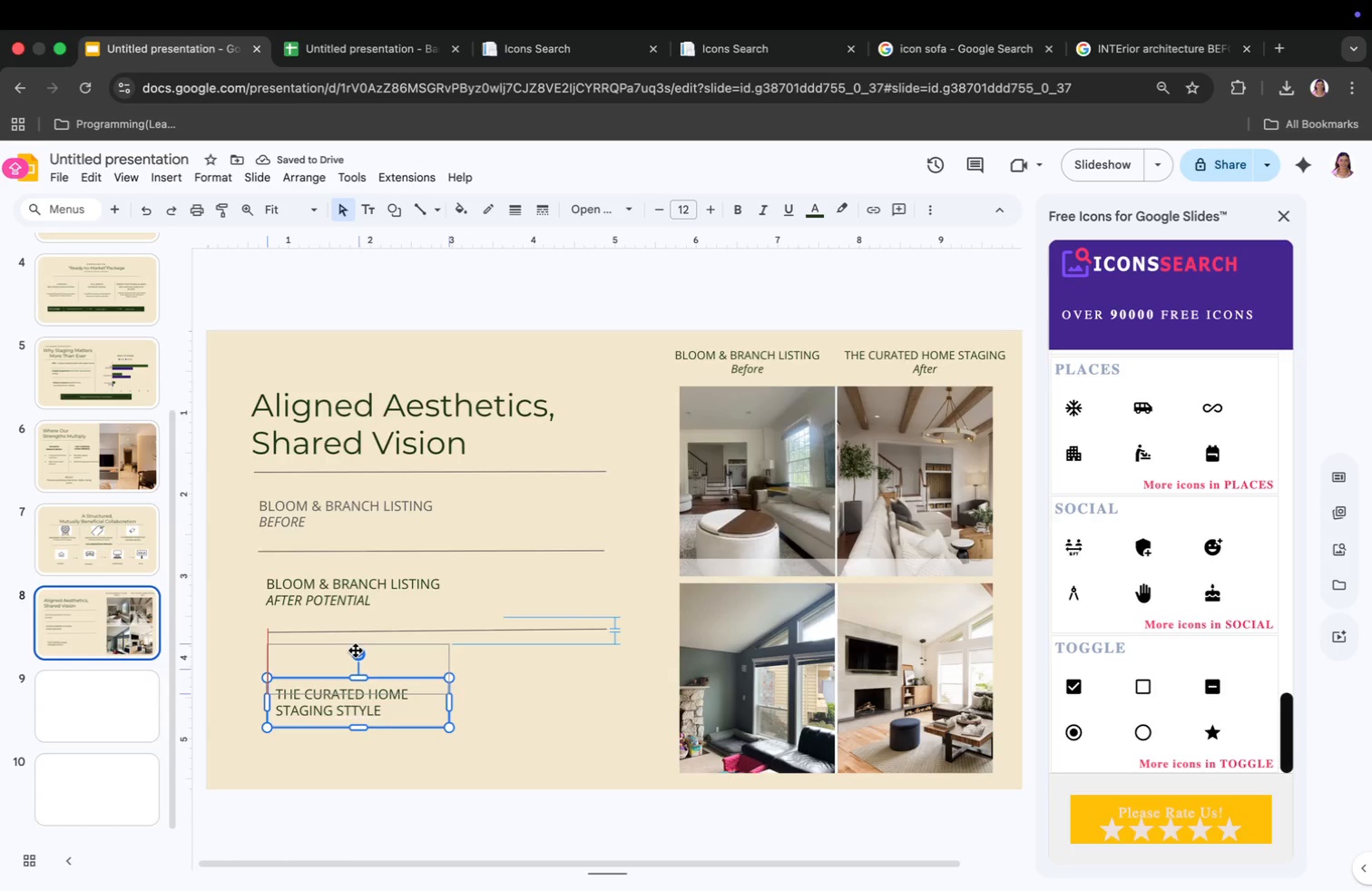 
left_click_drag(start_coordinate=[358, 682], to_coordinate=[352, 649])
 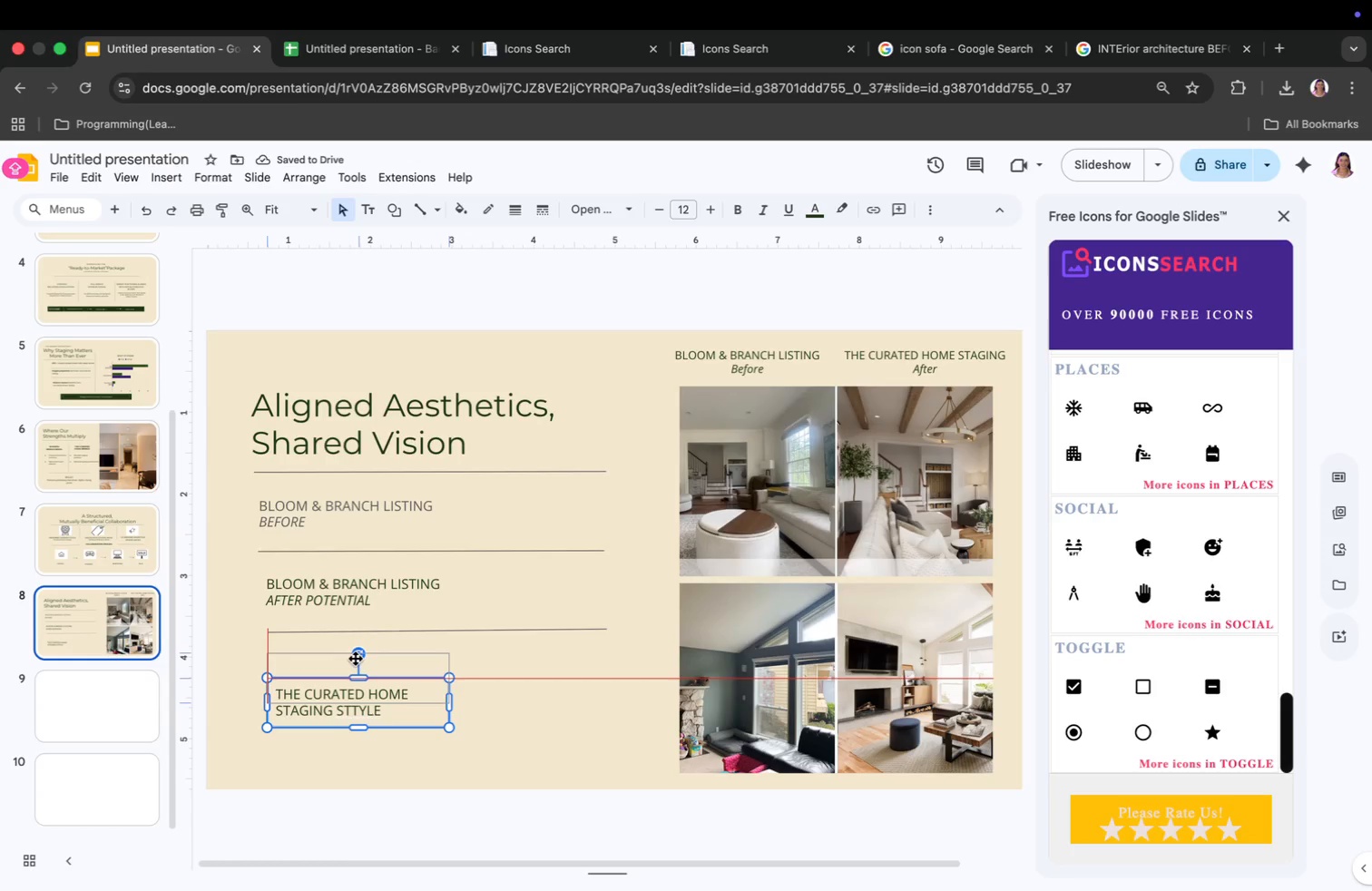 
left_click([326, 630])
 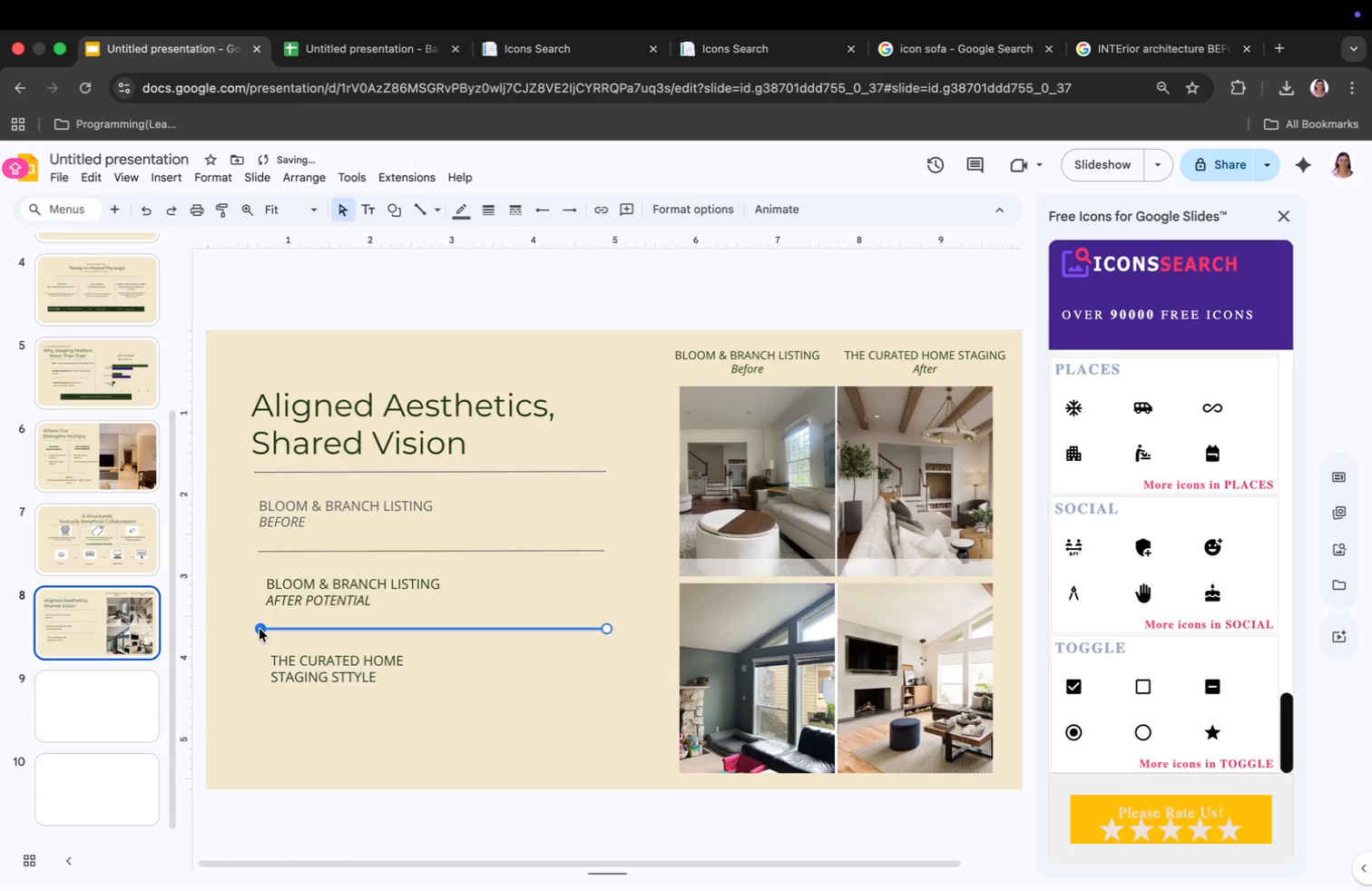 
left_click_drag(start_coordinate=[266, 629], to_coordinate=[260, 629])
 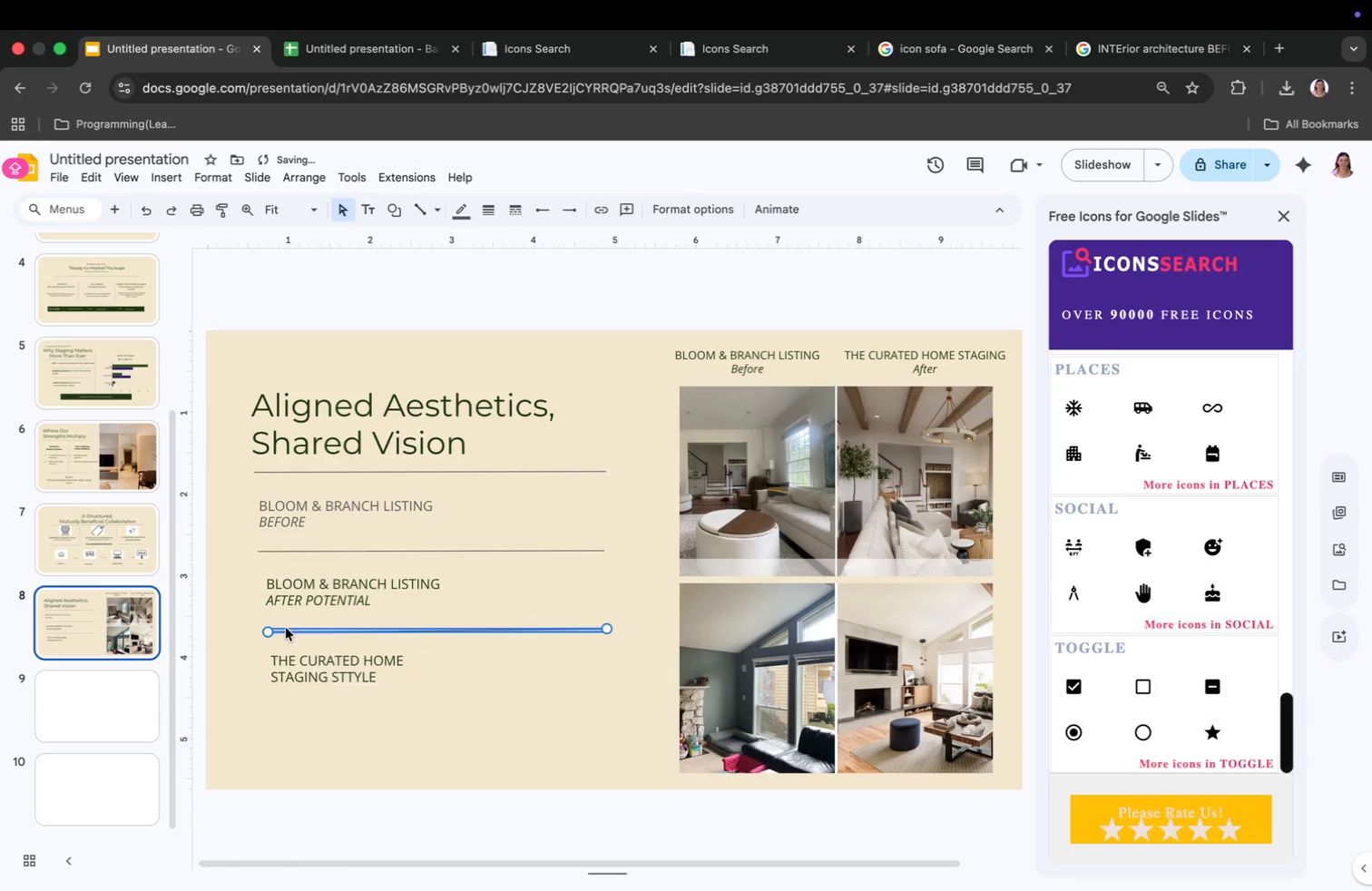 
left_click([299, 730])
 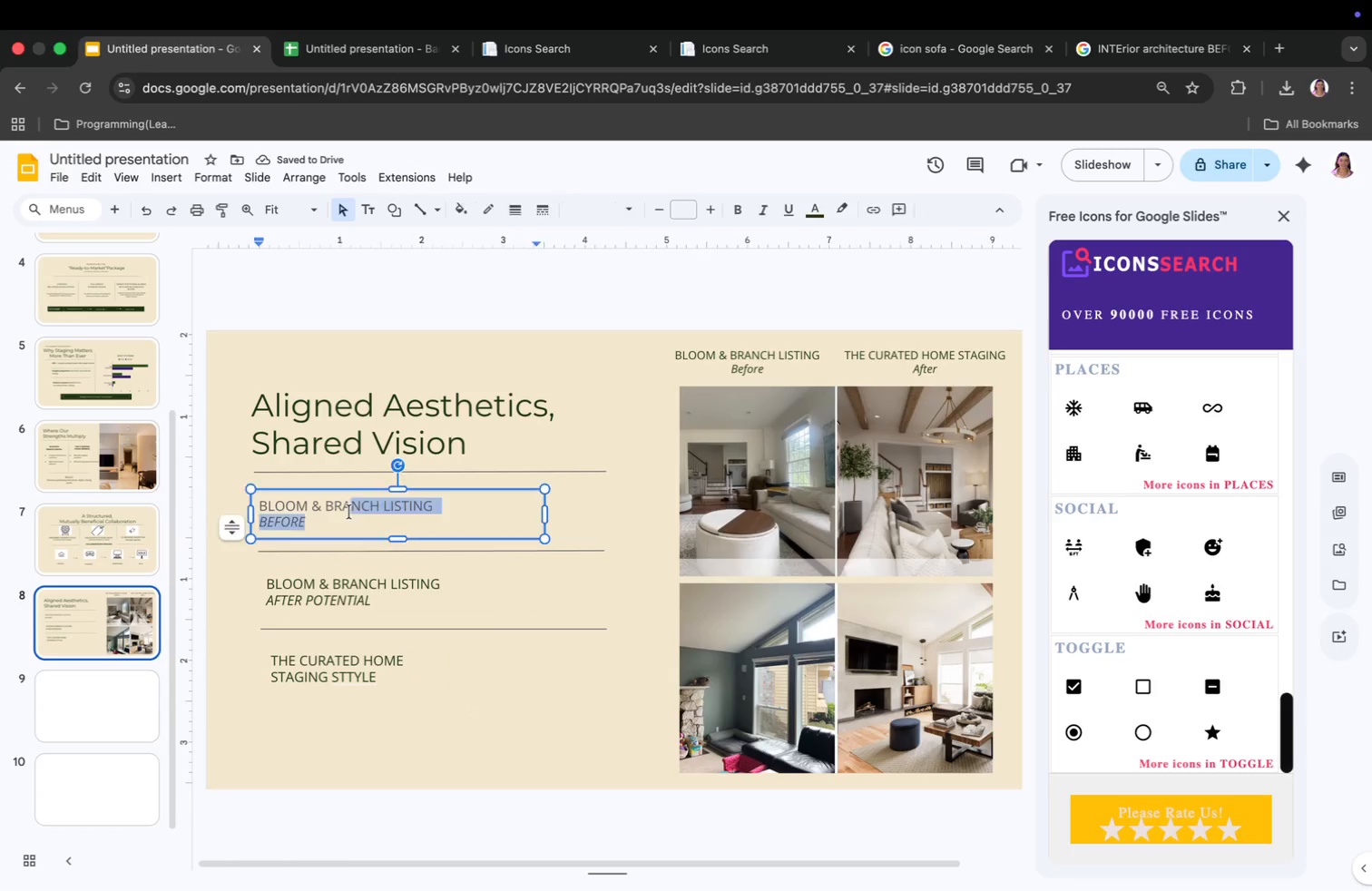 
key(Meta+CommandLeft)
 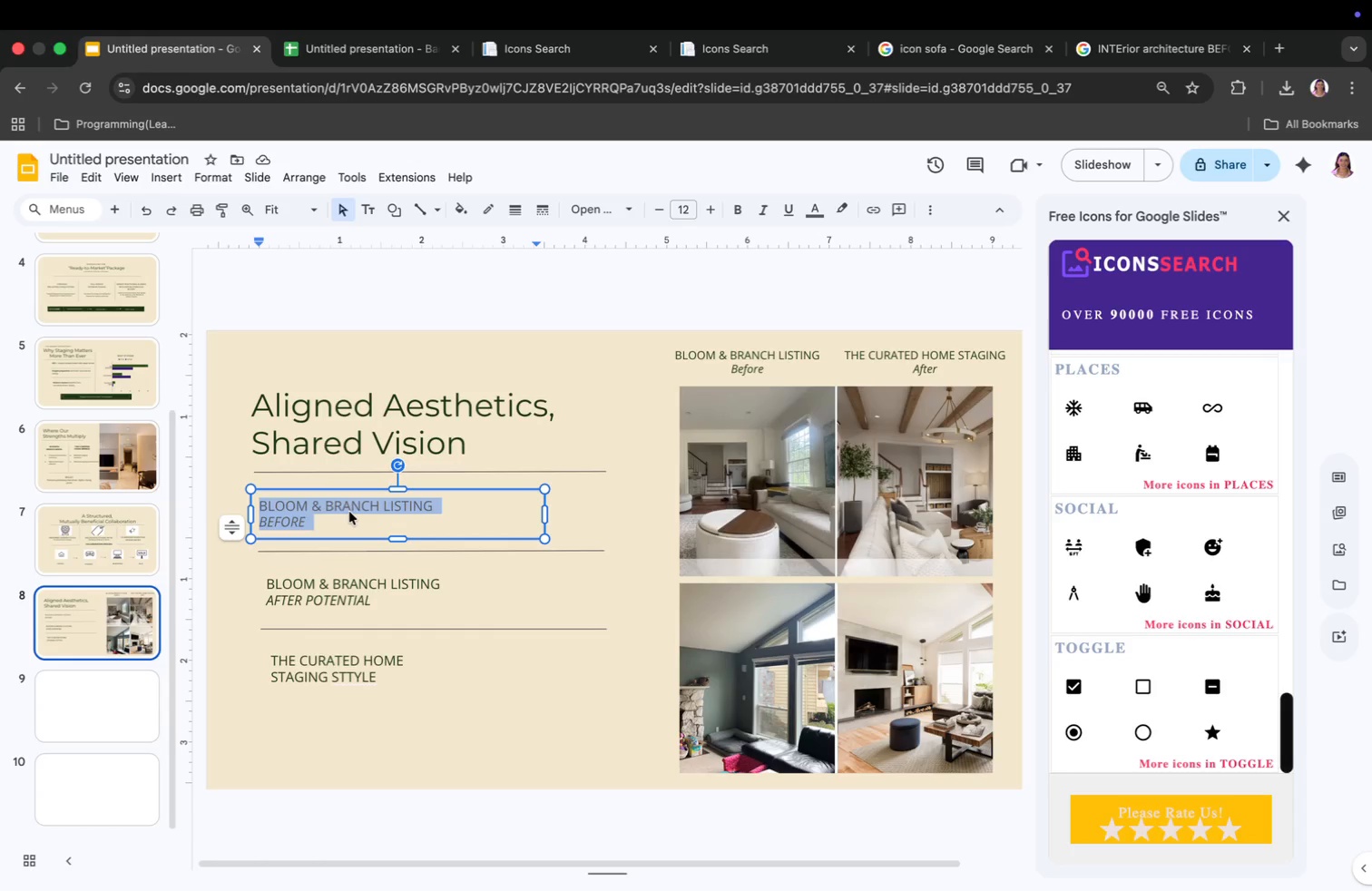 
key(Meta+A)
 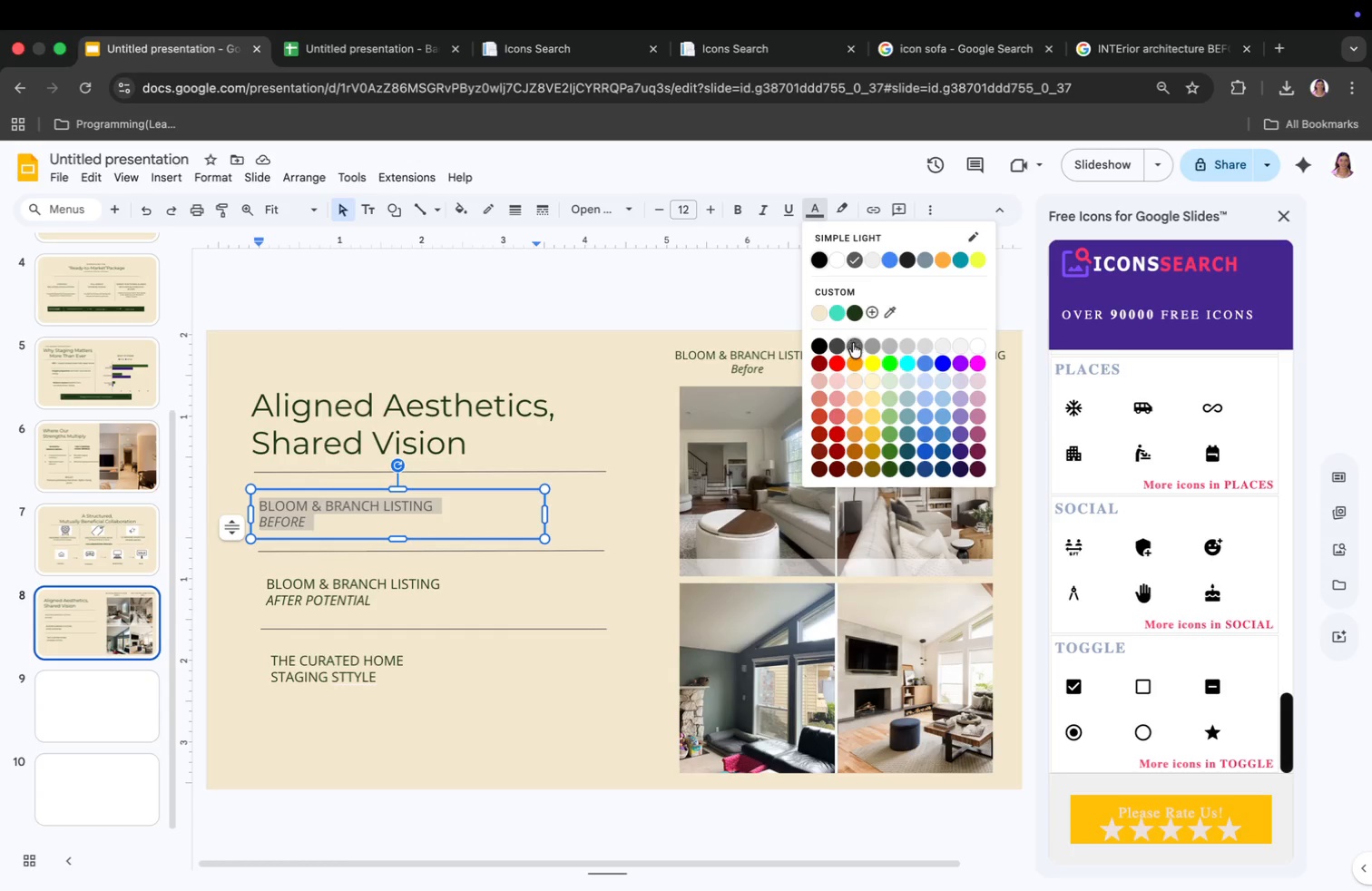 
left_click([853, 312])
 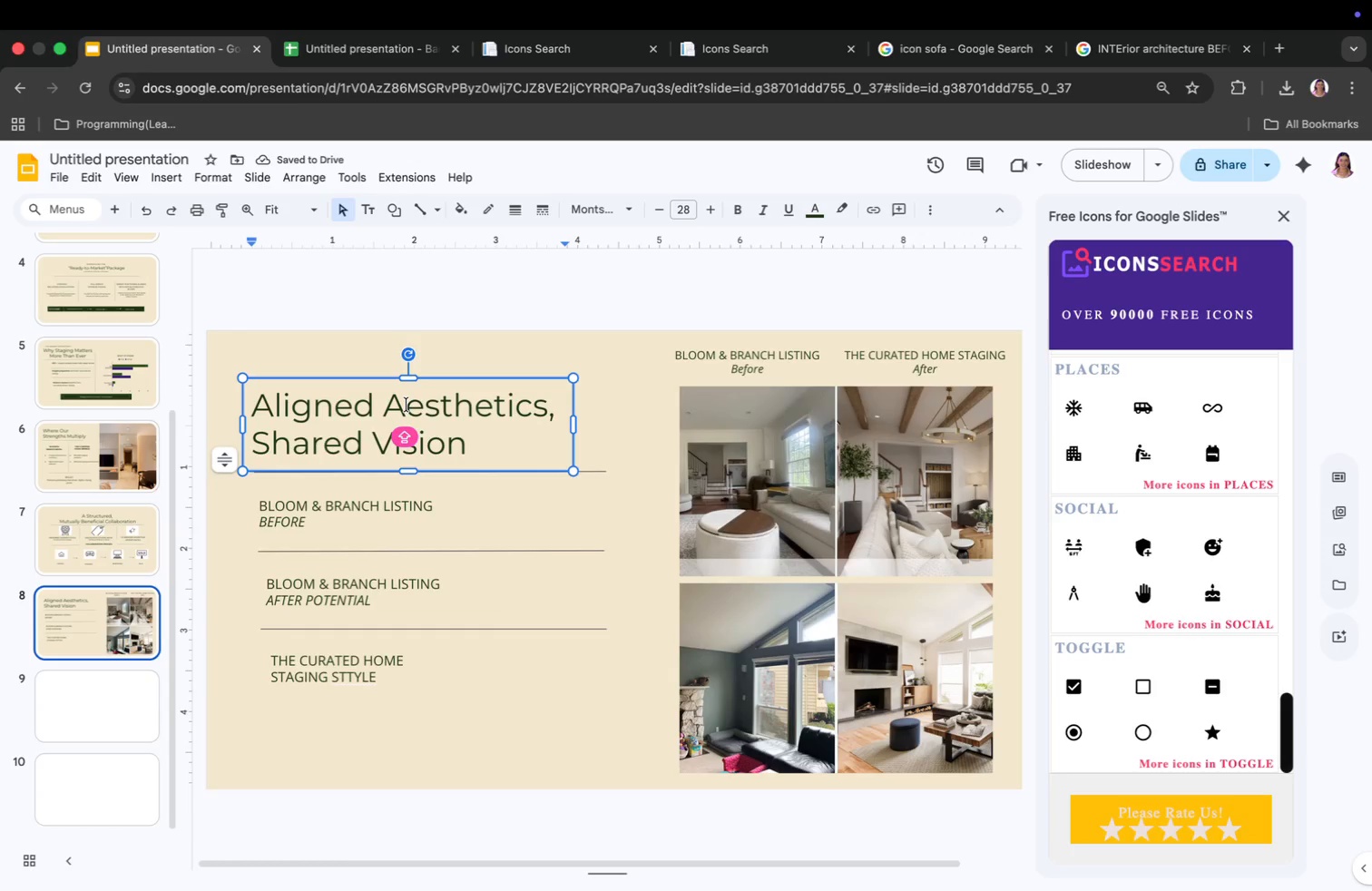 
left_click([407, 509])
 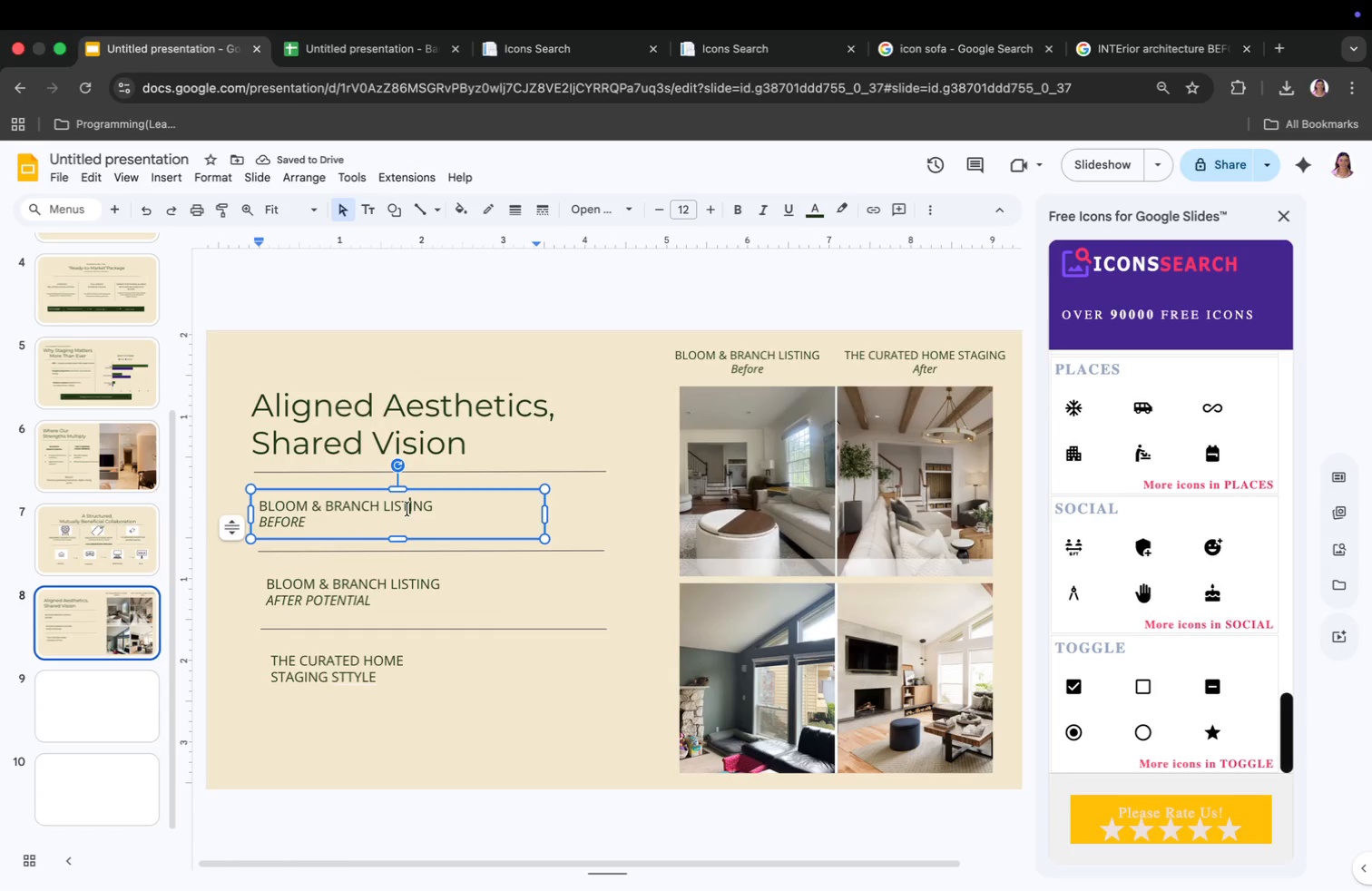 
scroll: coordinate [95, 406], scroll_direction: up, amount: 13.0
 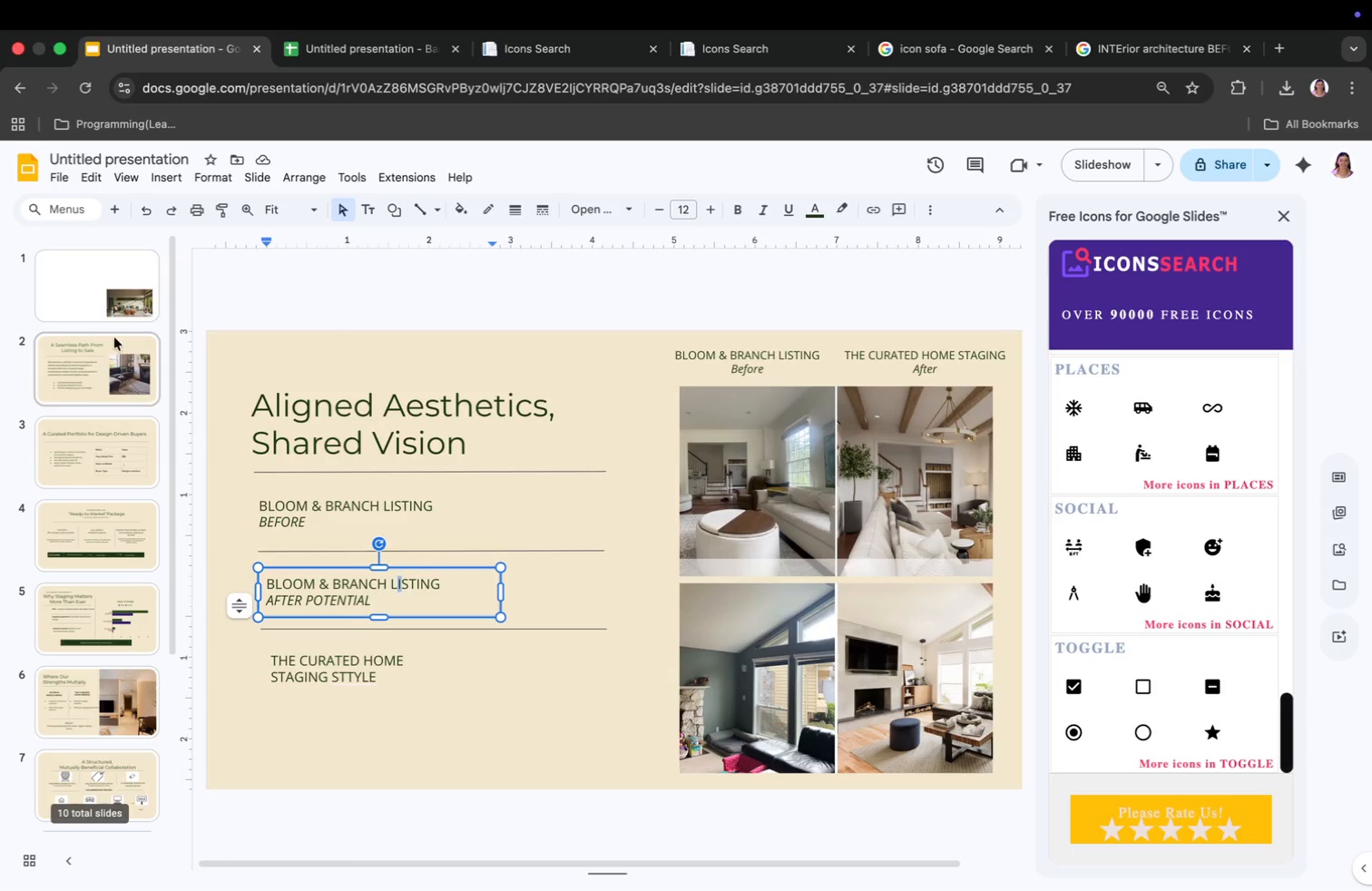 
left_click([95, 300])
 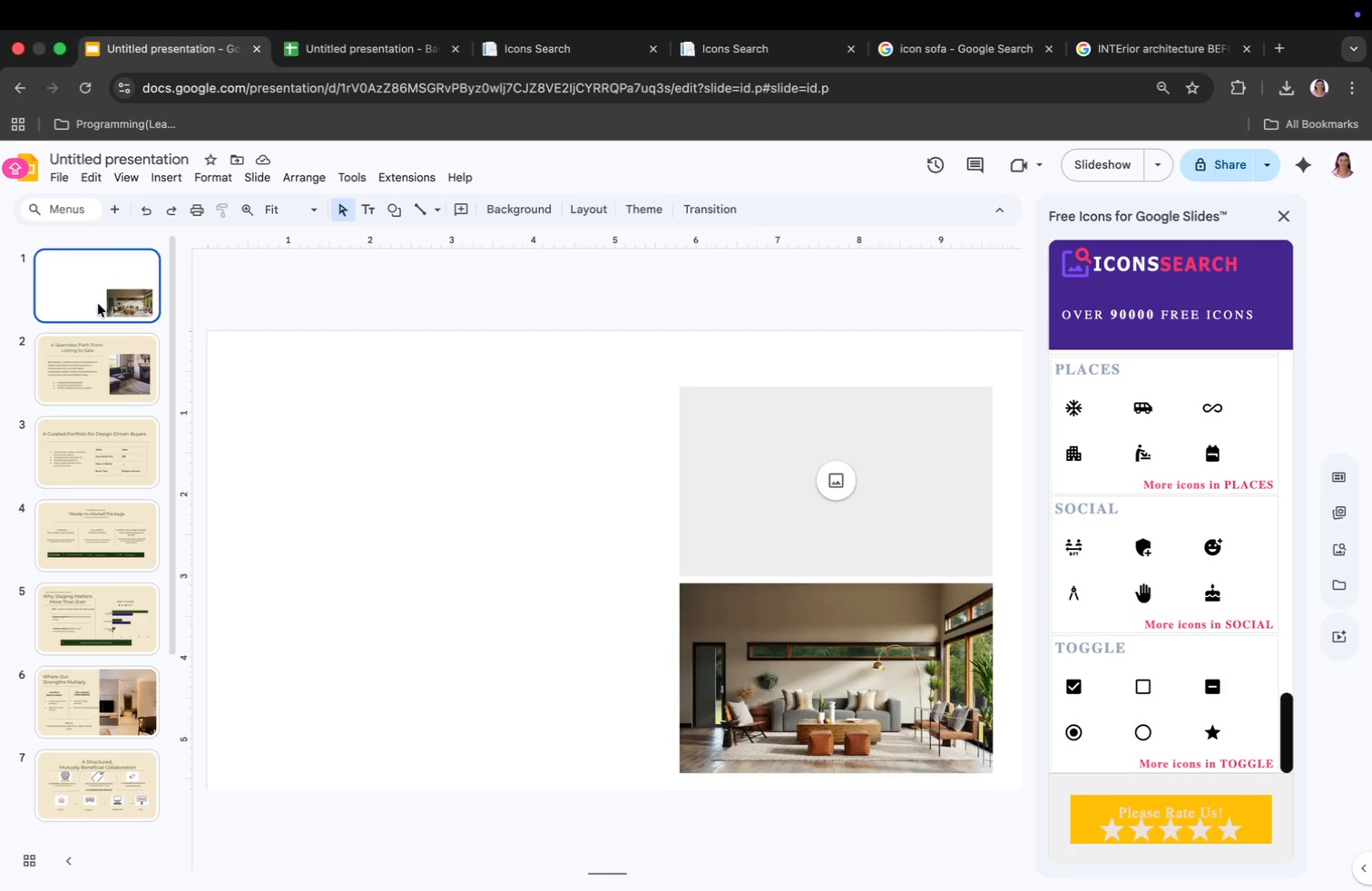 
key(ArrowDown)
 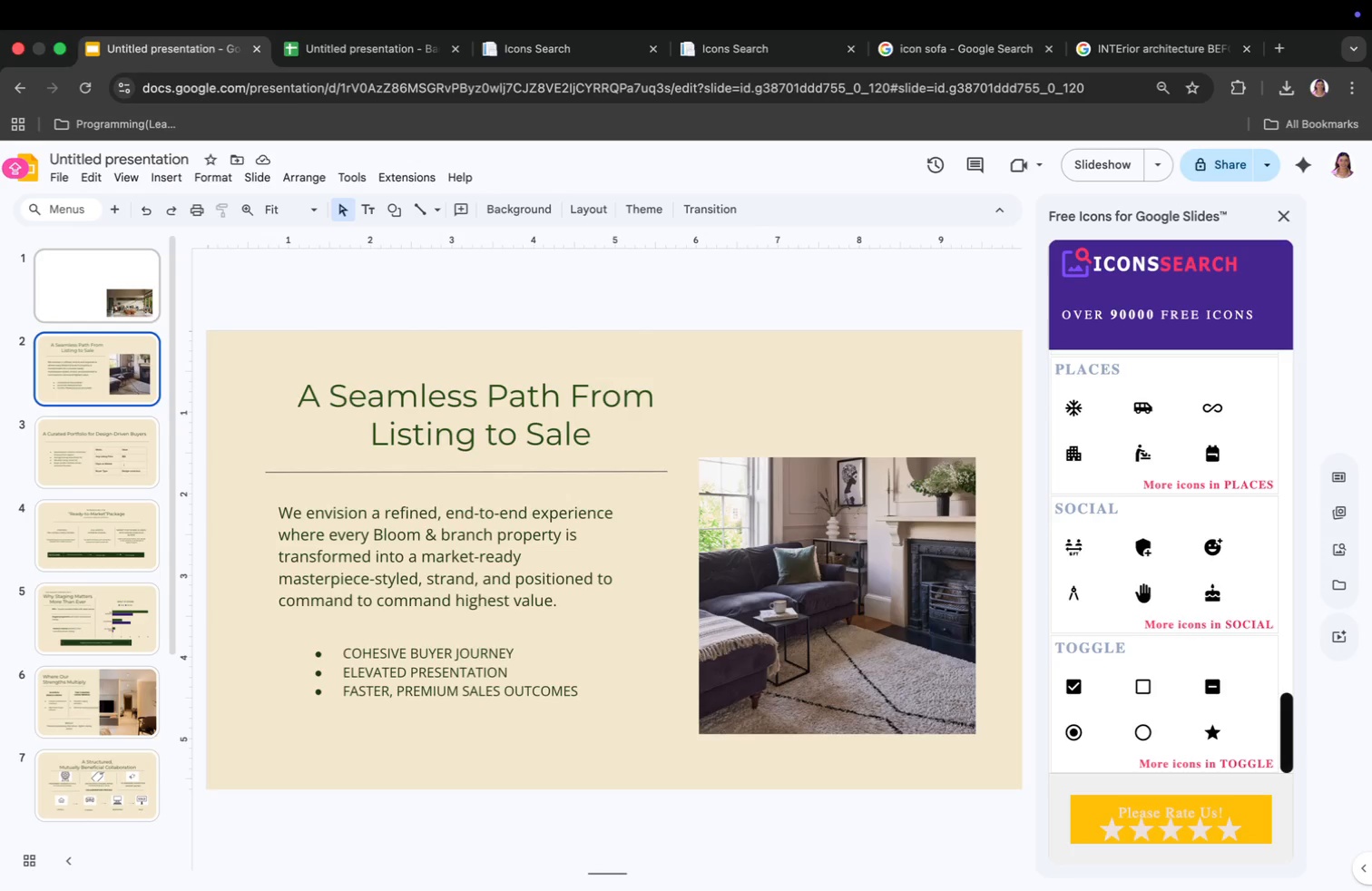 
key(ArrowDown)
 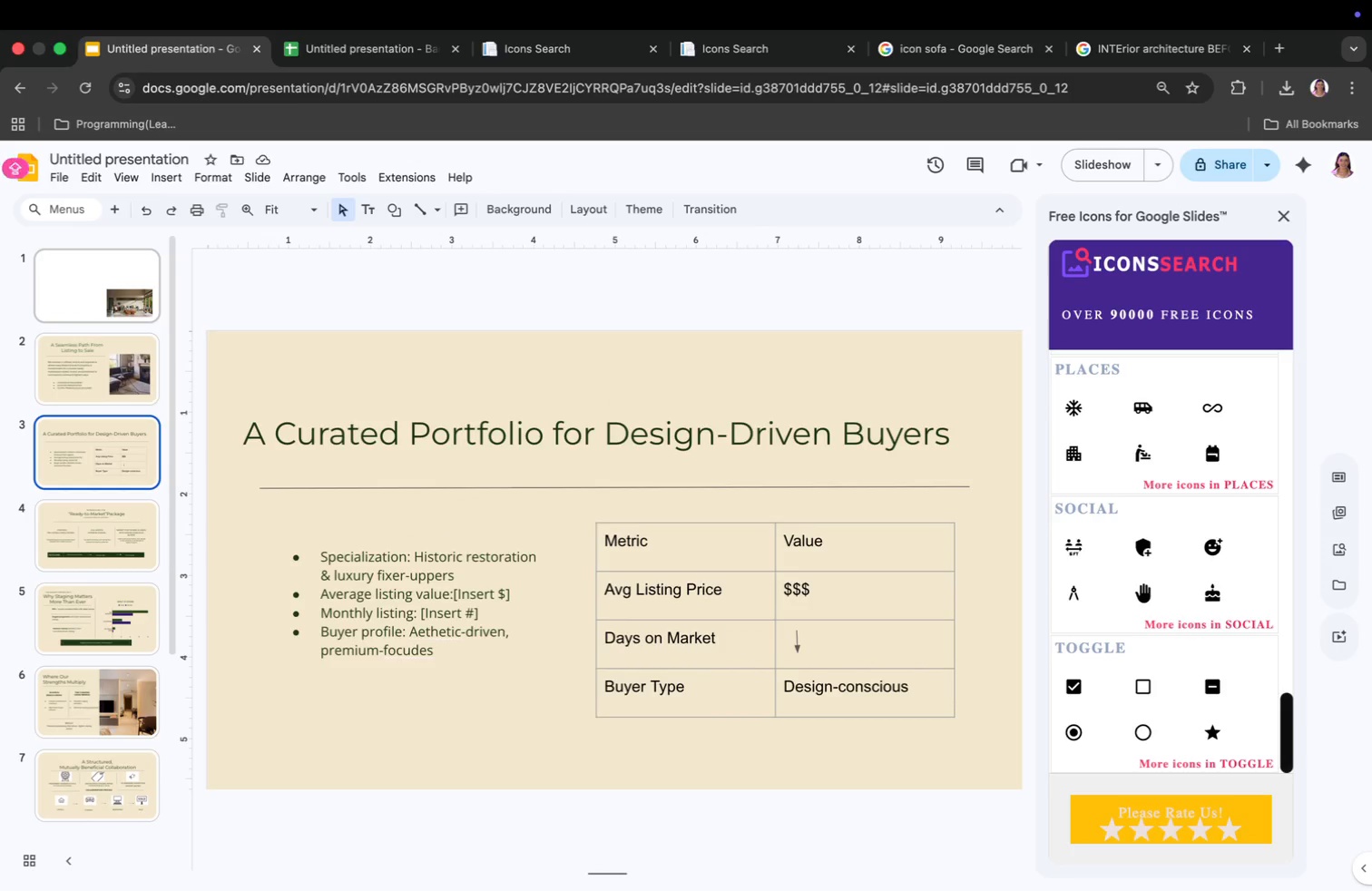 
key(ArrowDown)
 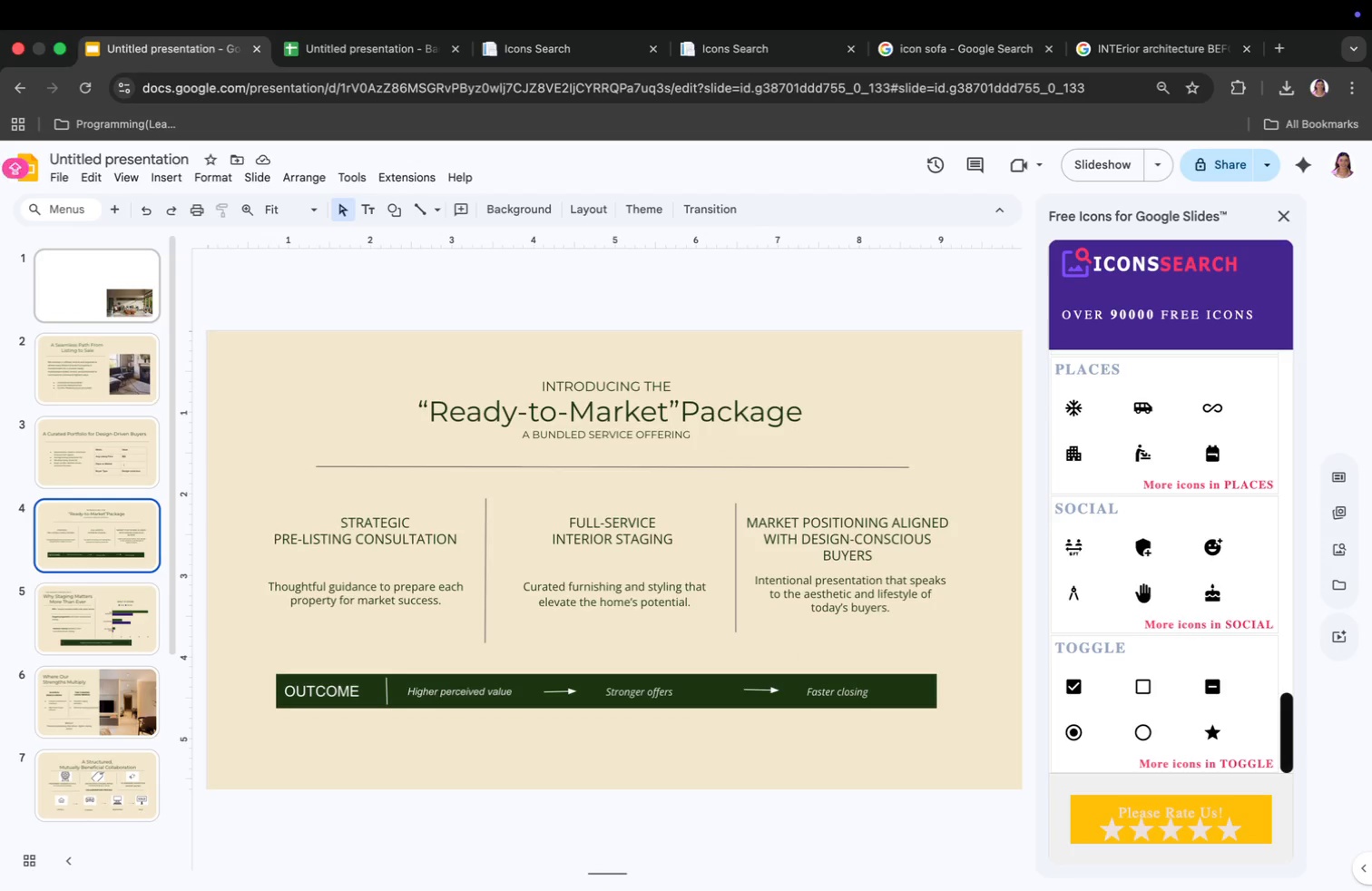 
key(ArrowDown)
 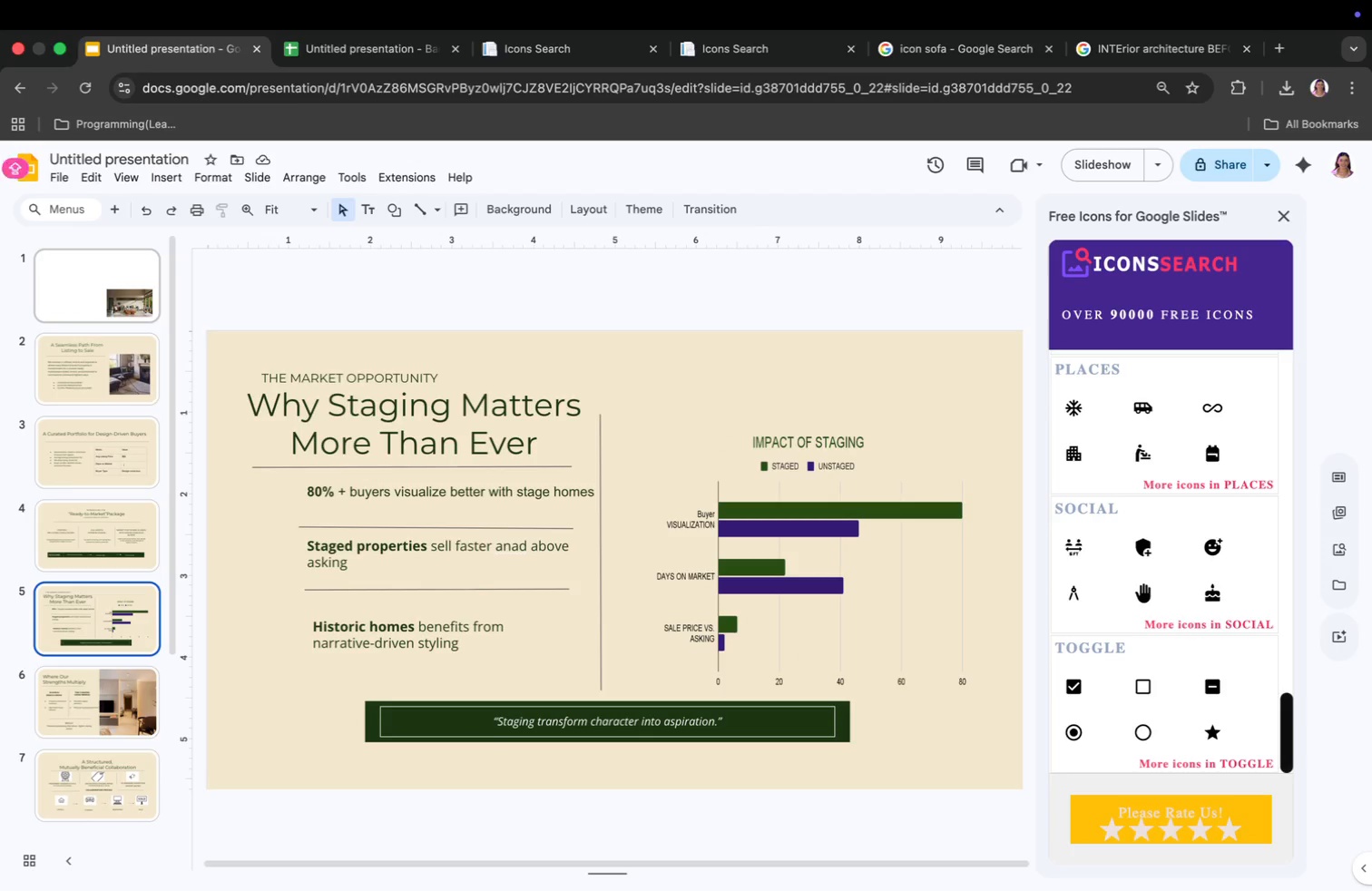 
key(ArrowDown)
 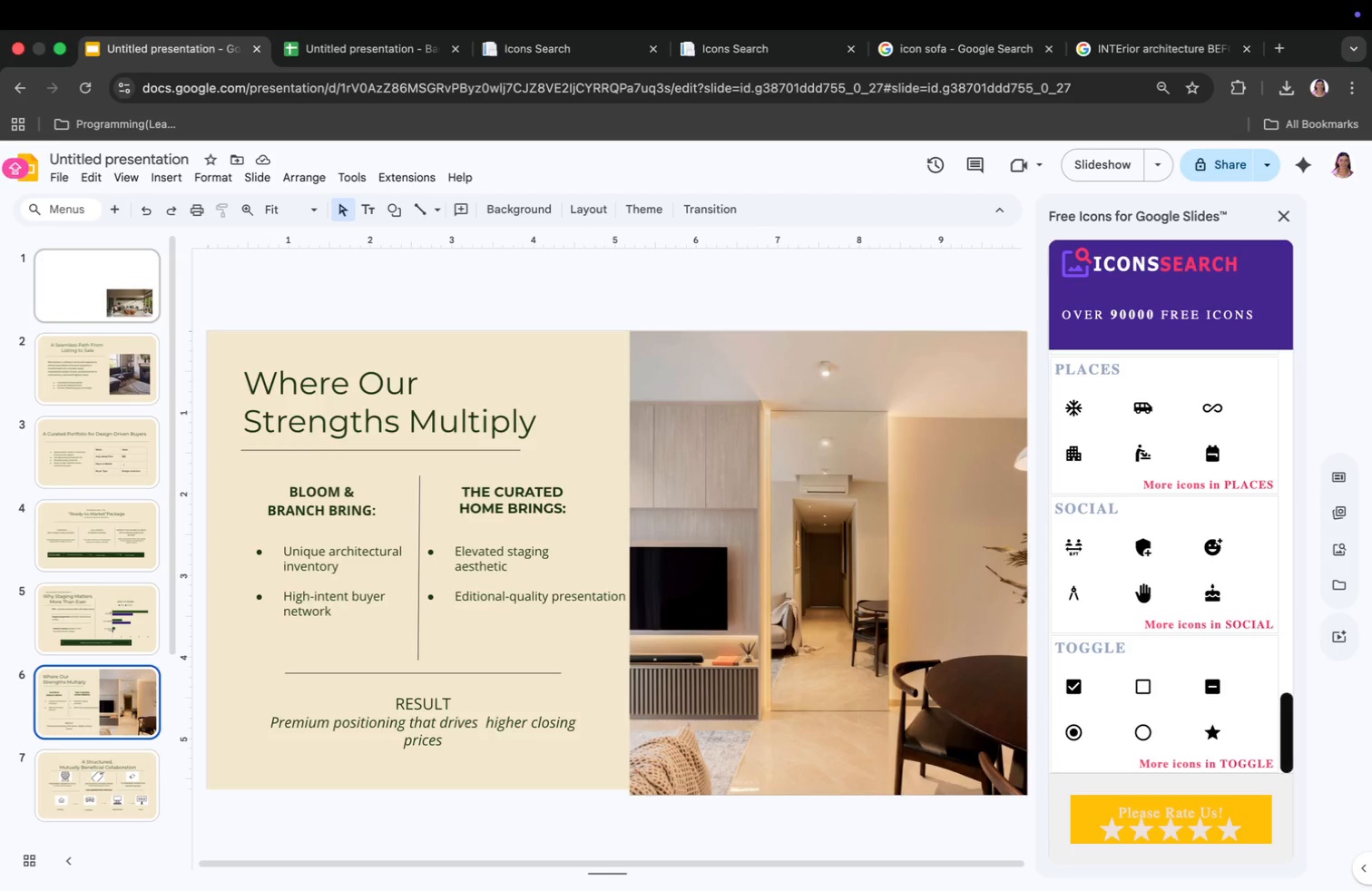 
key(ArrowDown)
 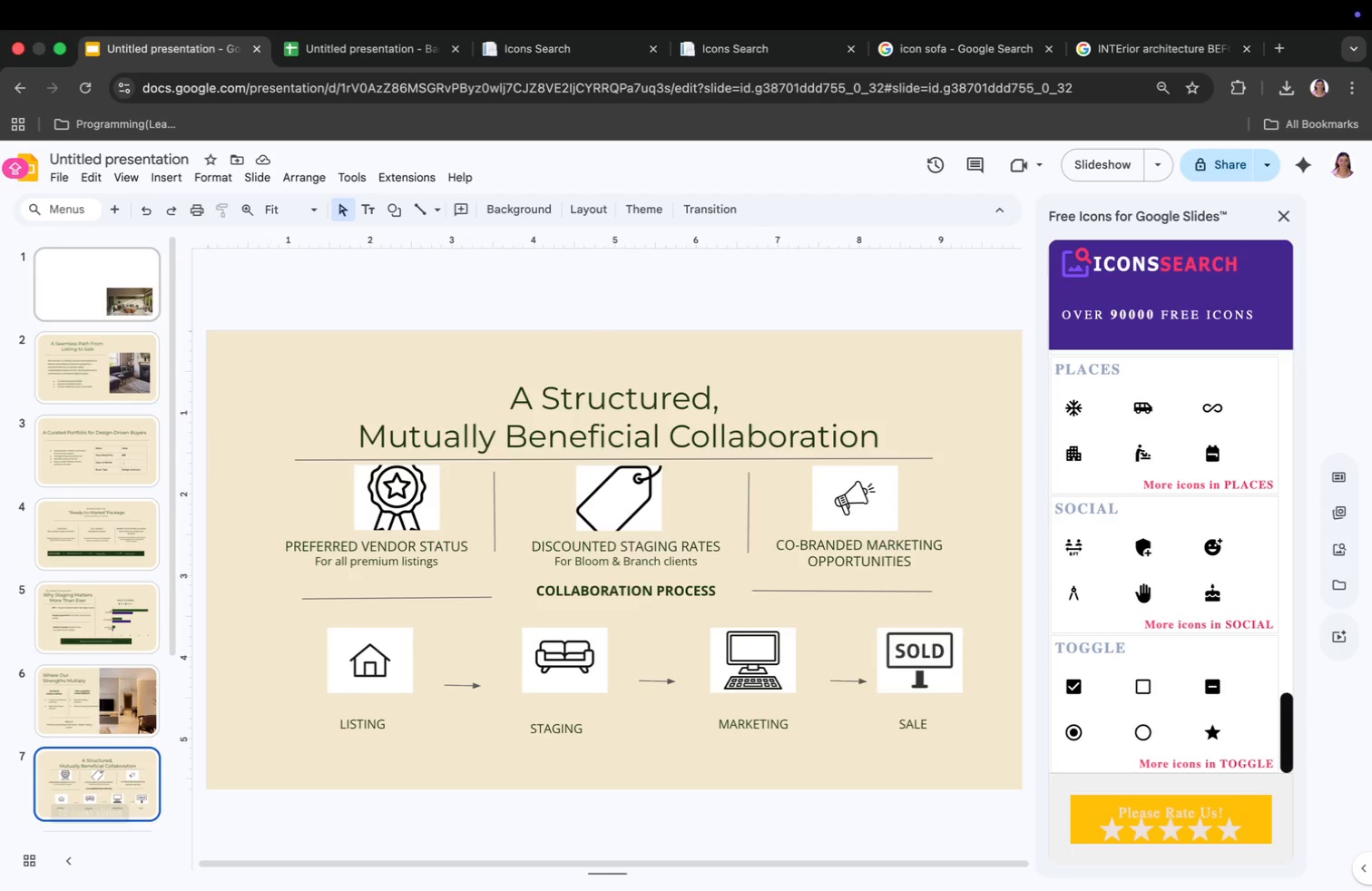 
key(ArrowDown)
 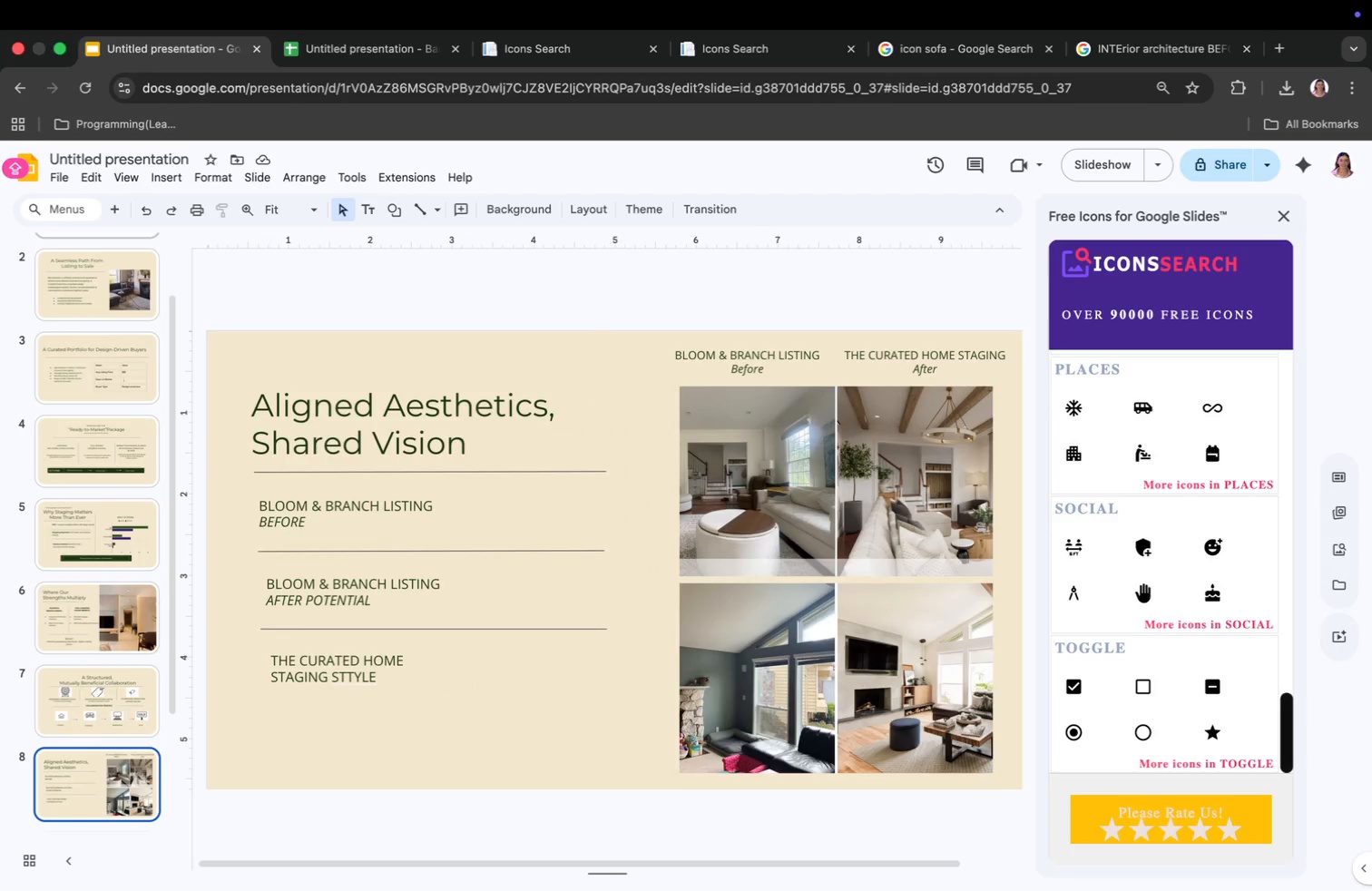 
key(ArrowDown)
 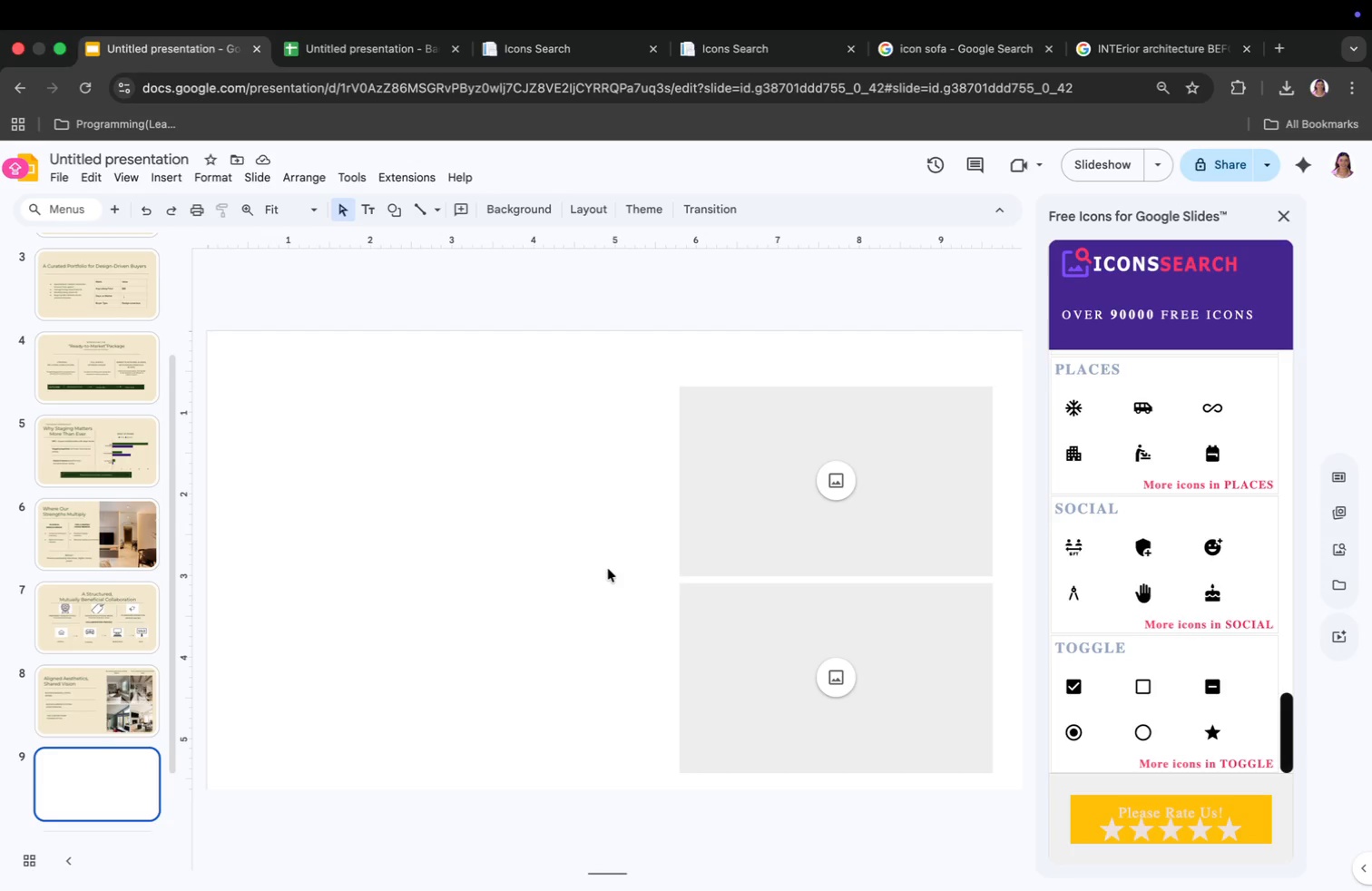 
wait(49.84)
 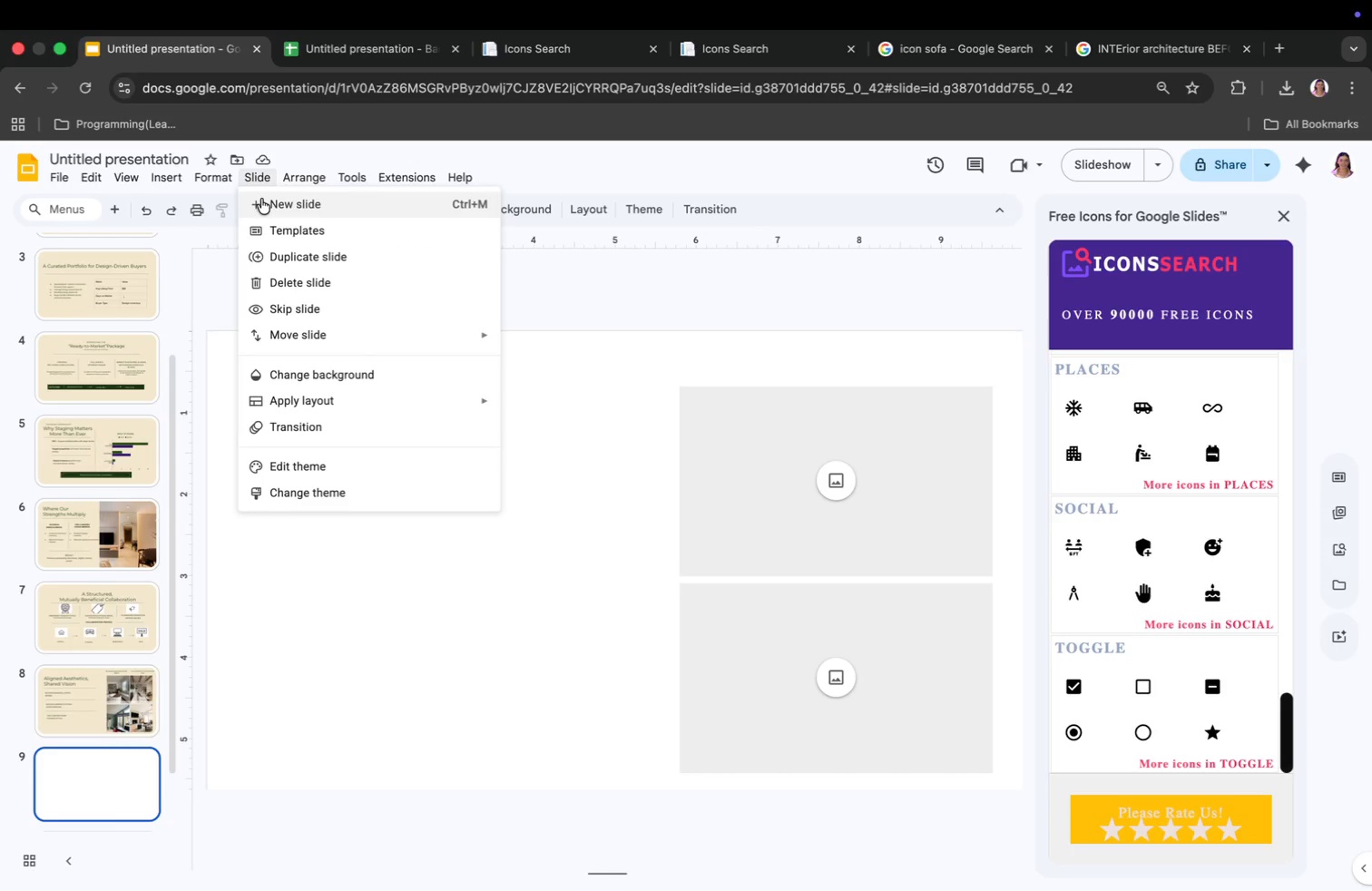 
left_click([265, 204])
 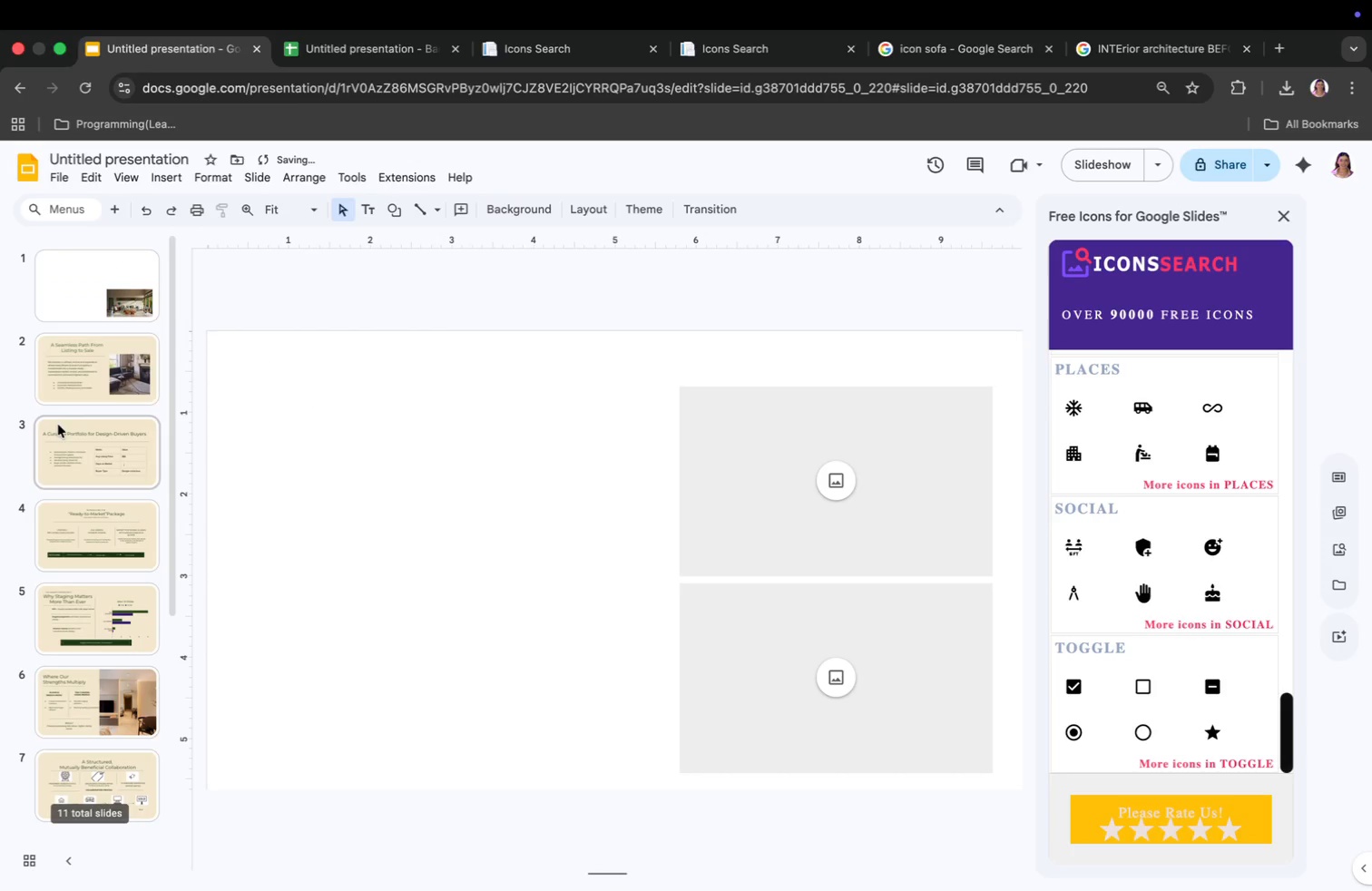 
left_click([122, 301])
 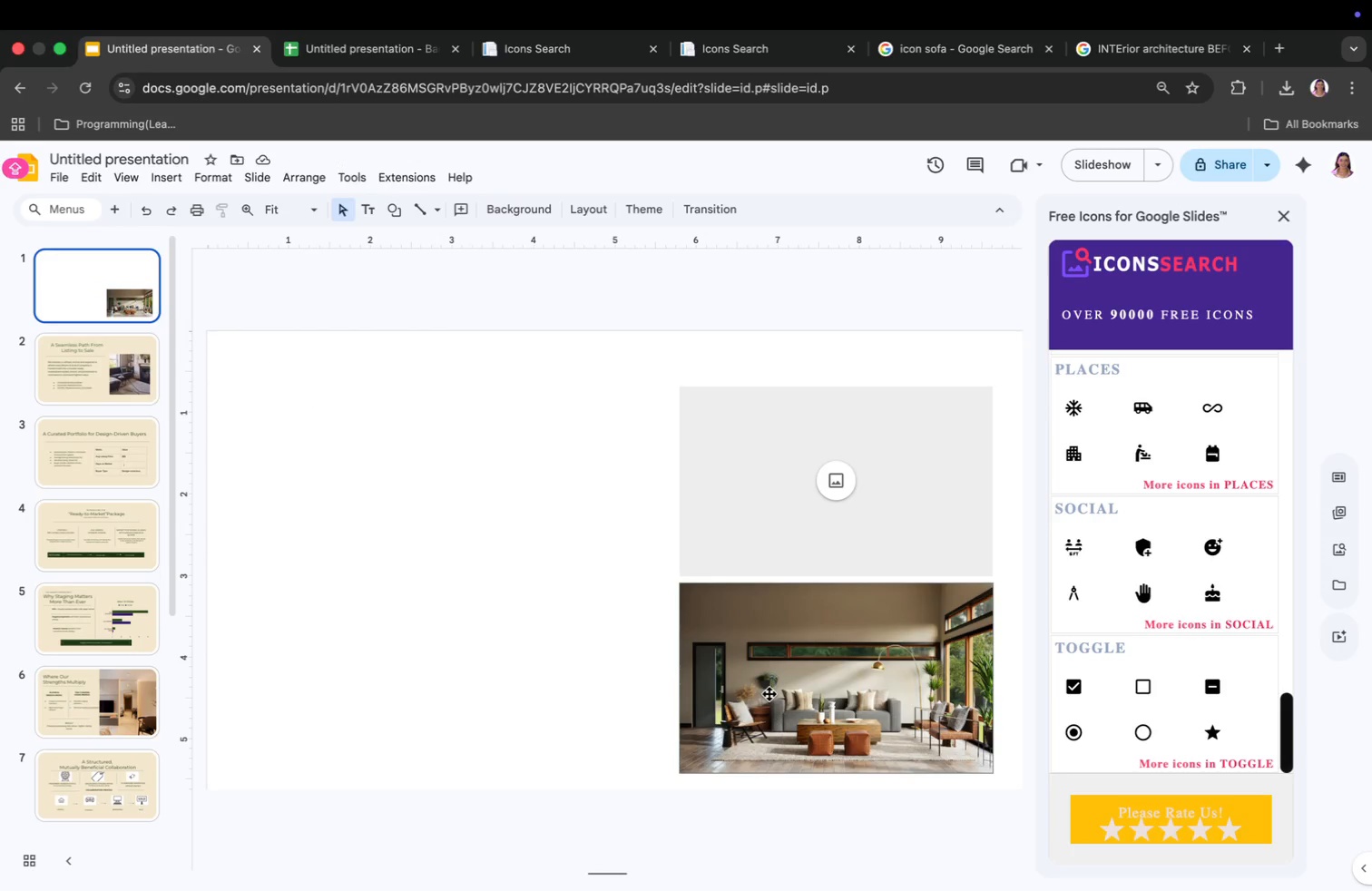 
scroll: coordinate [58, 425], scroll_direction: up, amount: 44.0
 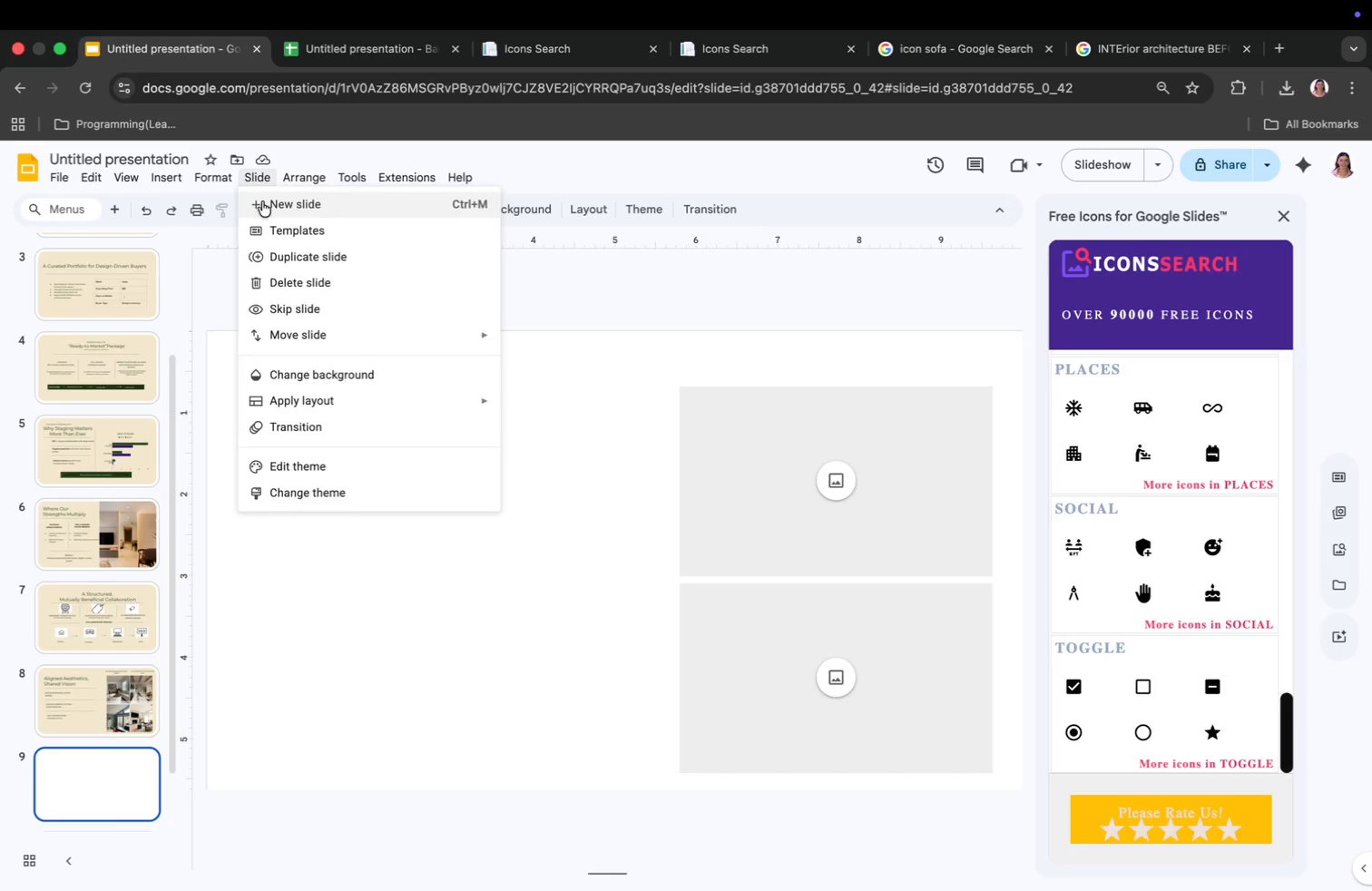 
right_click([813, 543])
 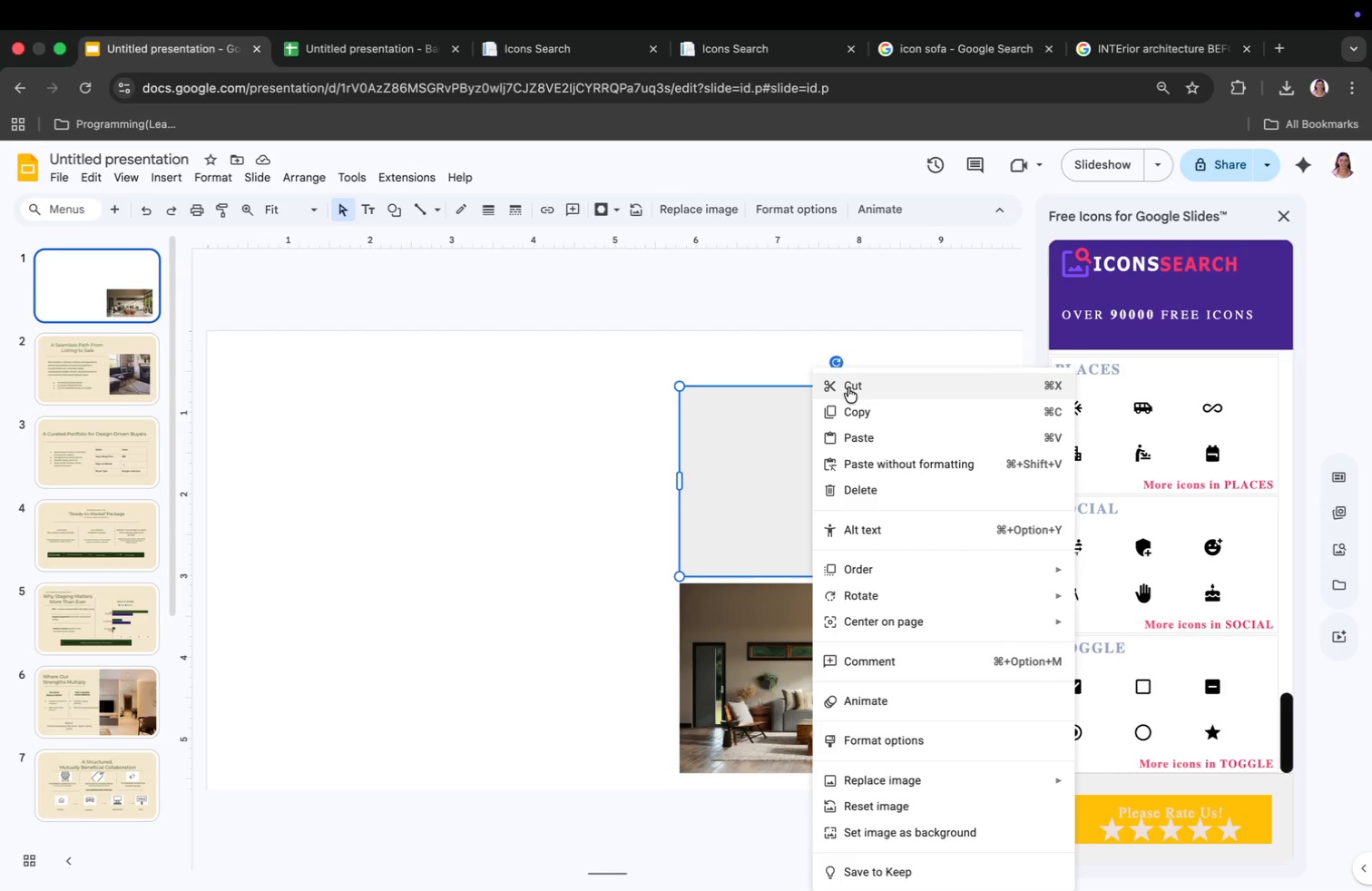 
left_click([848, 387])
 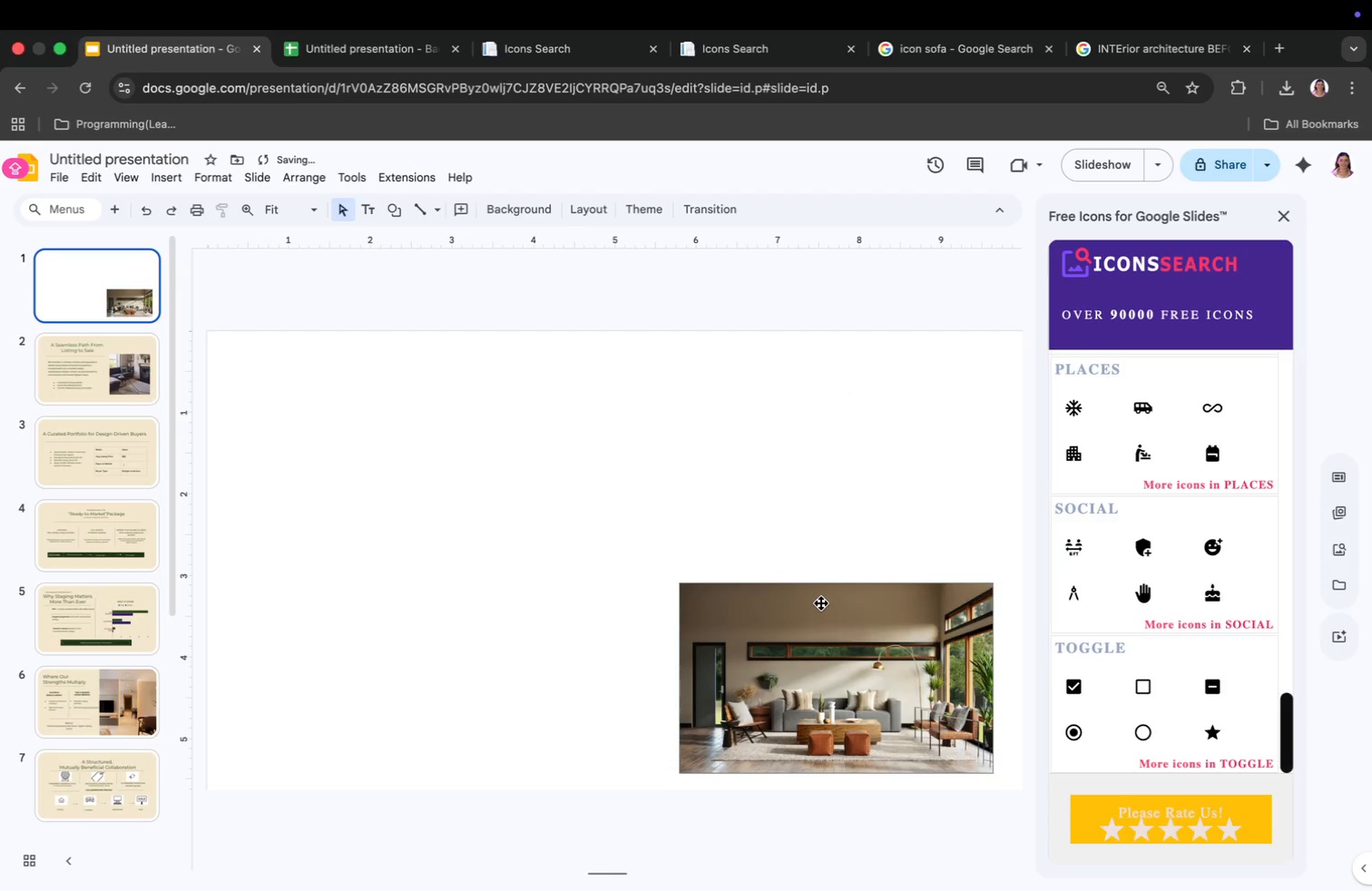 
left_click([822, 622])
 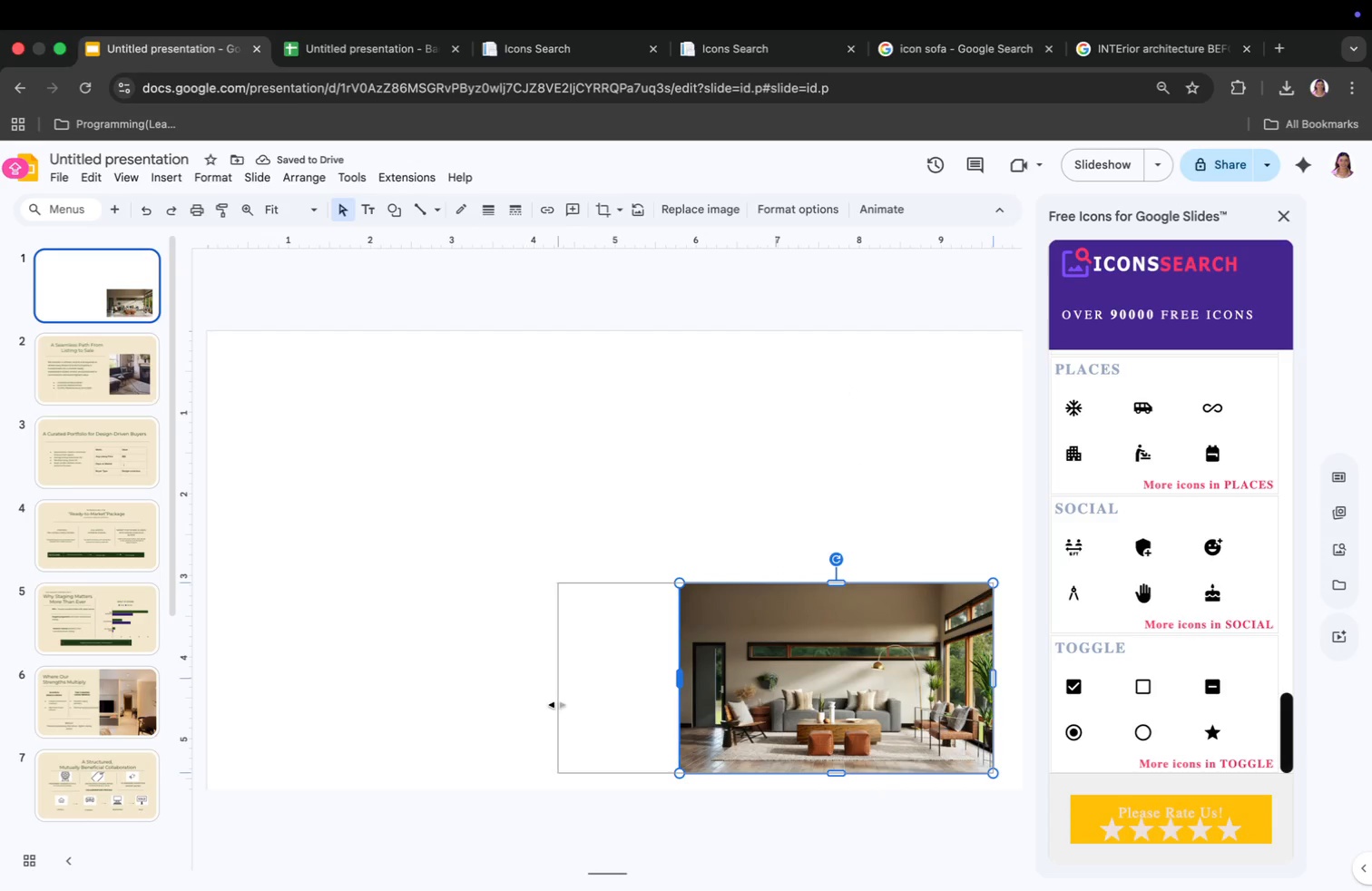 
left_click_drag(start_coordinate=[680, 675], to_coordinate=[552, 705])
 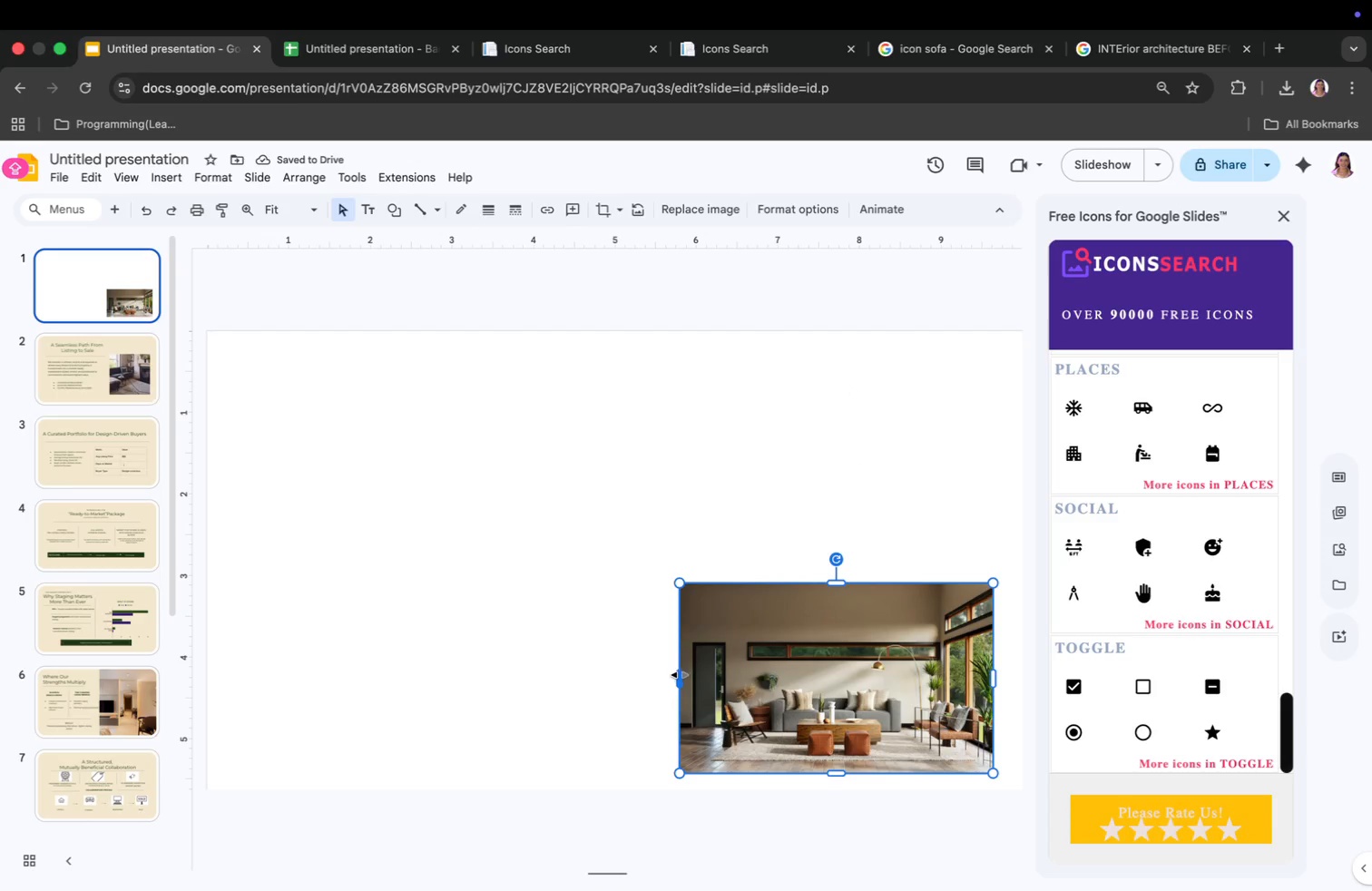 
left_click_drag(start_coordinate=[776, 585], to_coordinate=[747, 330])
 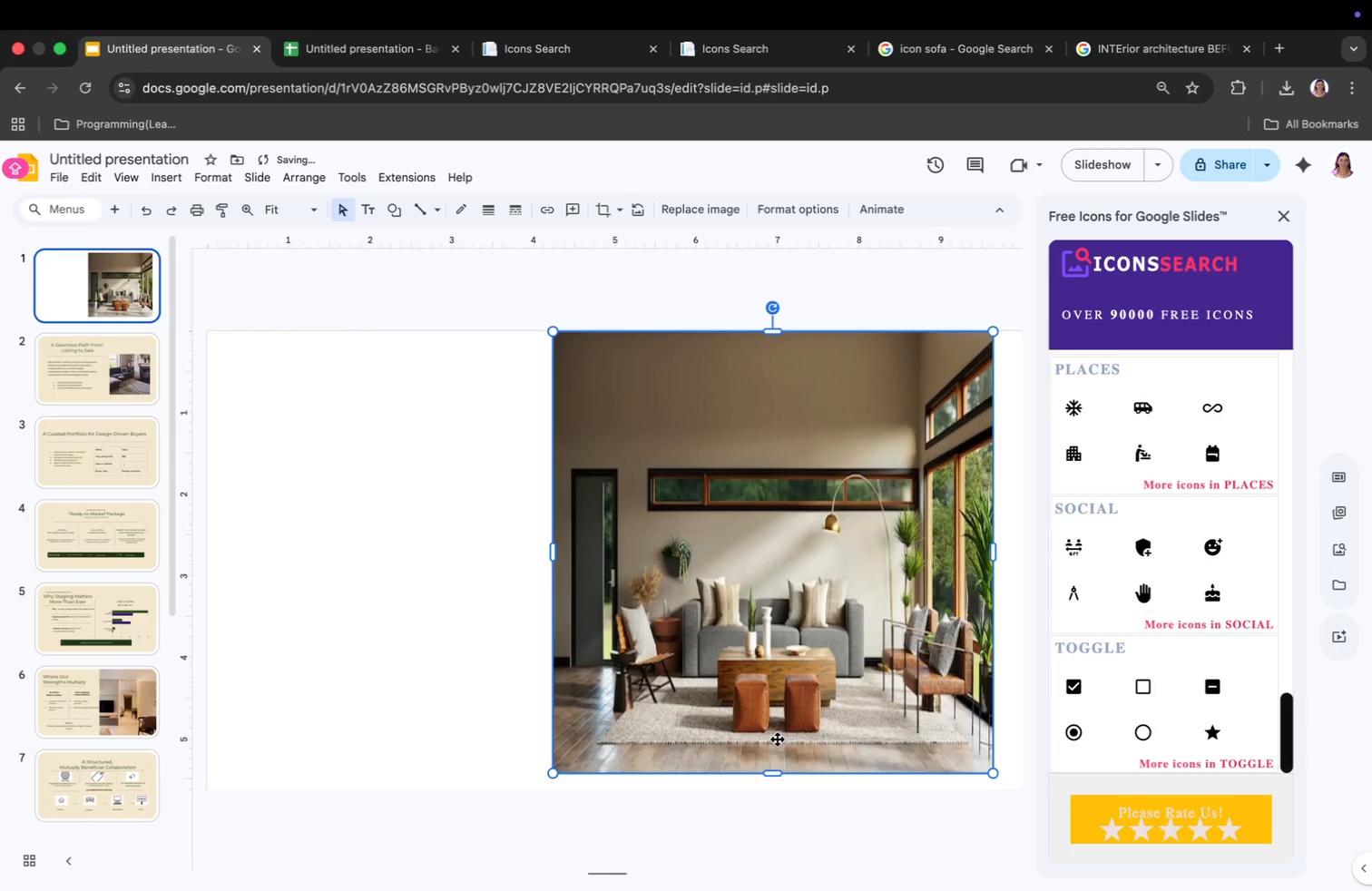 
left_click_drag(start_coordinate=[768, 774], to_coordinate=[777, 844])
 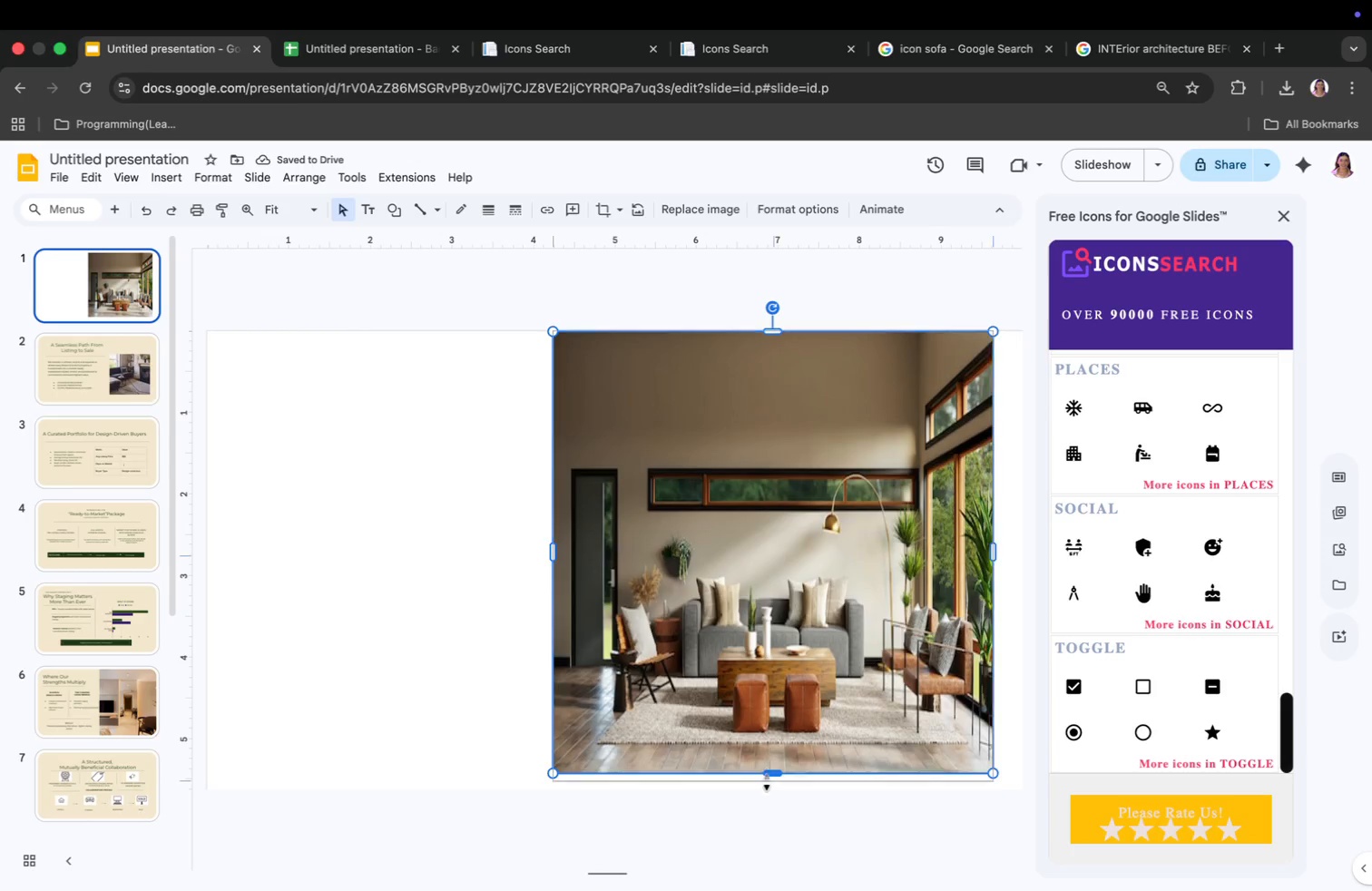 
scroll: coordinate [122, 716], scroll_direction: down, amount: 36.0
 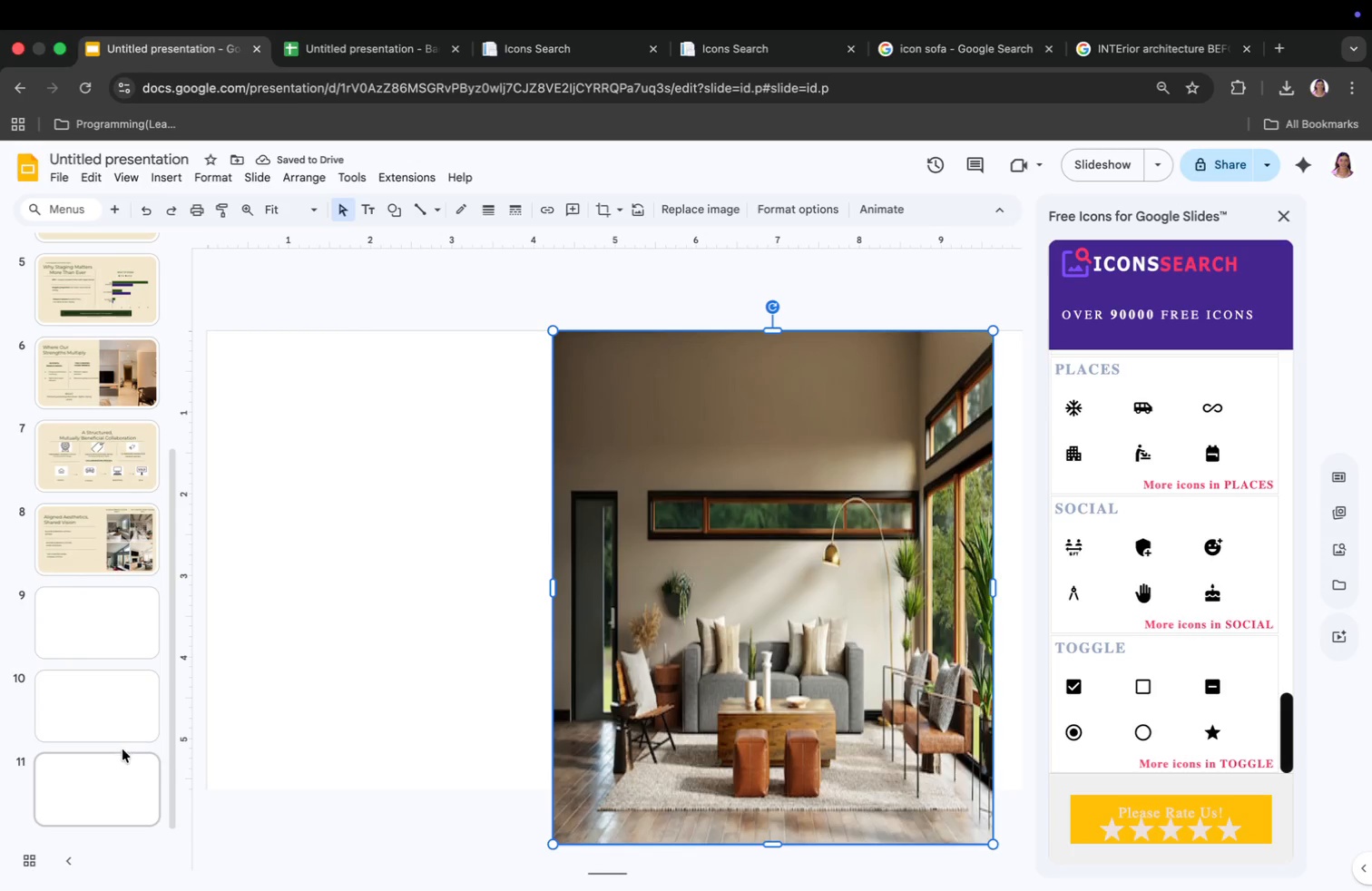 
key(Backspace)
 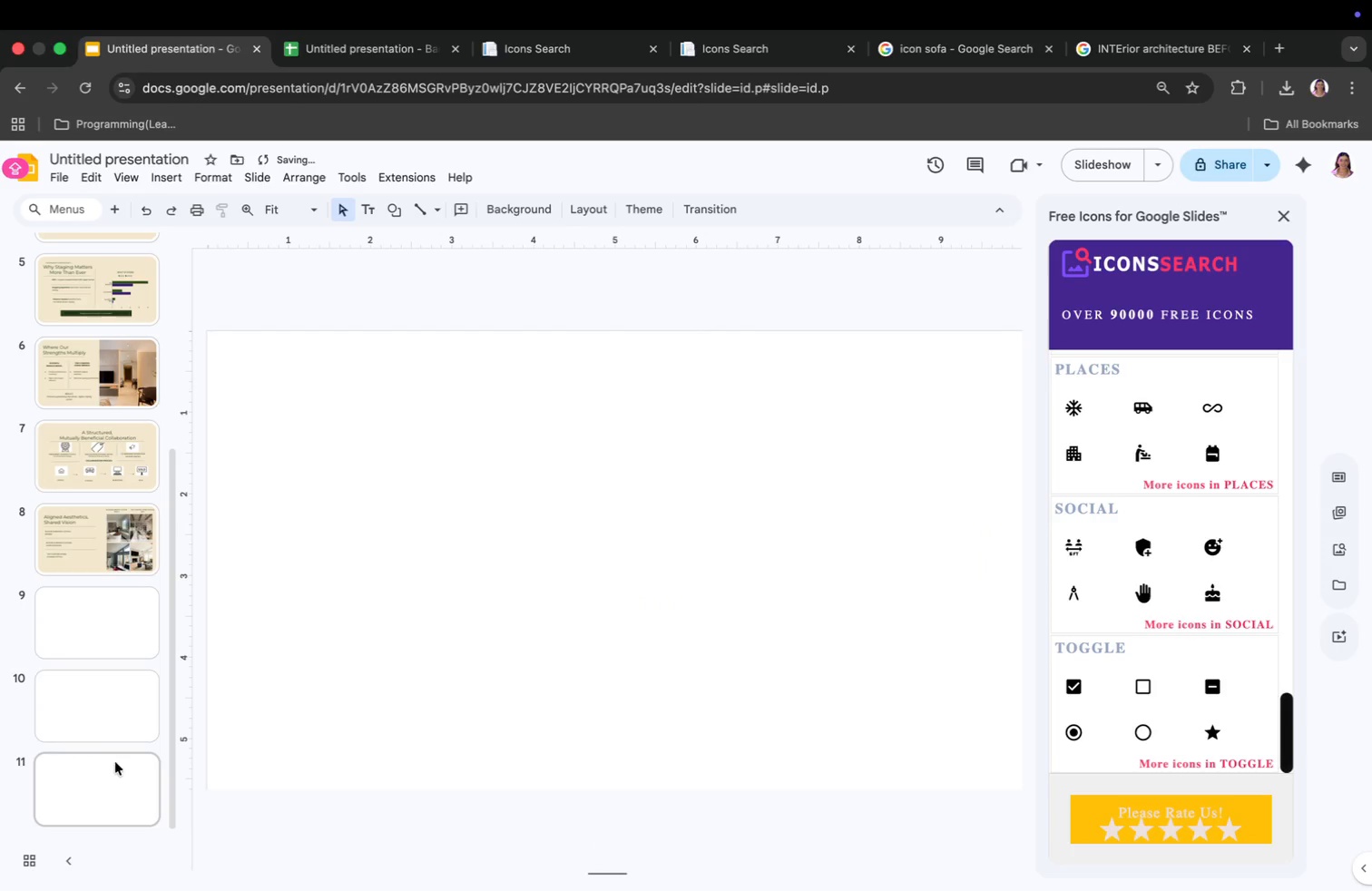 
left_click([122, 756])
 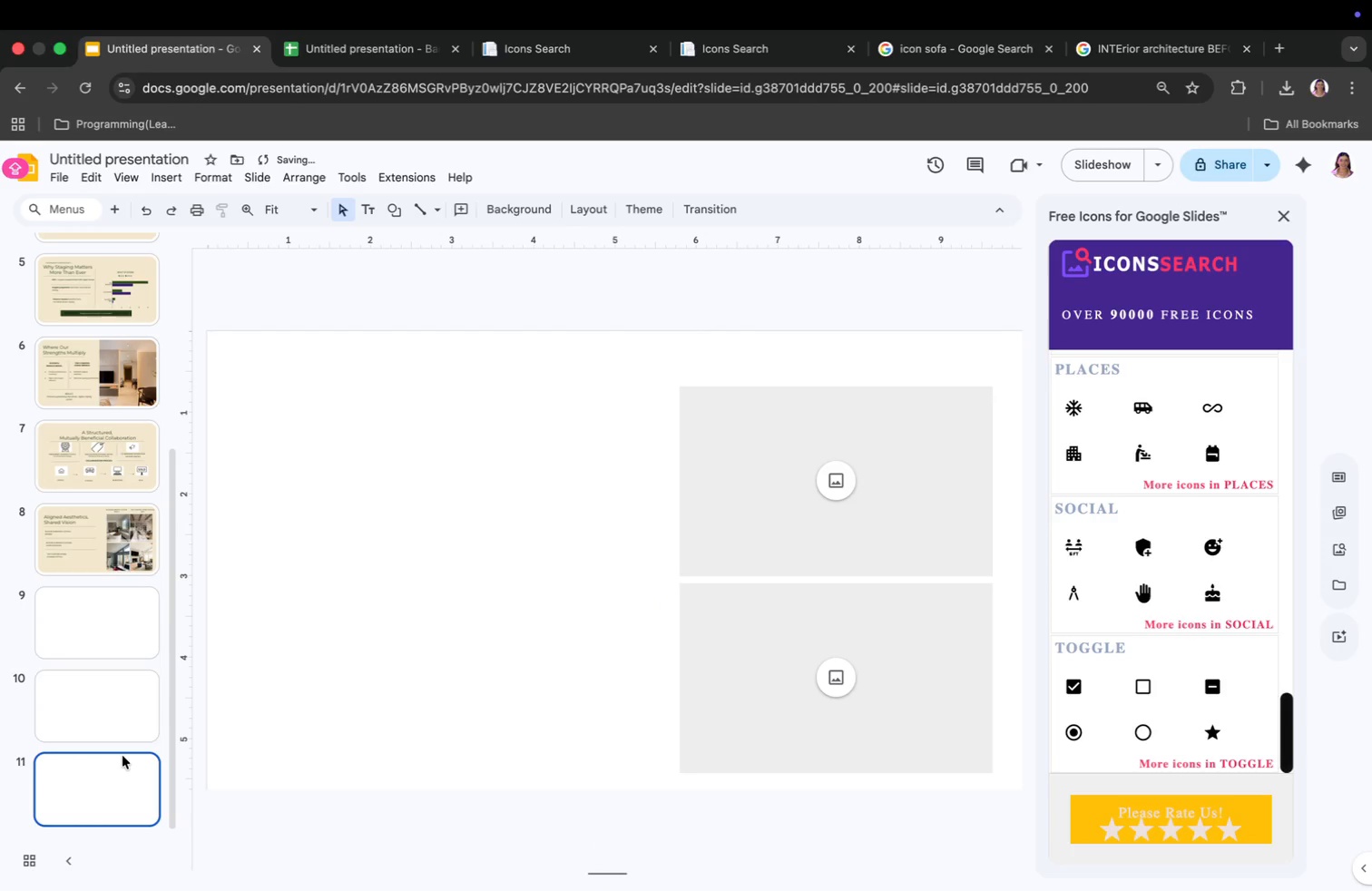 
key(Backspace)
 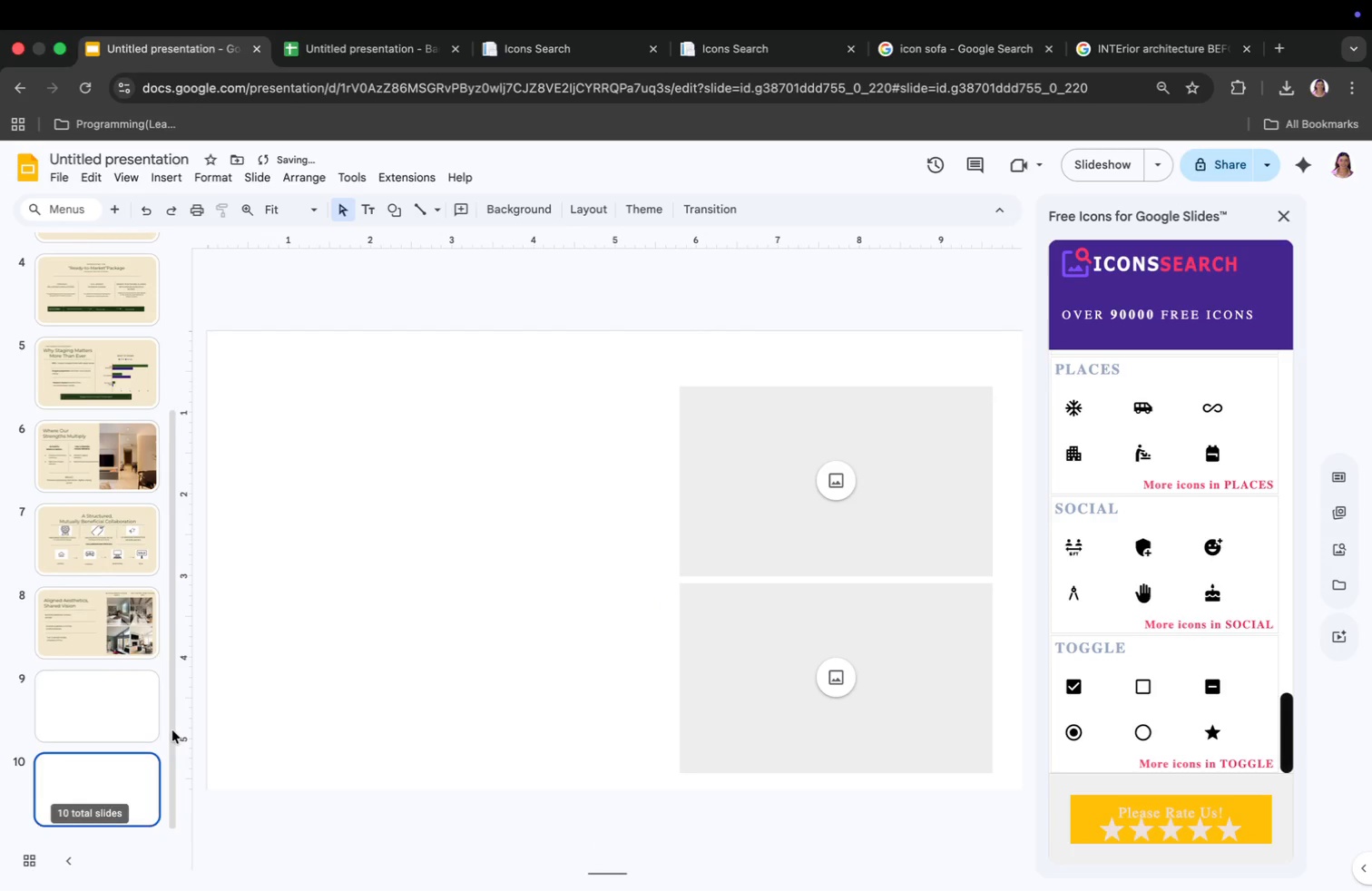 
scroll: coordinate [172, 730], scroll_direction: up, amount: 41.0
 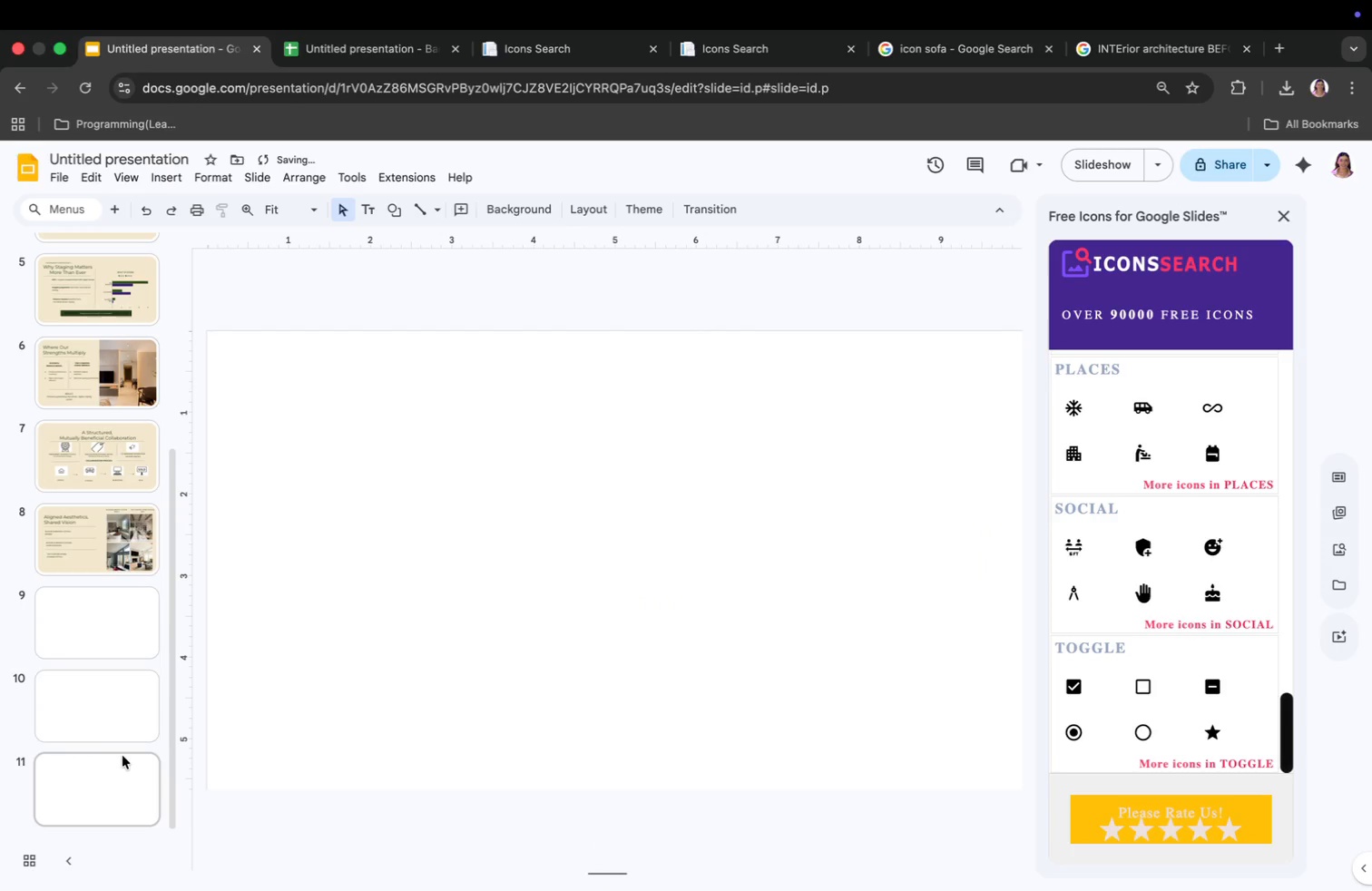 
scroll: coordinate [172, 730], scroll_direction: down, amount: 31.0
 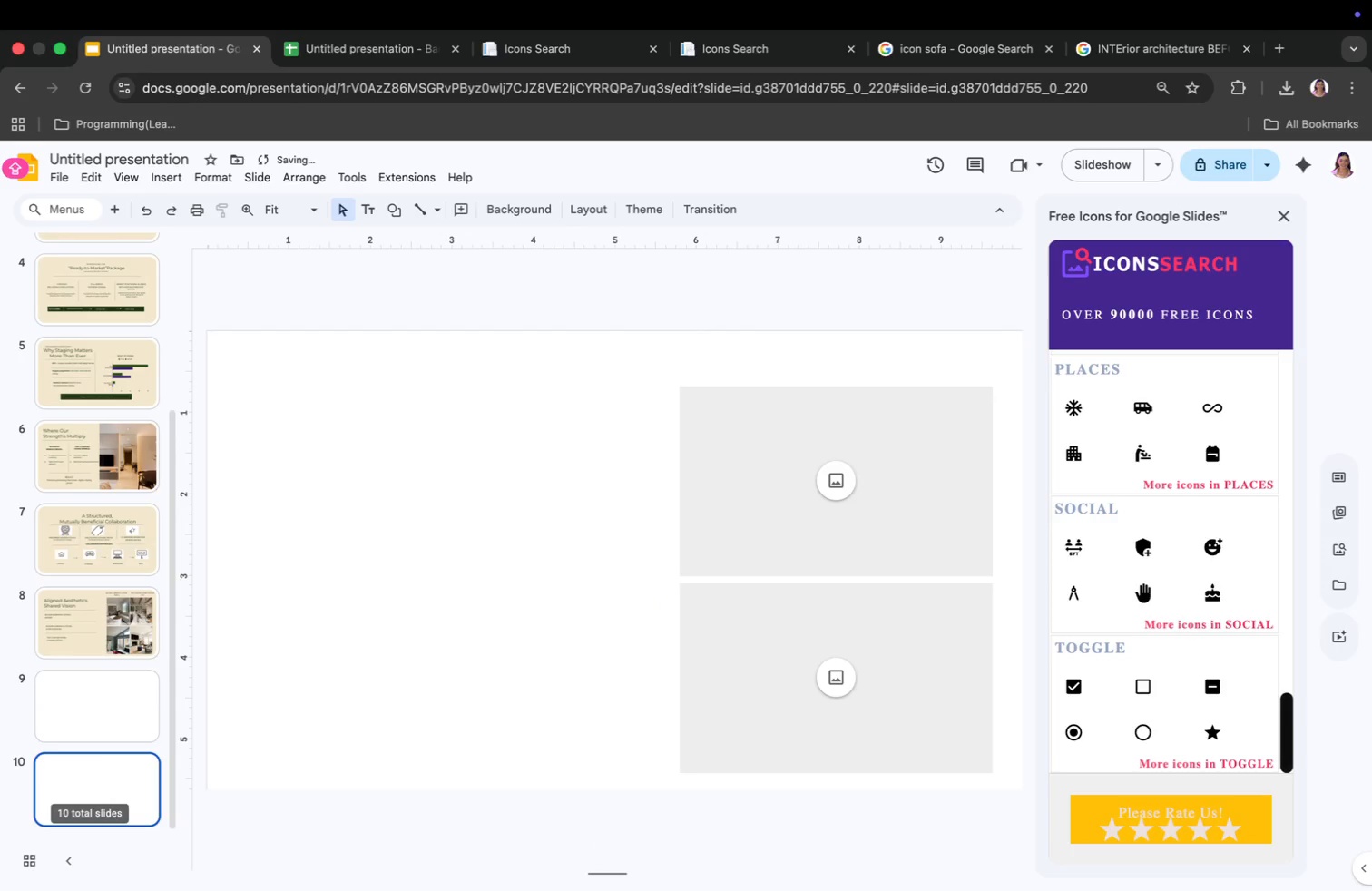 
left_click([99, 697])
 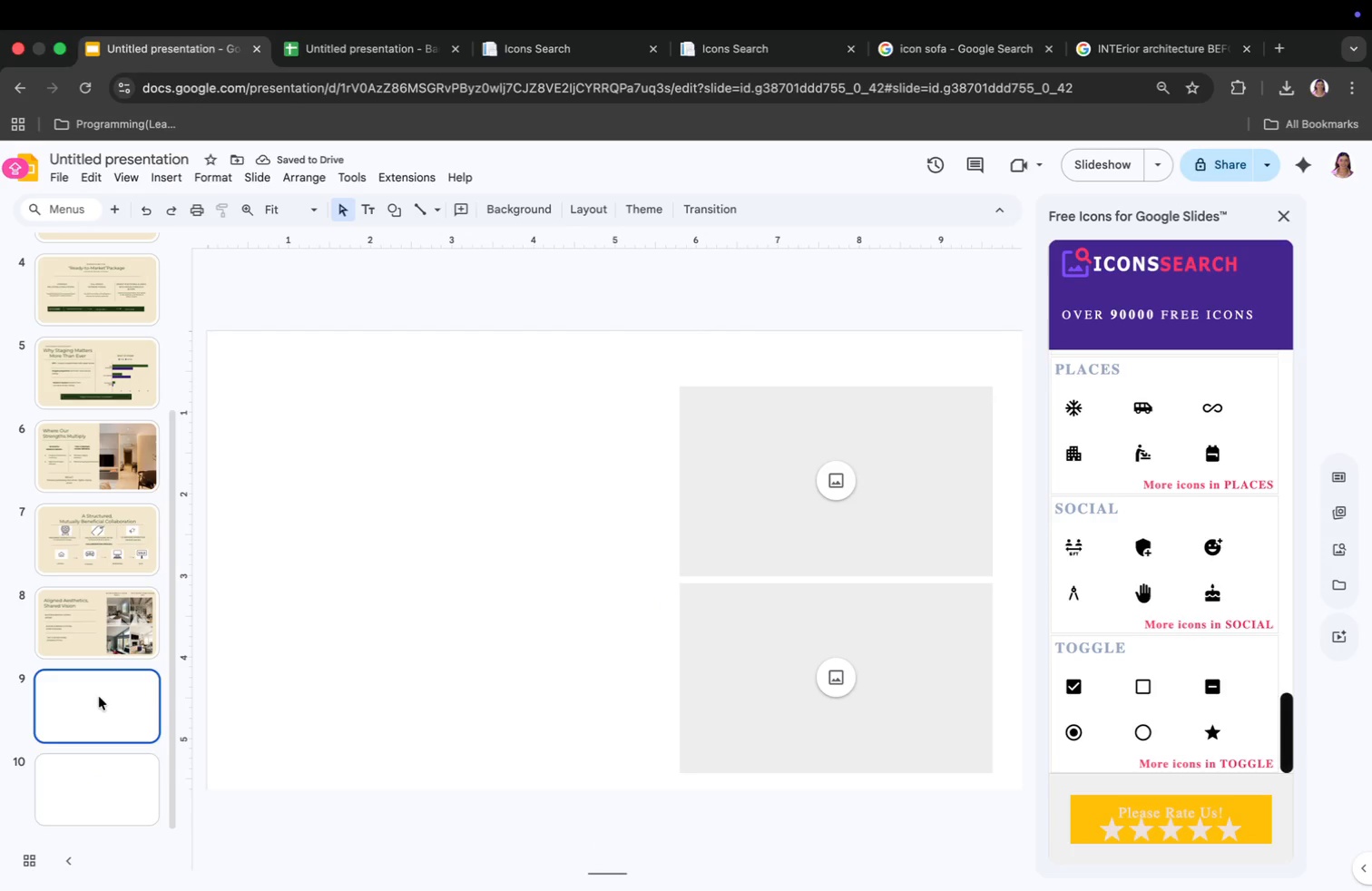 
key(ArrowDown)
 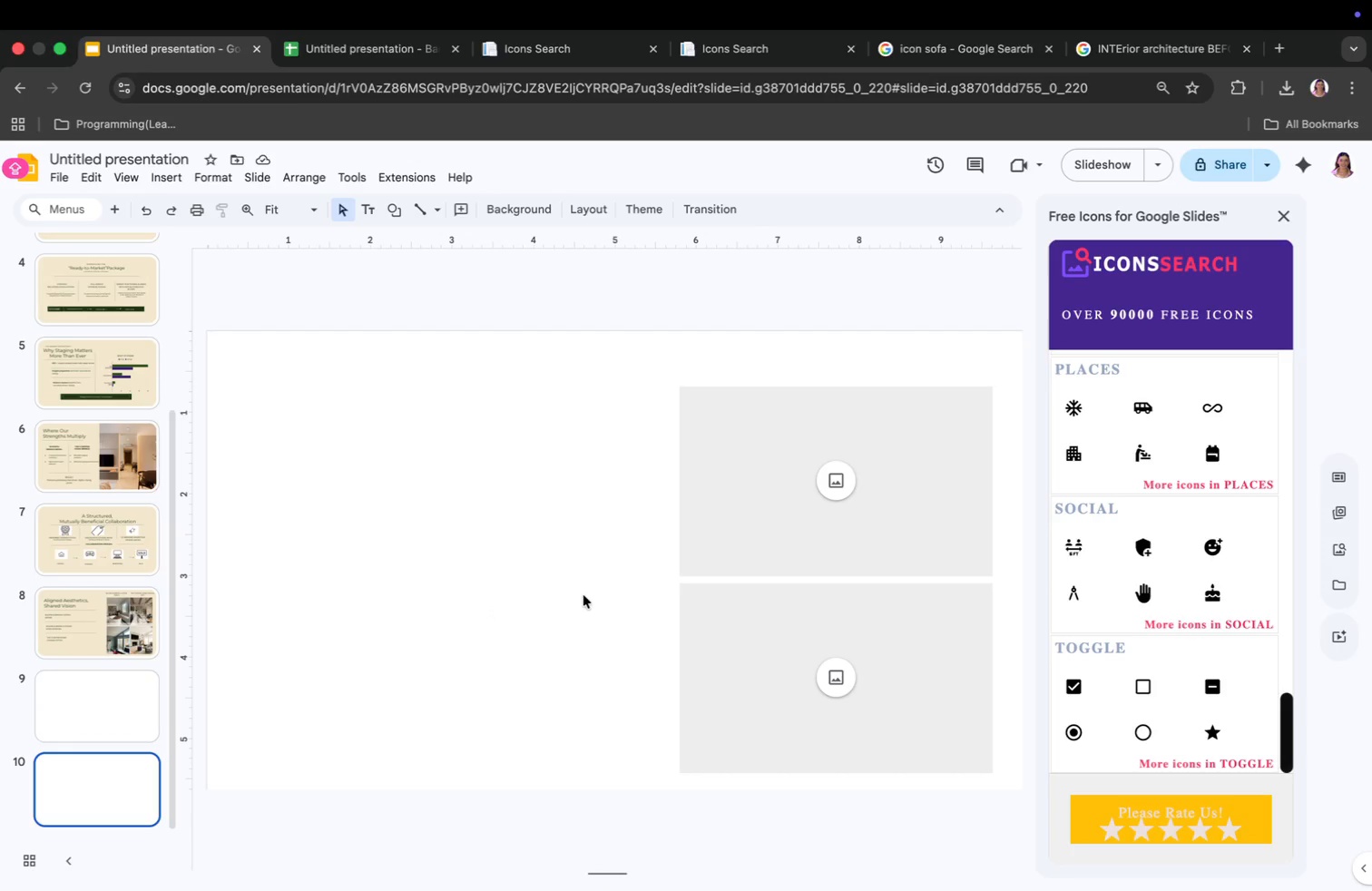 
wait(13.93)
 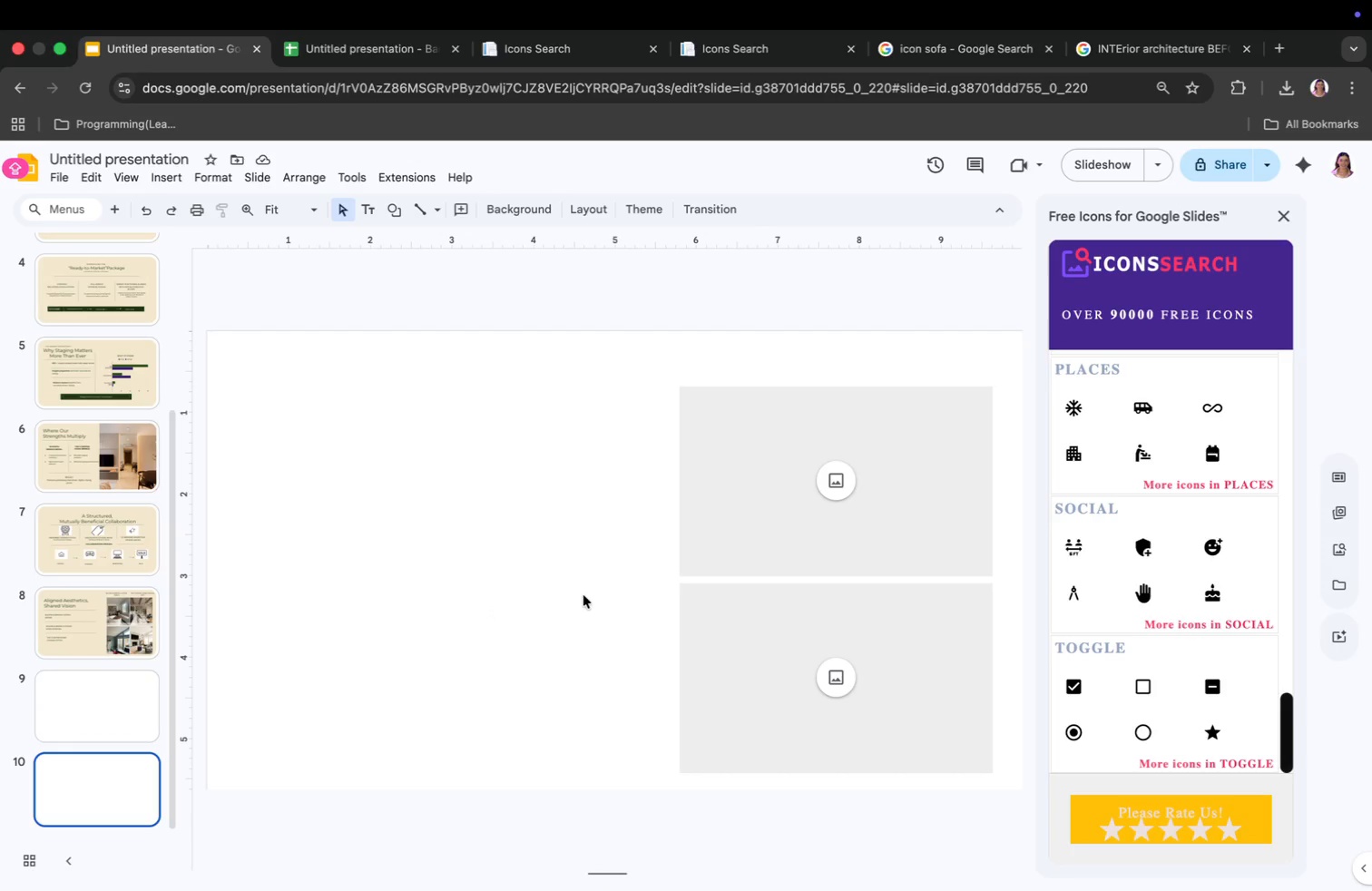 
left_click([923, 507])
 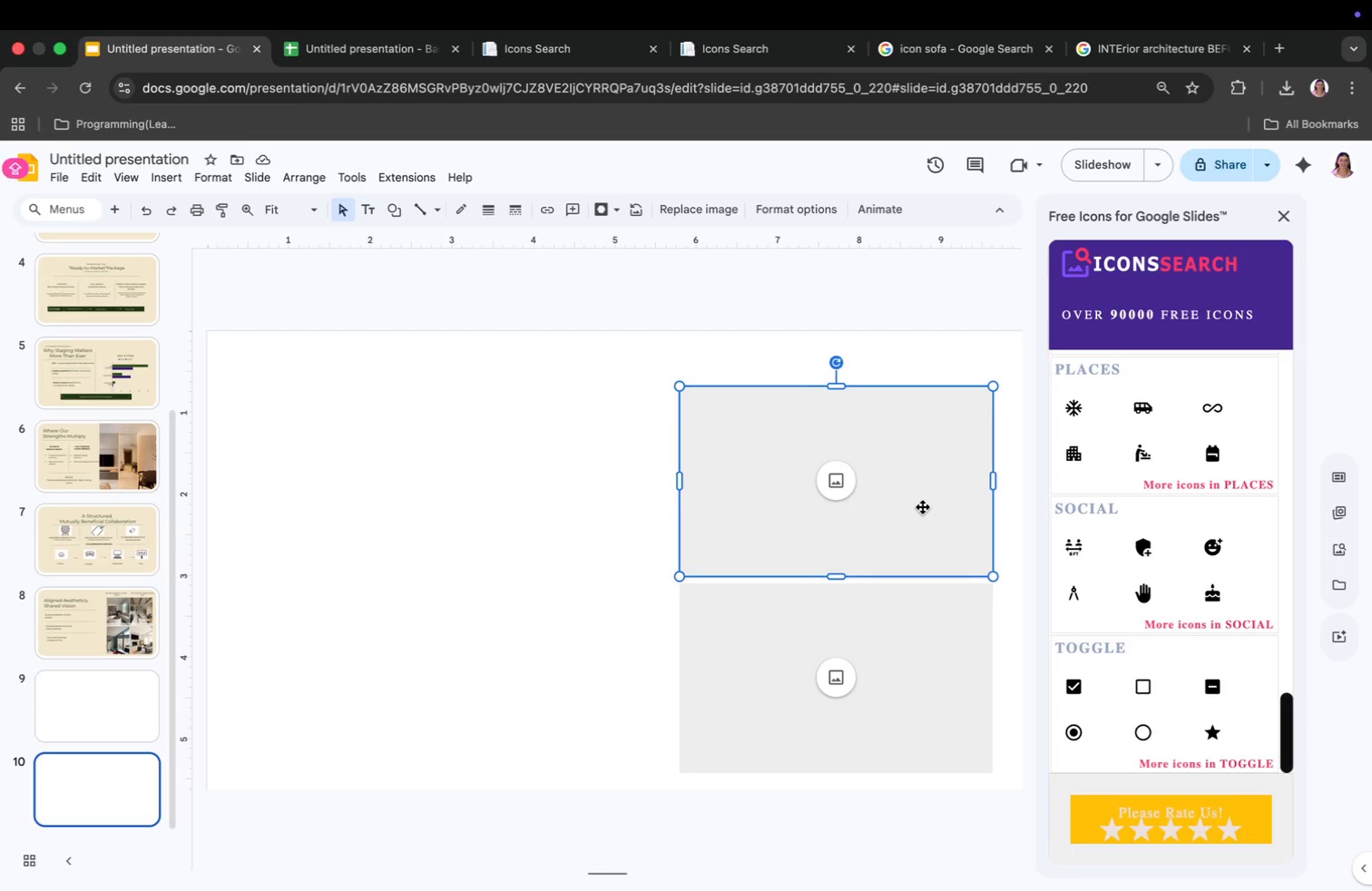 
key(Backspace)
 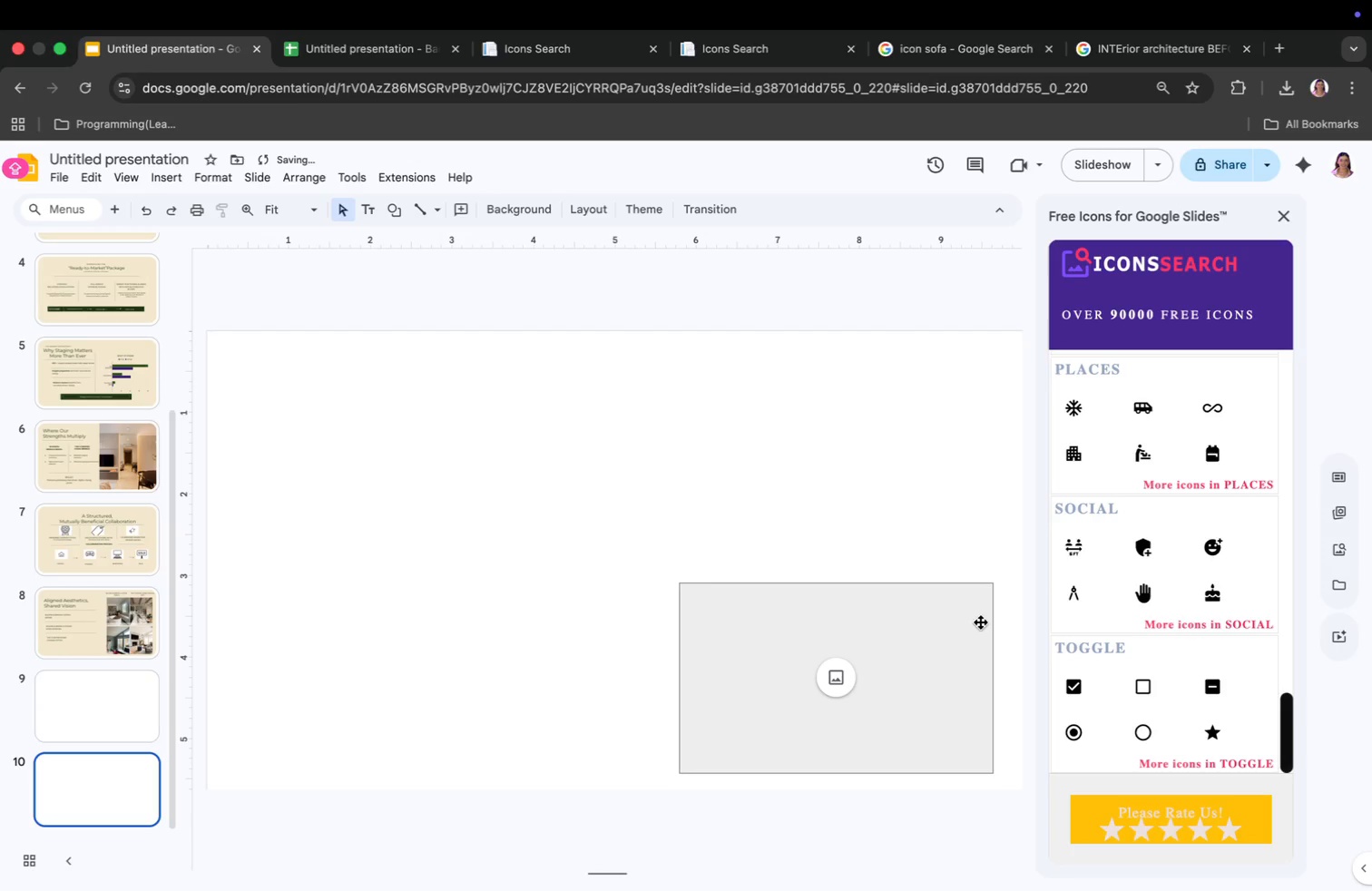 
left_click([948, 671])
 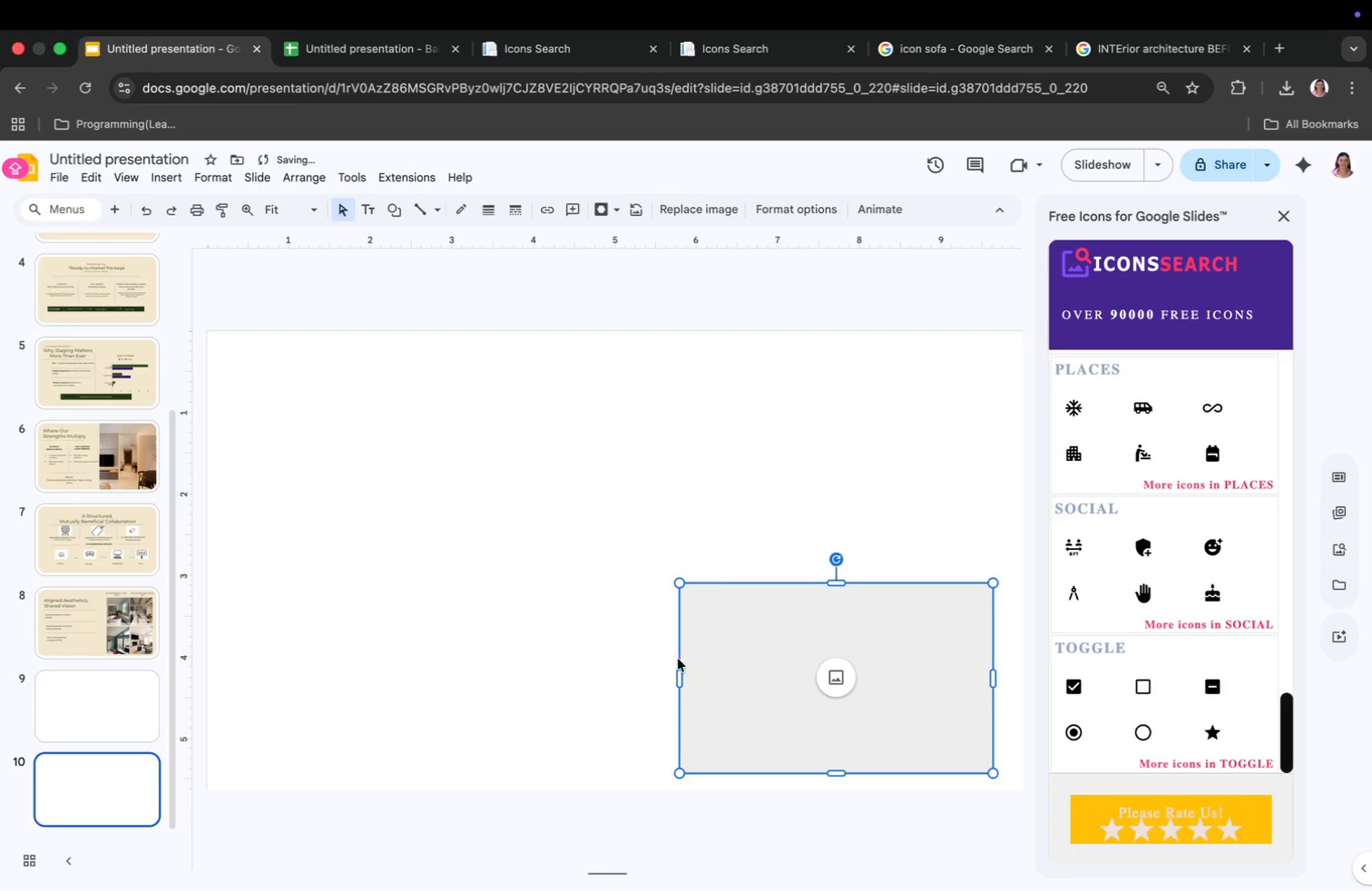 
left_click_drag(start_coordinate=[679, 679], to_coordinate=[207, 603])
 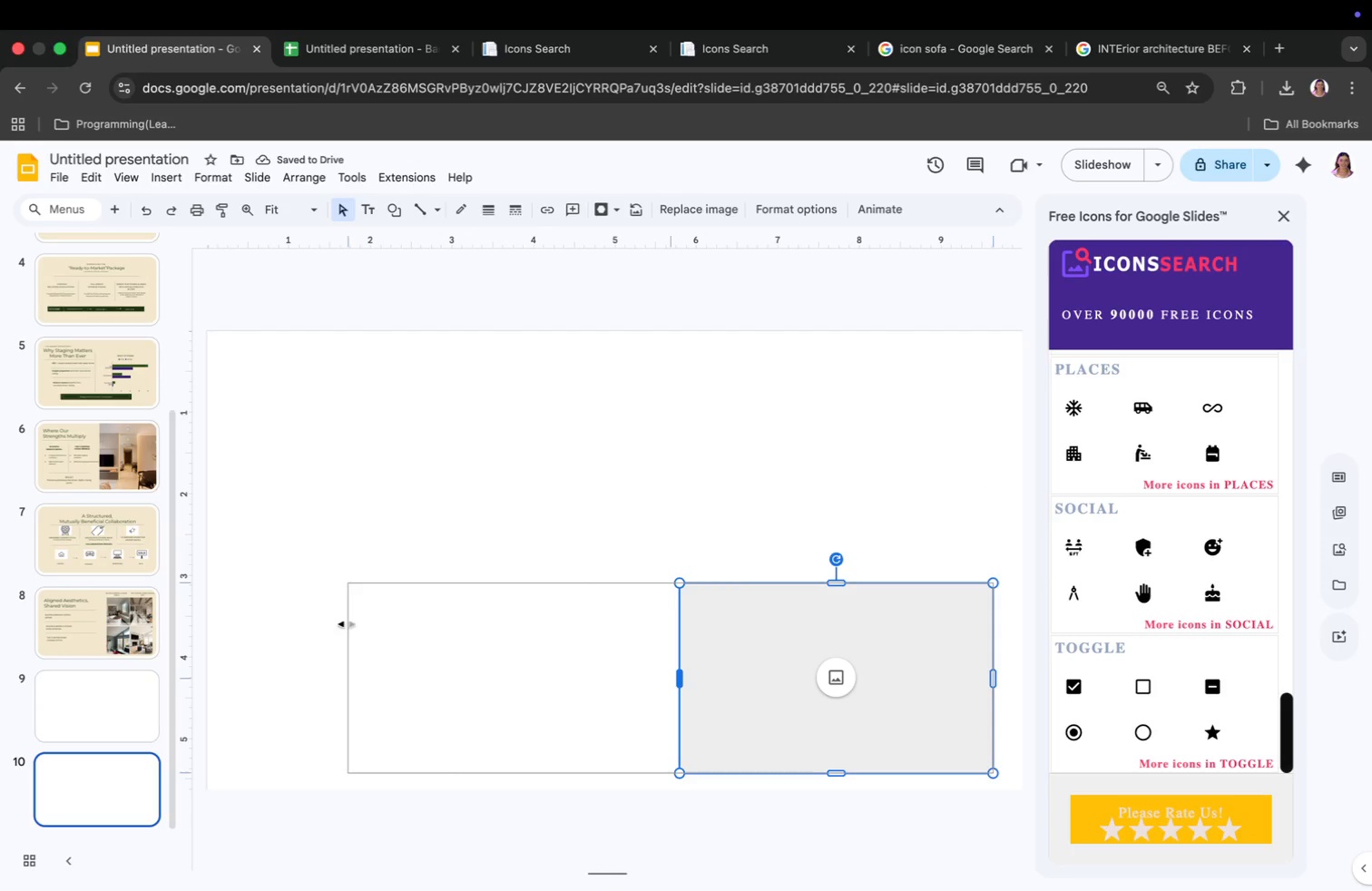 
left_click_drag(start_coordinate=[602, 583], to_coordinate=[628, 331])
 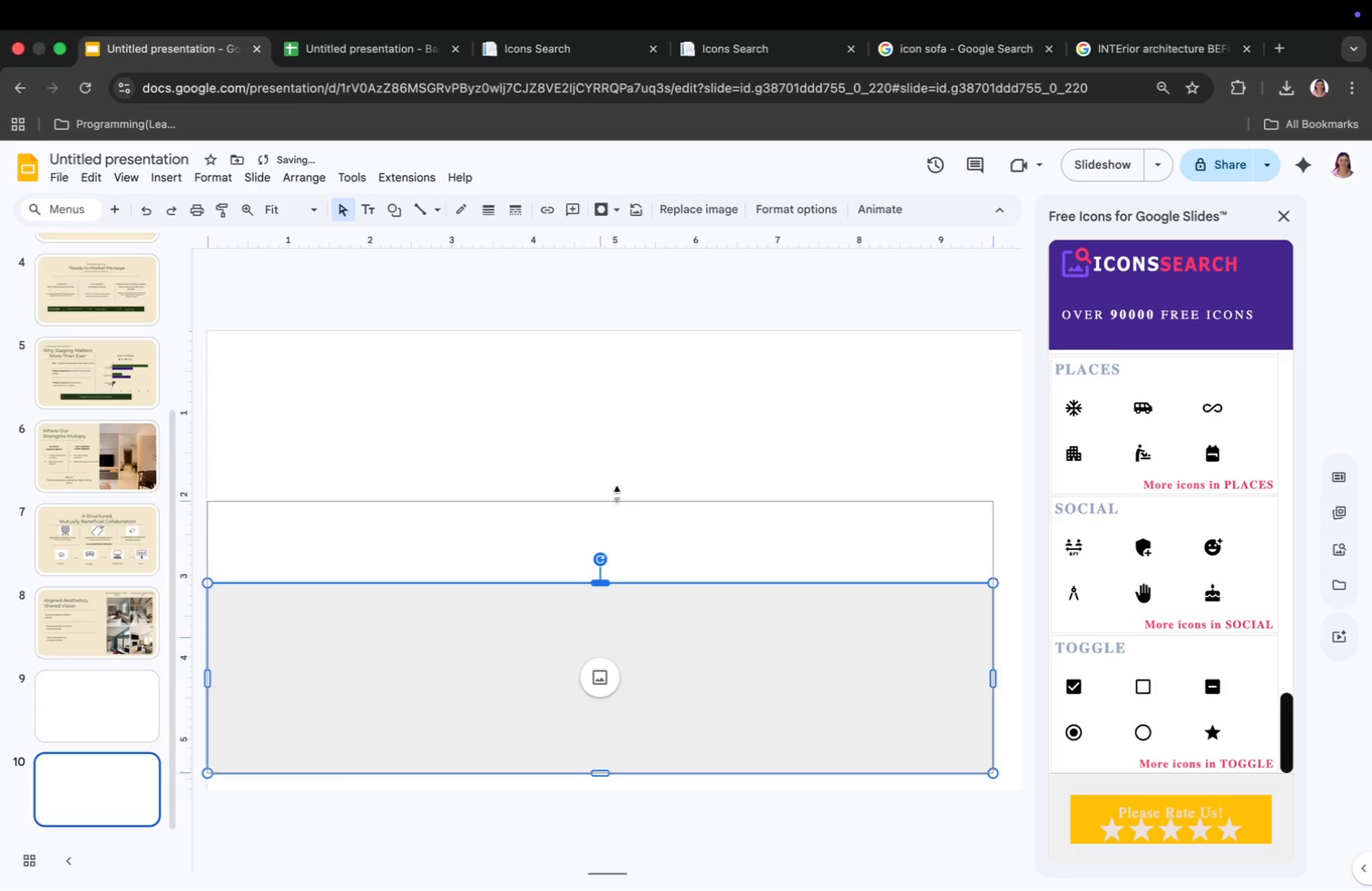 
left_click_drag(start_coordinate=[988, 546], to_coordinate=[1014, 546])
 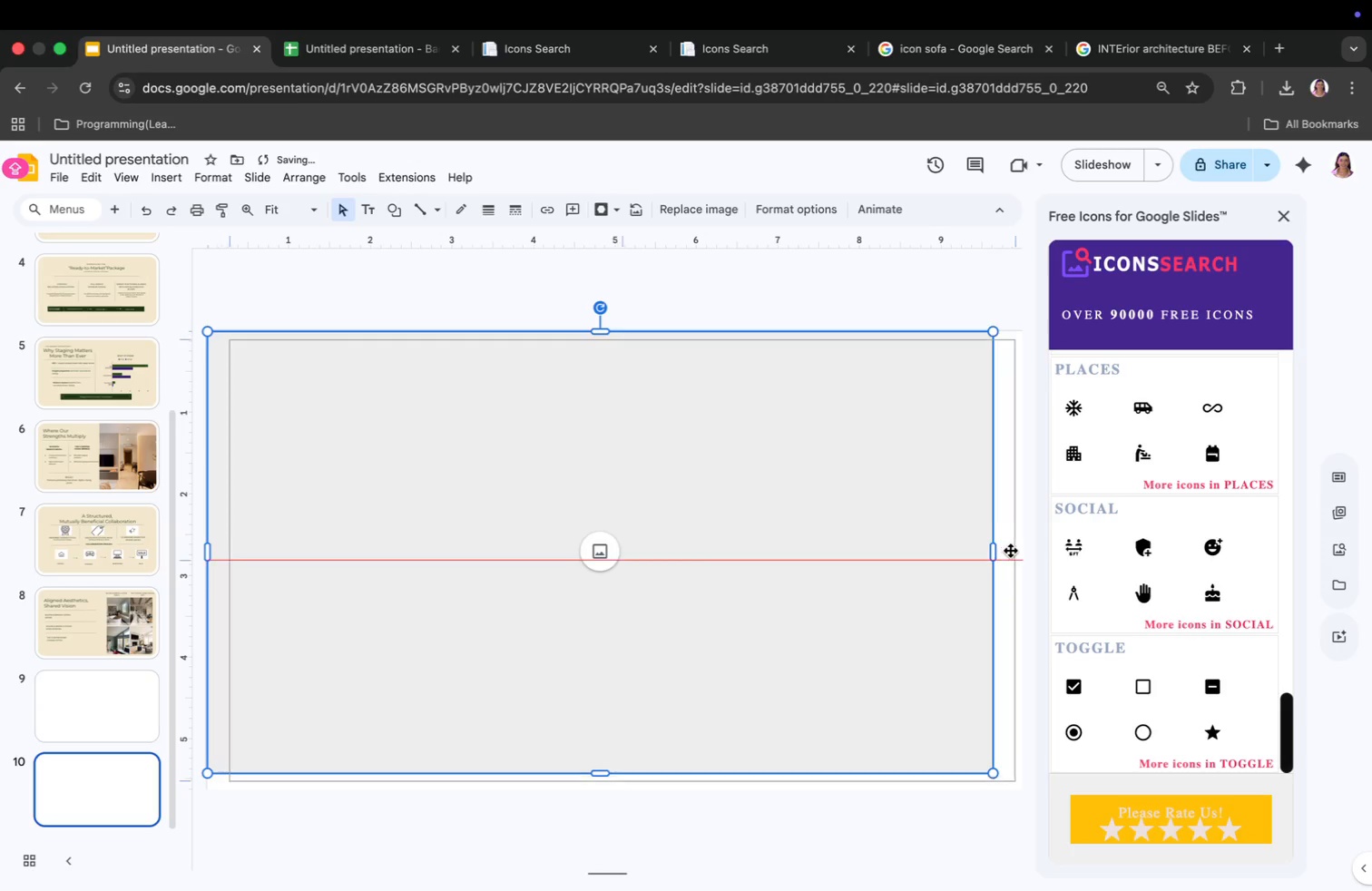 
left_click_drag(start_coordinate=[629, 773], to_coordinate=[625, 784])
 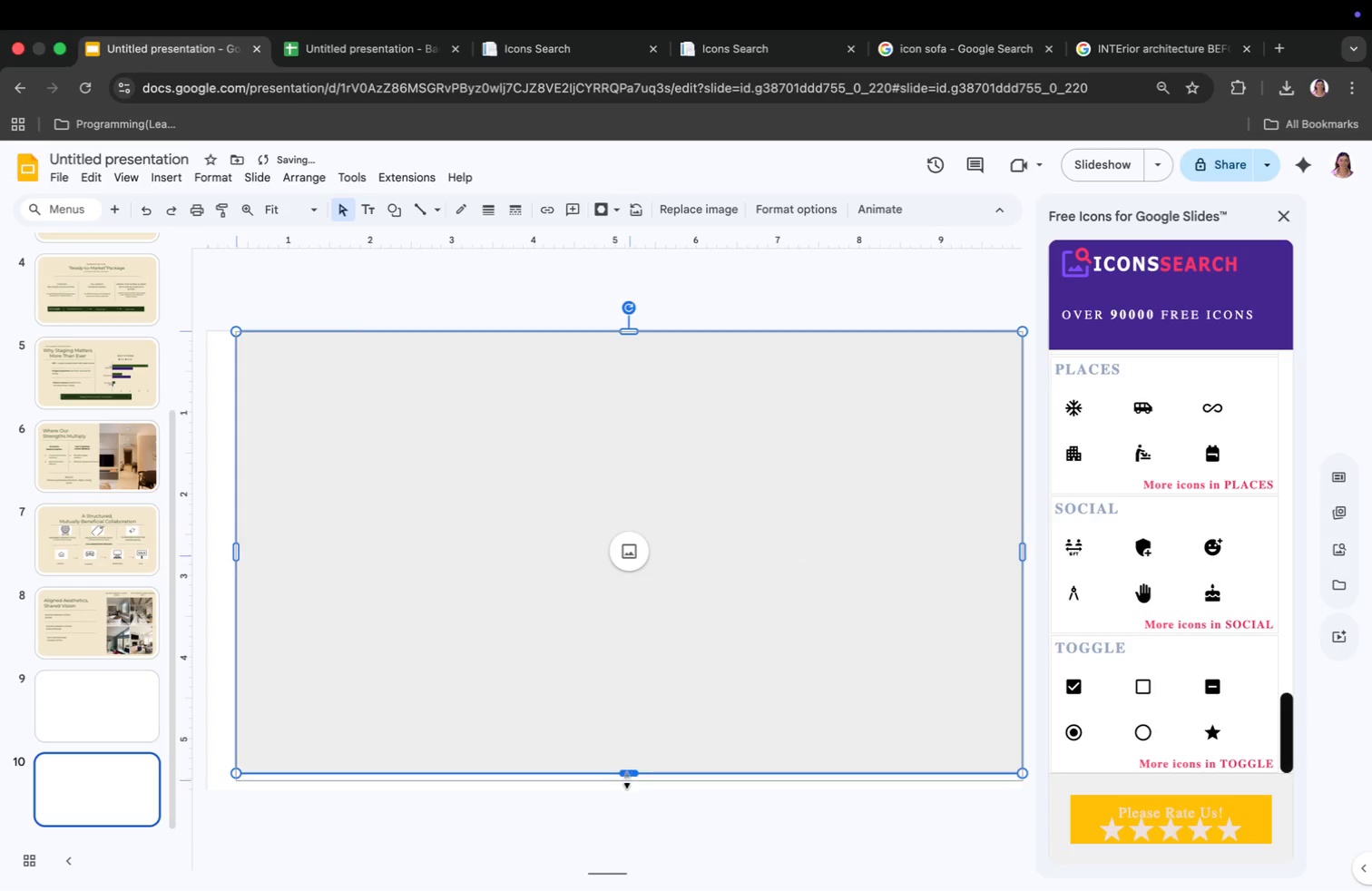 
left_click_drag(start_coordinate=[235, 558], to_coordinate=[206, 552])
 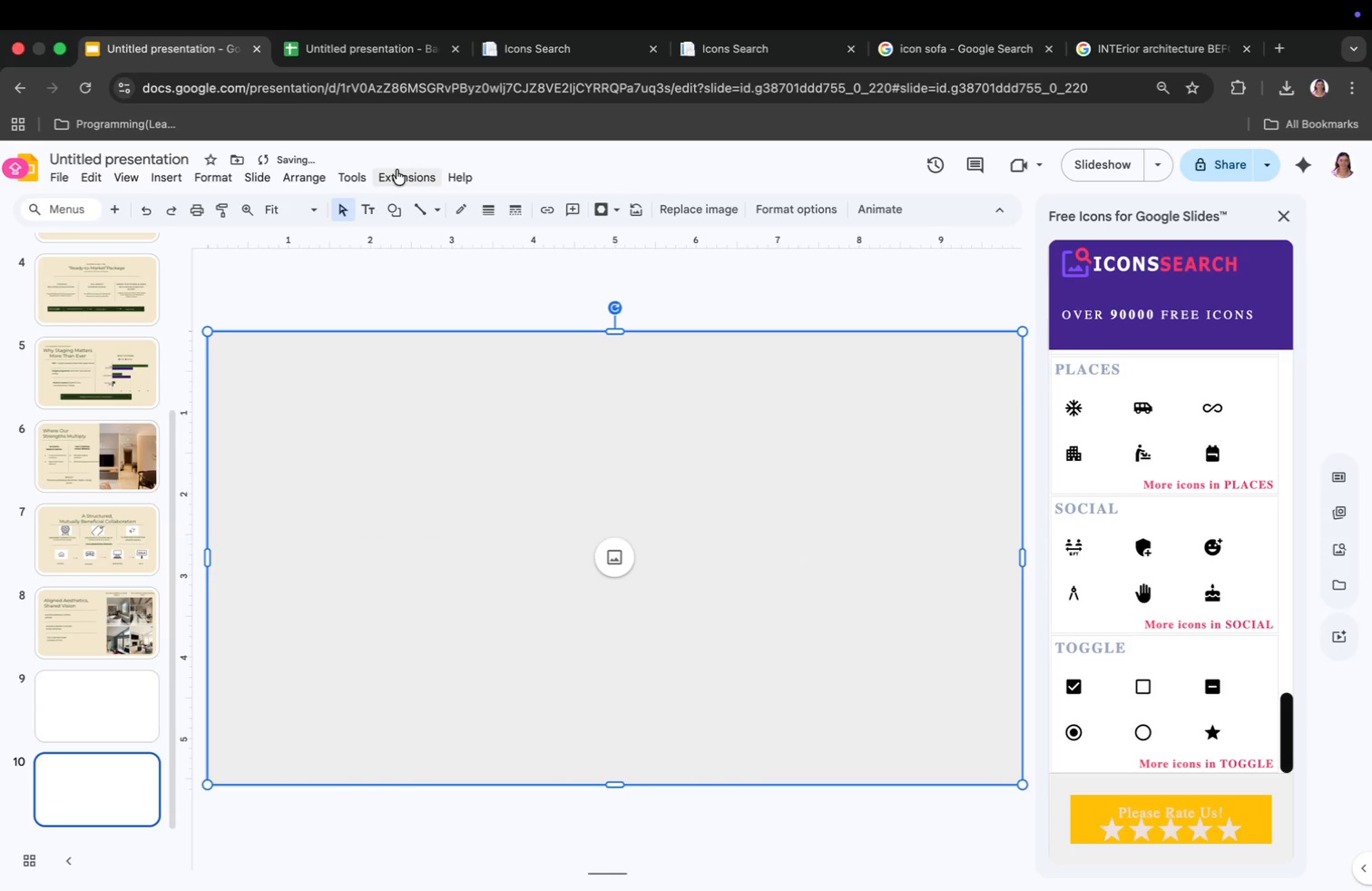 
left_click([289, 181])
 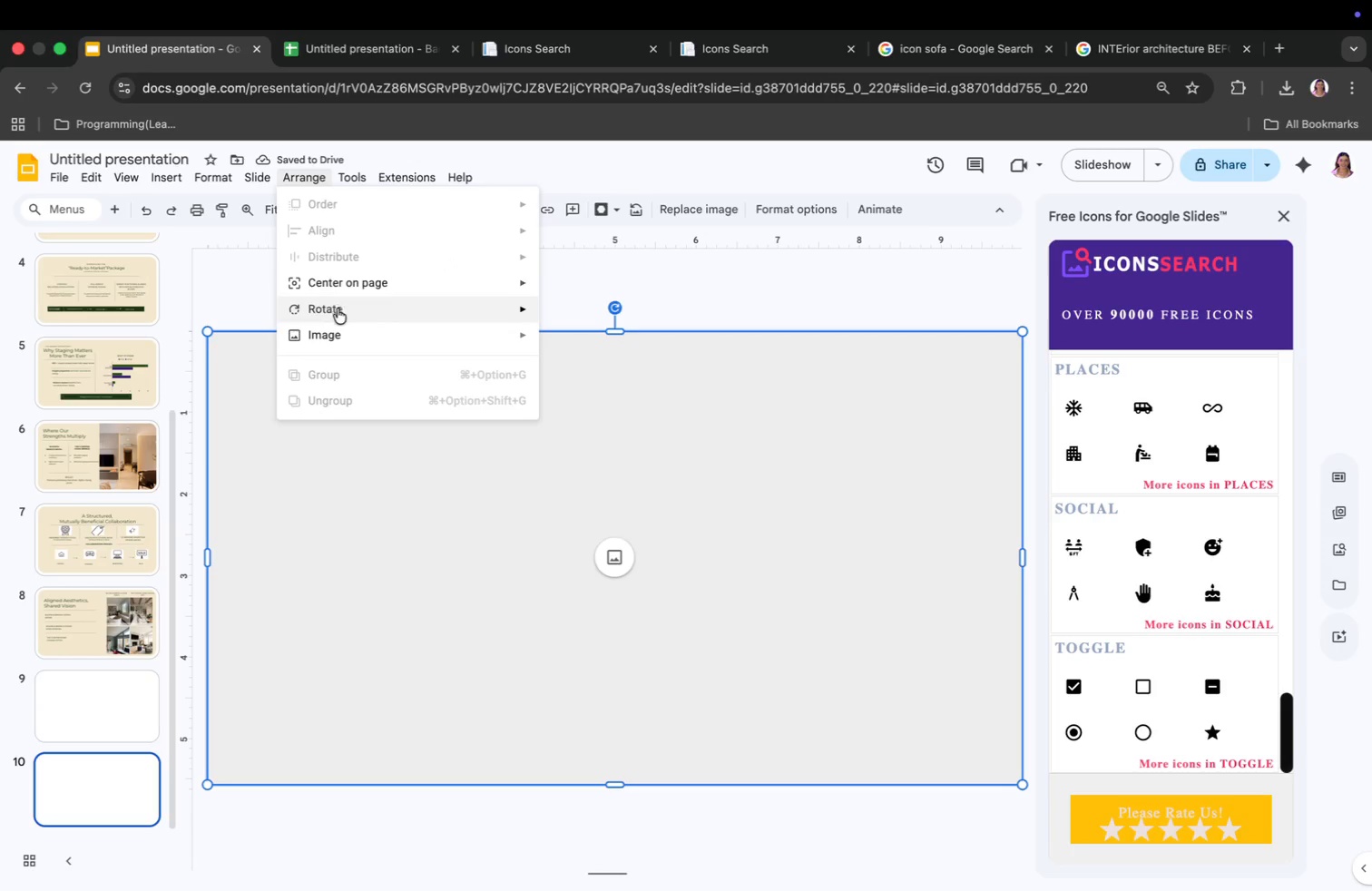 
left_click([257, 179])
 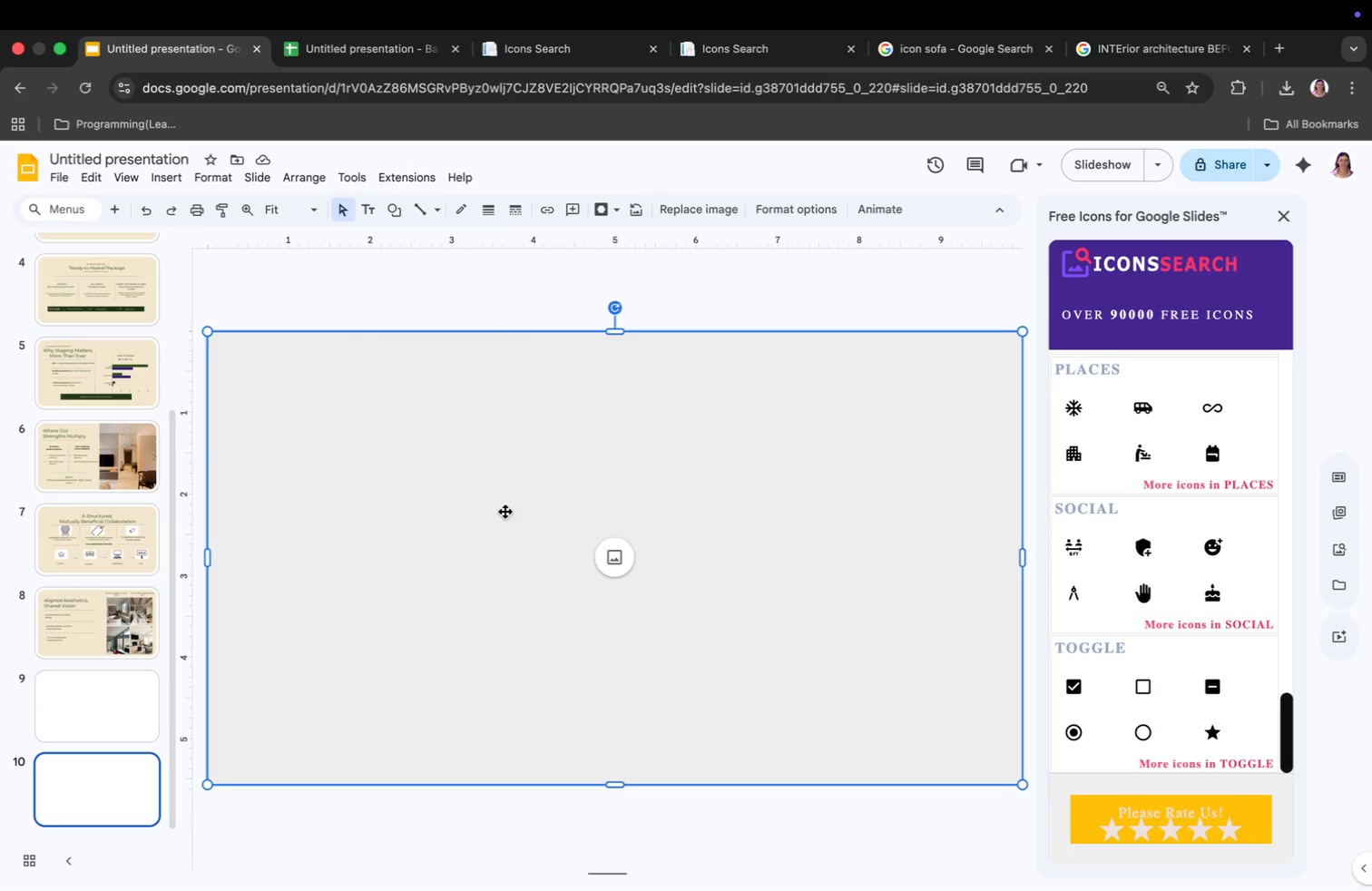 
left_click([610, 563])
 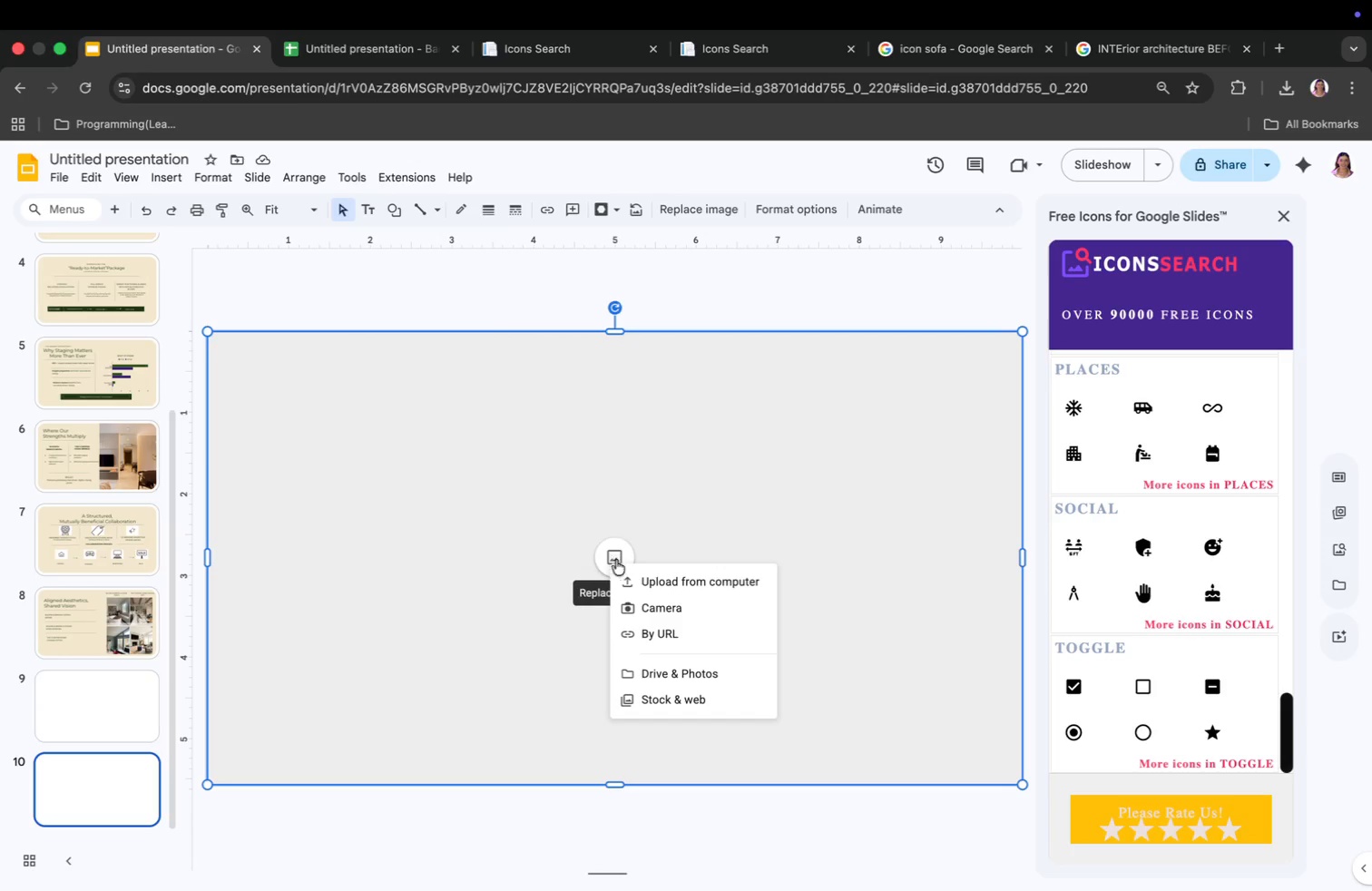 
left_click([646, 578])
 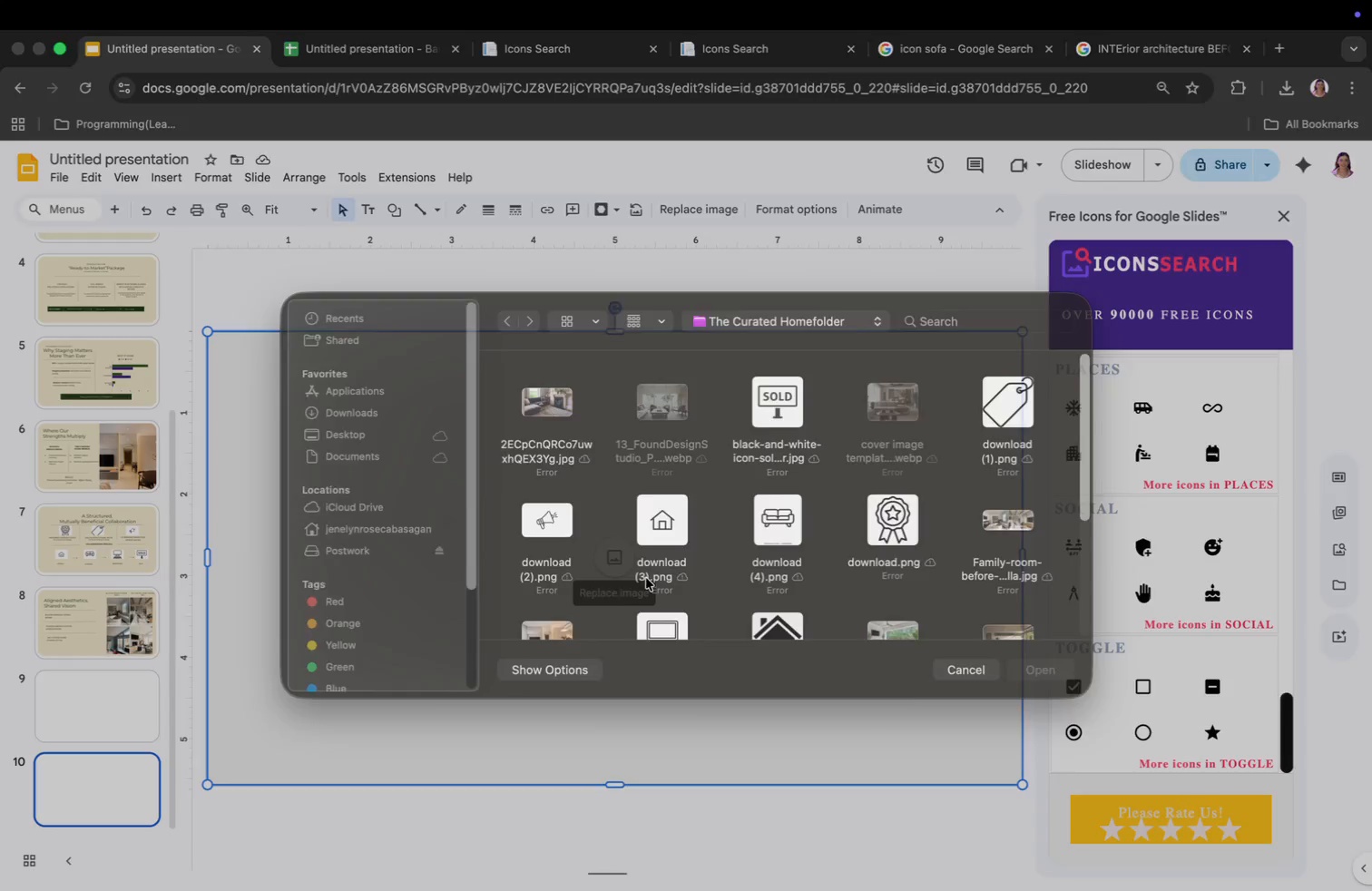 
scroll: coordinate [751, 488], scroll_direction: down, amount: 8.0
 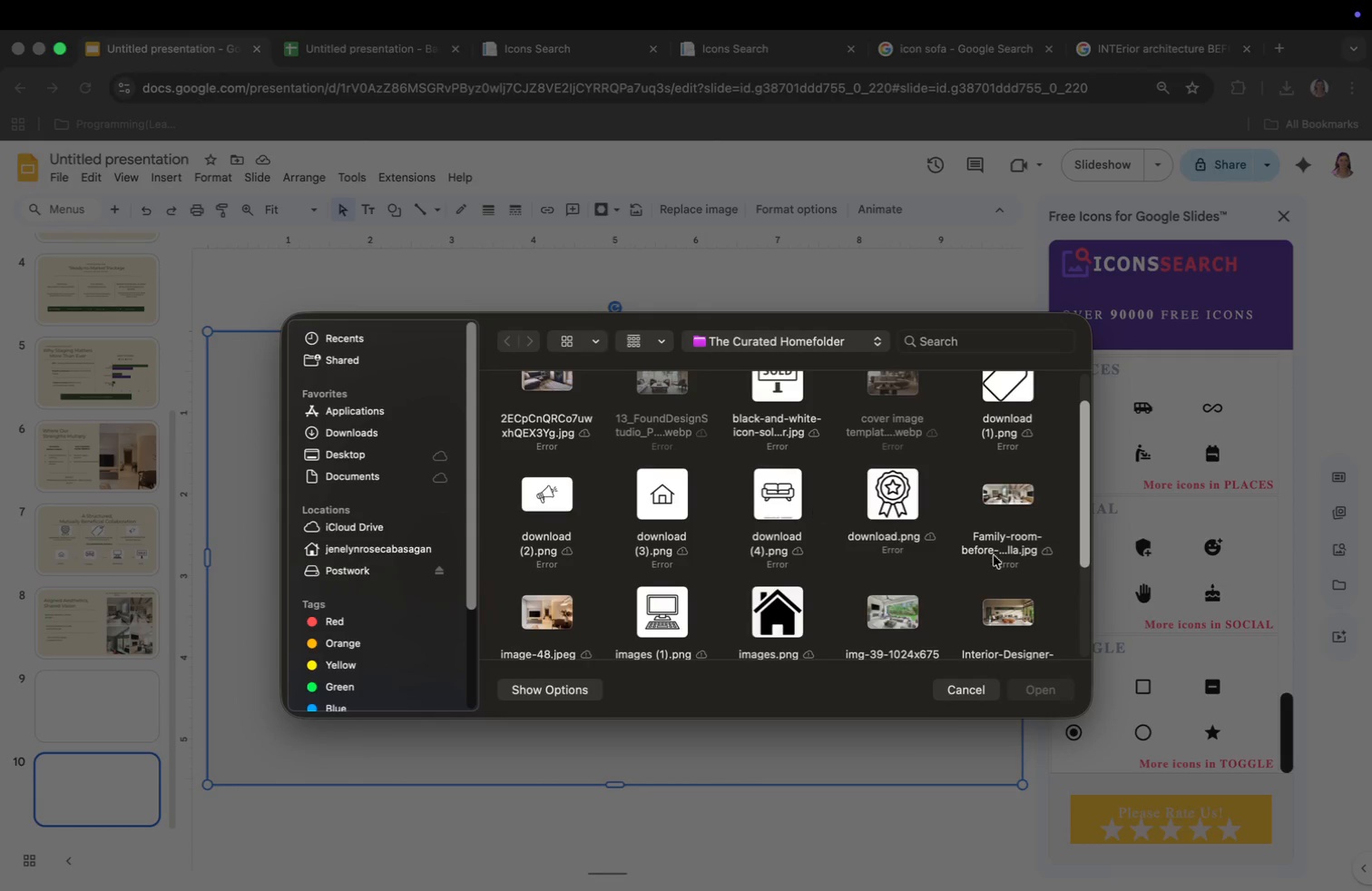 
left_click([1020, 606])
 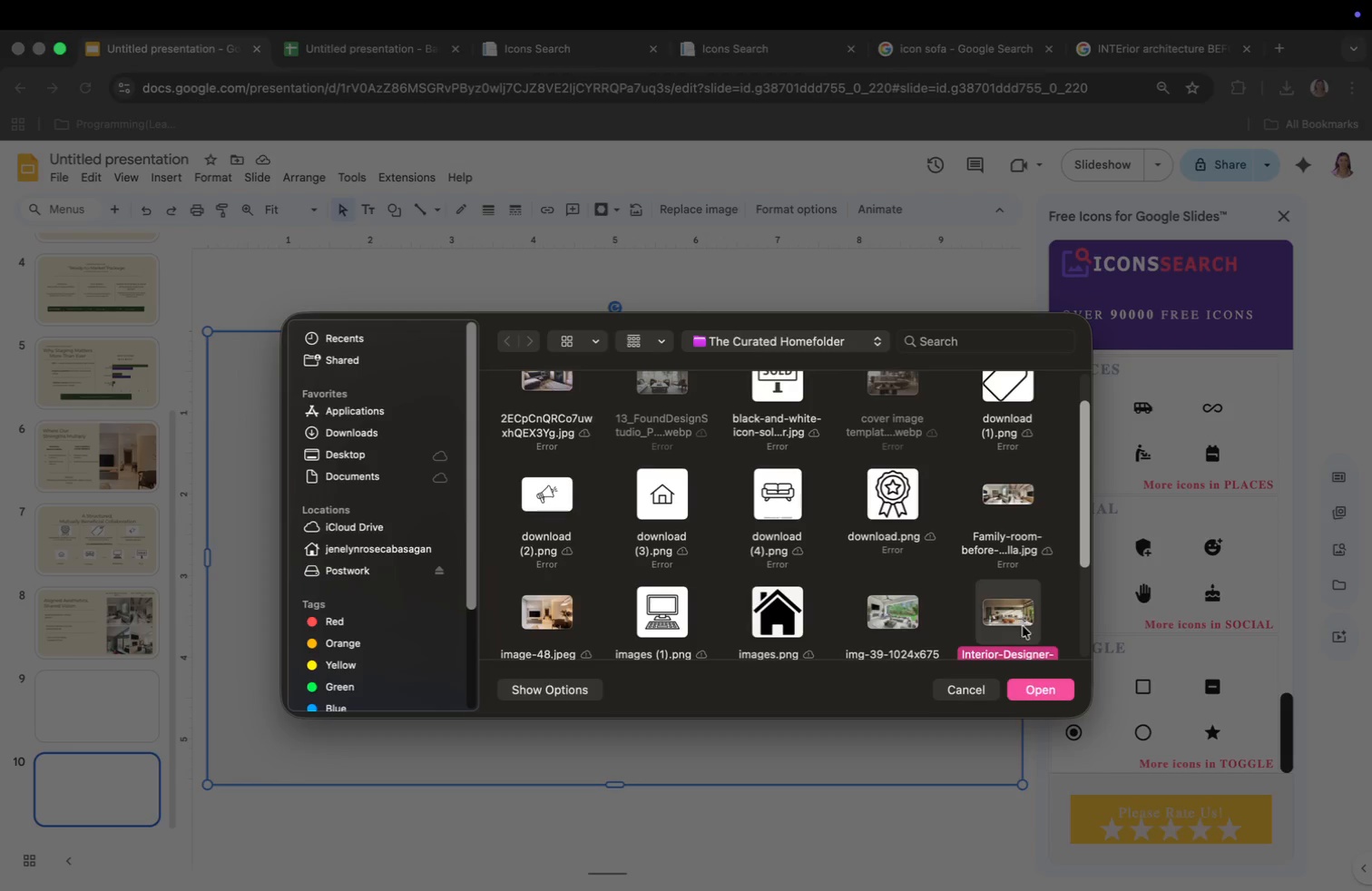 
left_click_drag(start_coordinate=[509, 563], to_coordinate=[511, 518])
 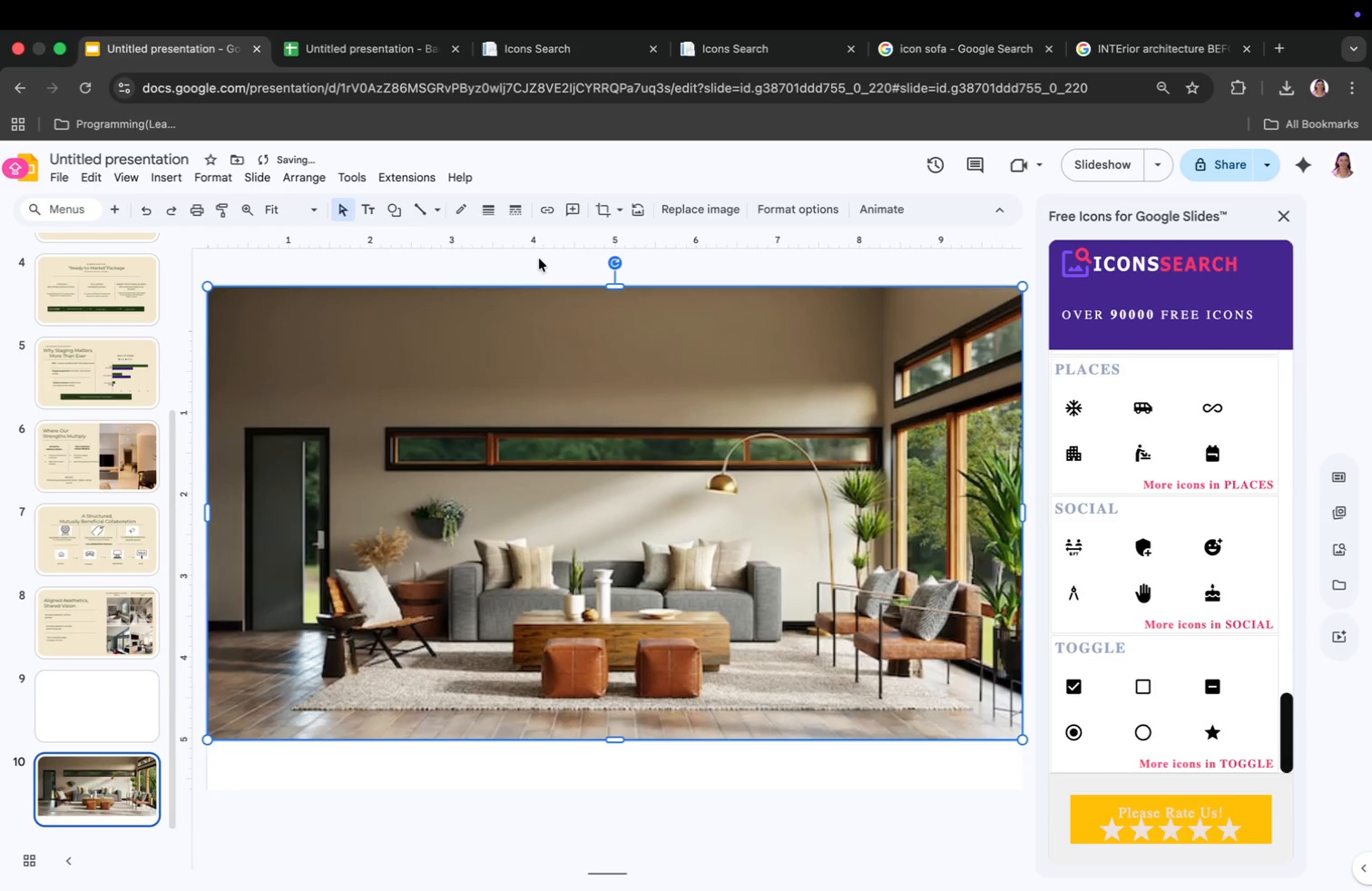 
left_click([434, 782])
 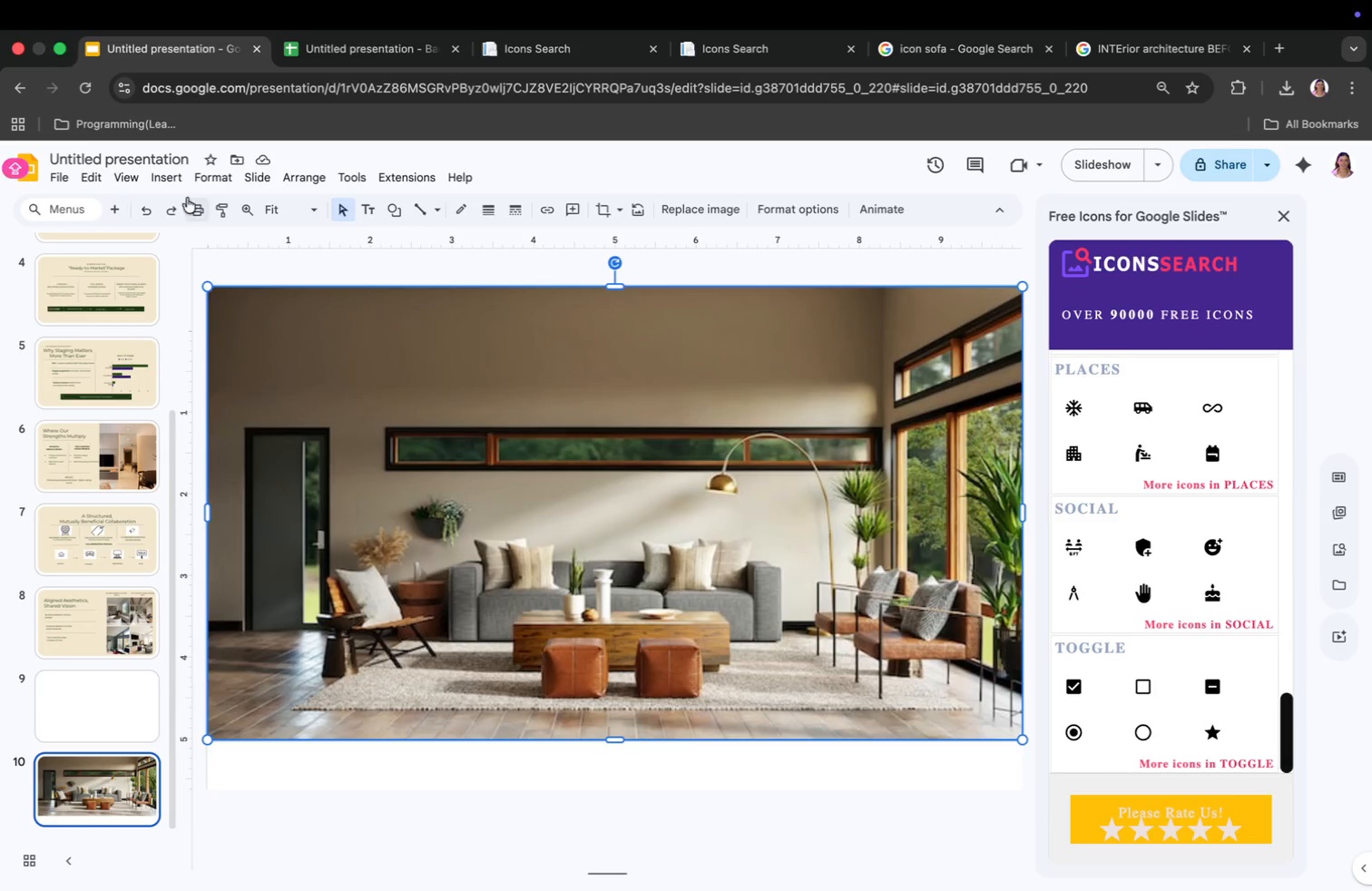 
right_click([564, 496])
 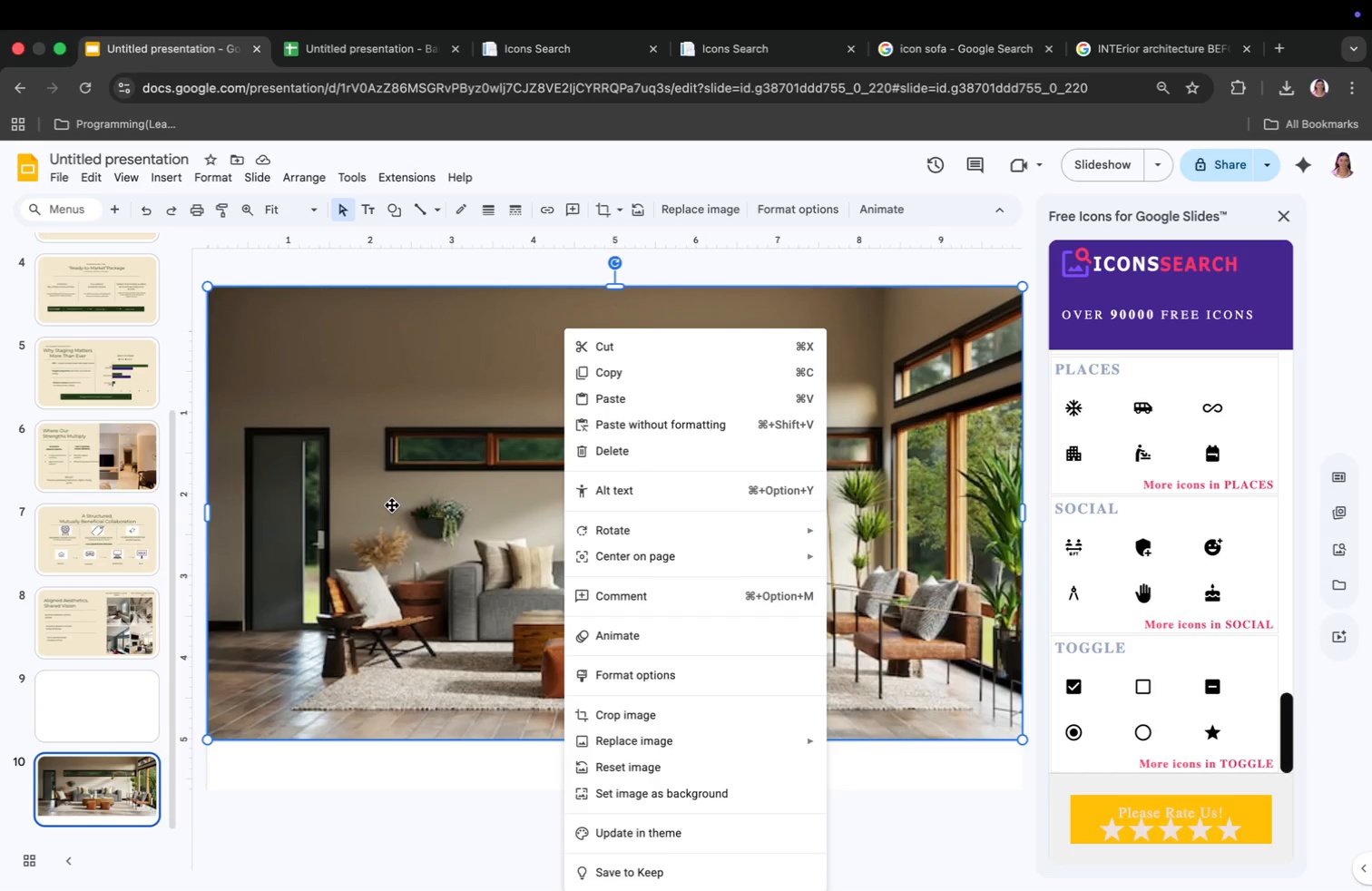 
wait(12.21)
 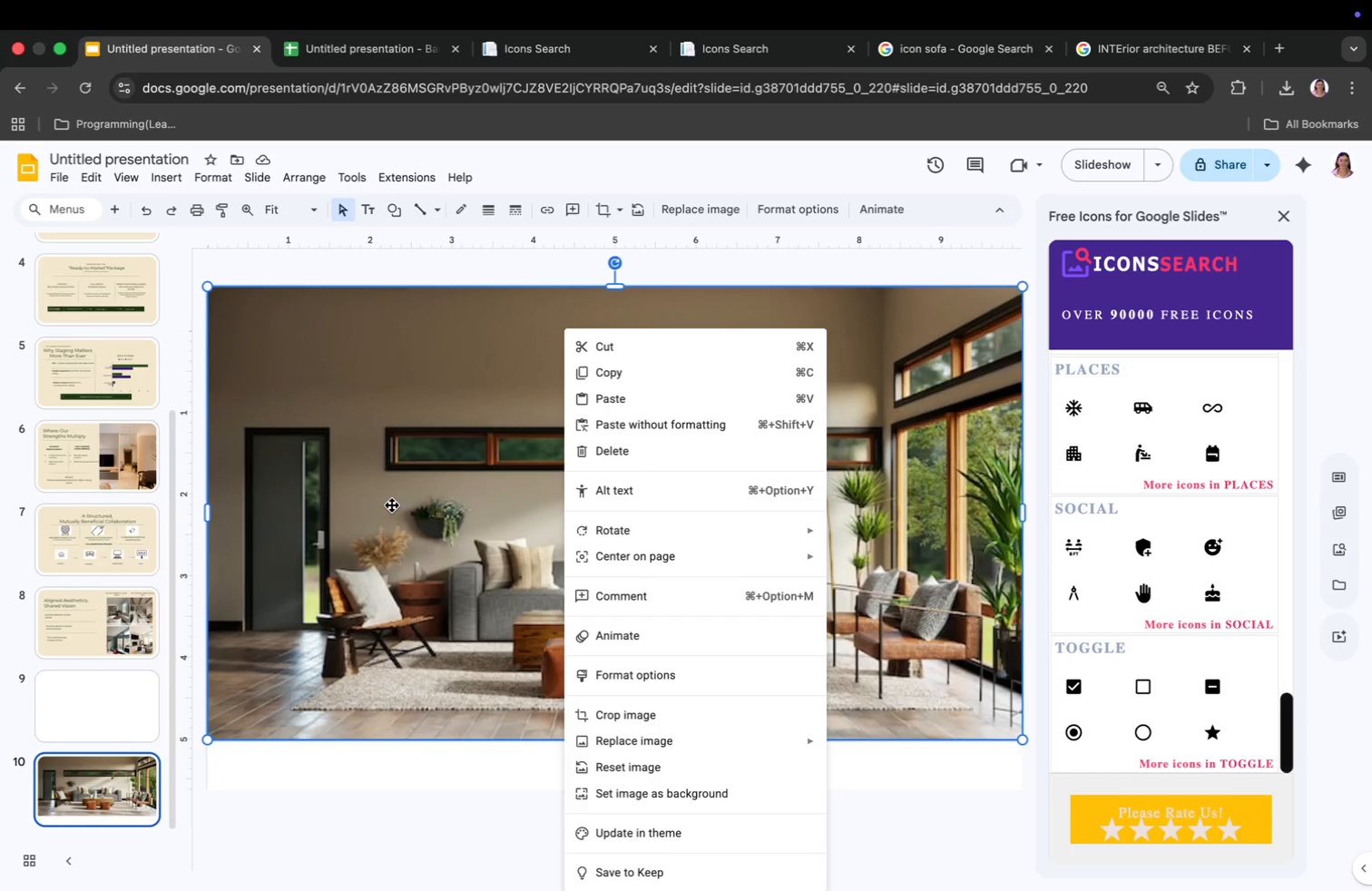 
left_click([388, 832])
 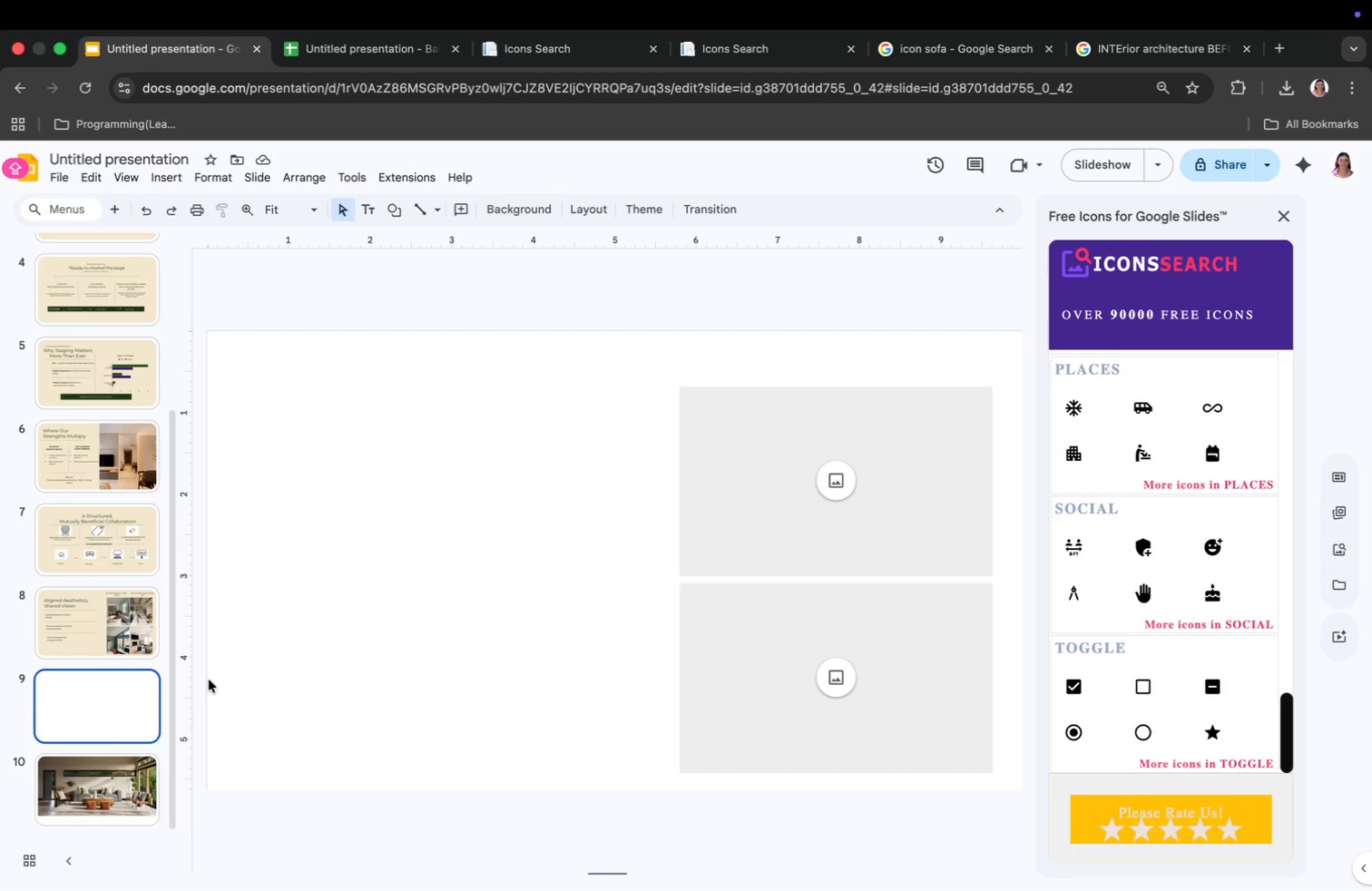 
wait(43.22)
 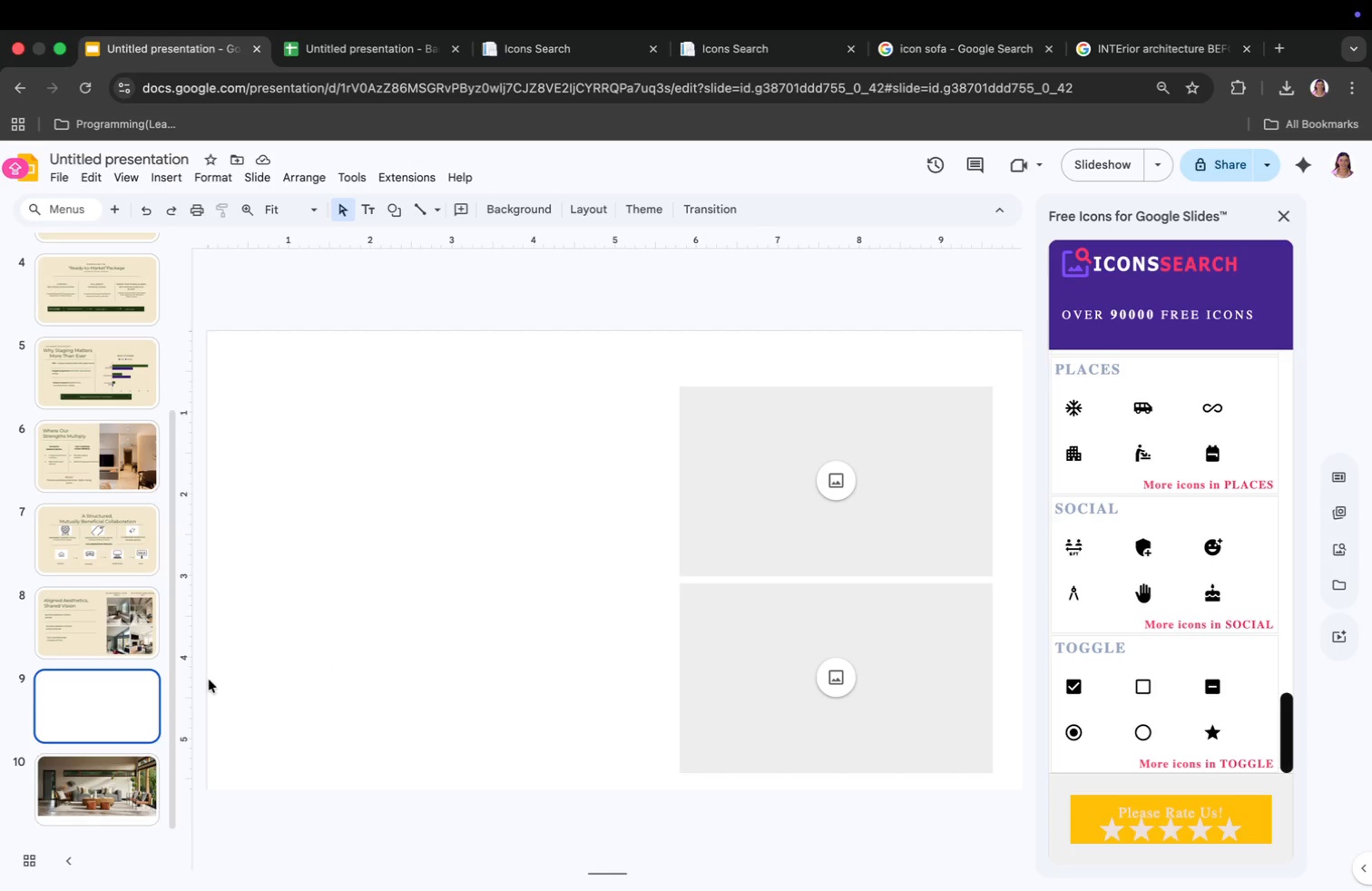 
scroll: coordinate [134, 541], scroll_direction: up, amount: 23.0
 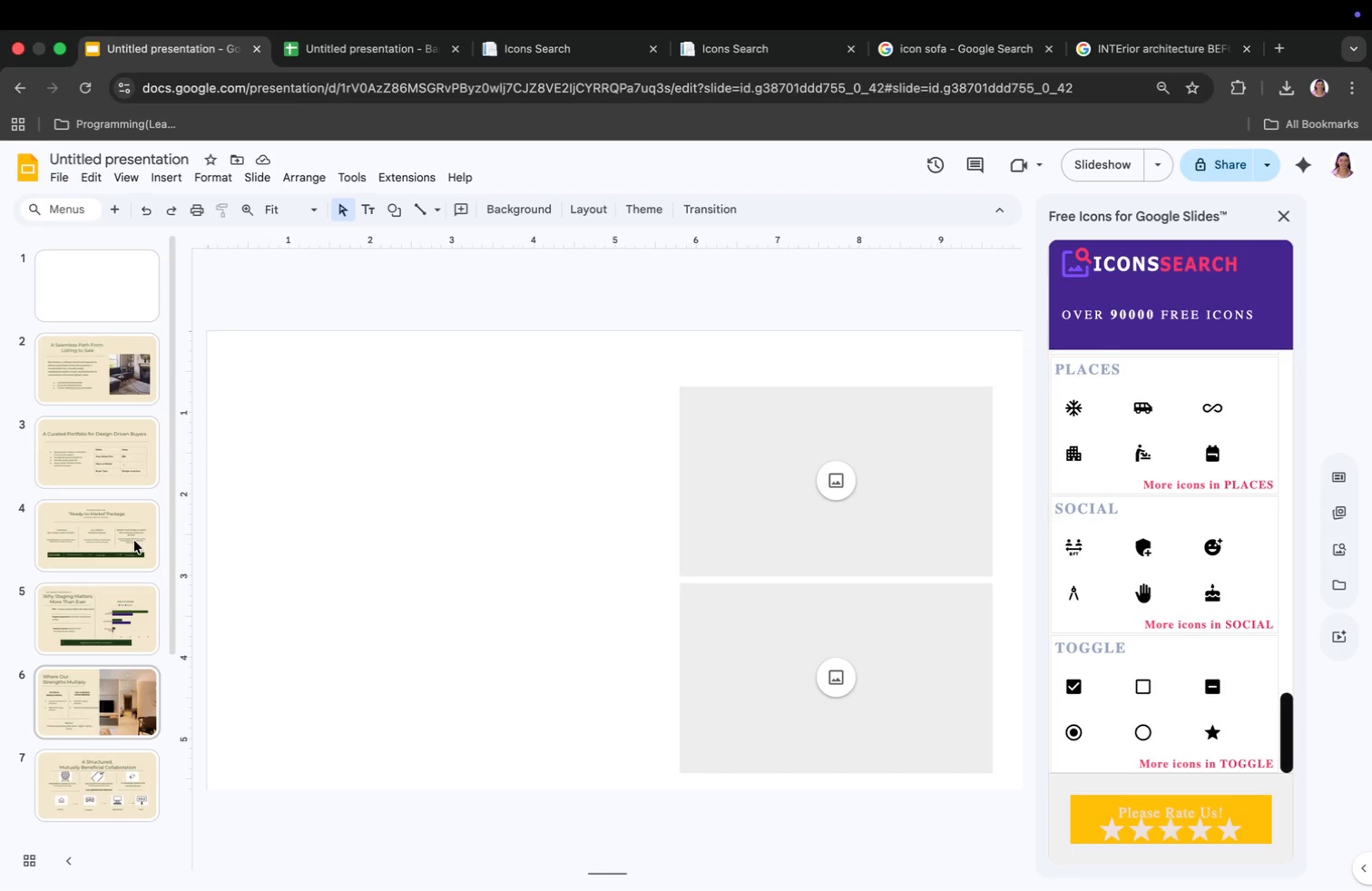 
left_click([85, 371])
 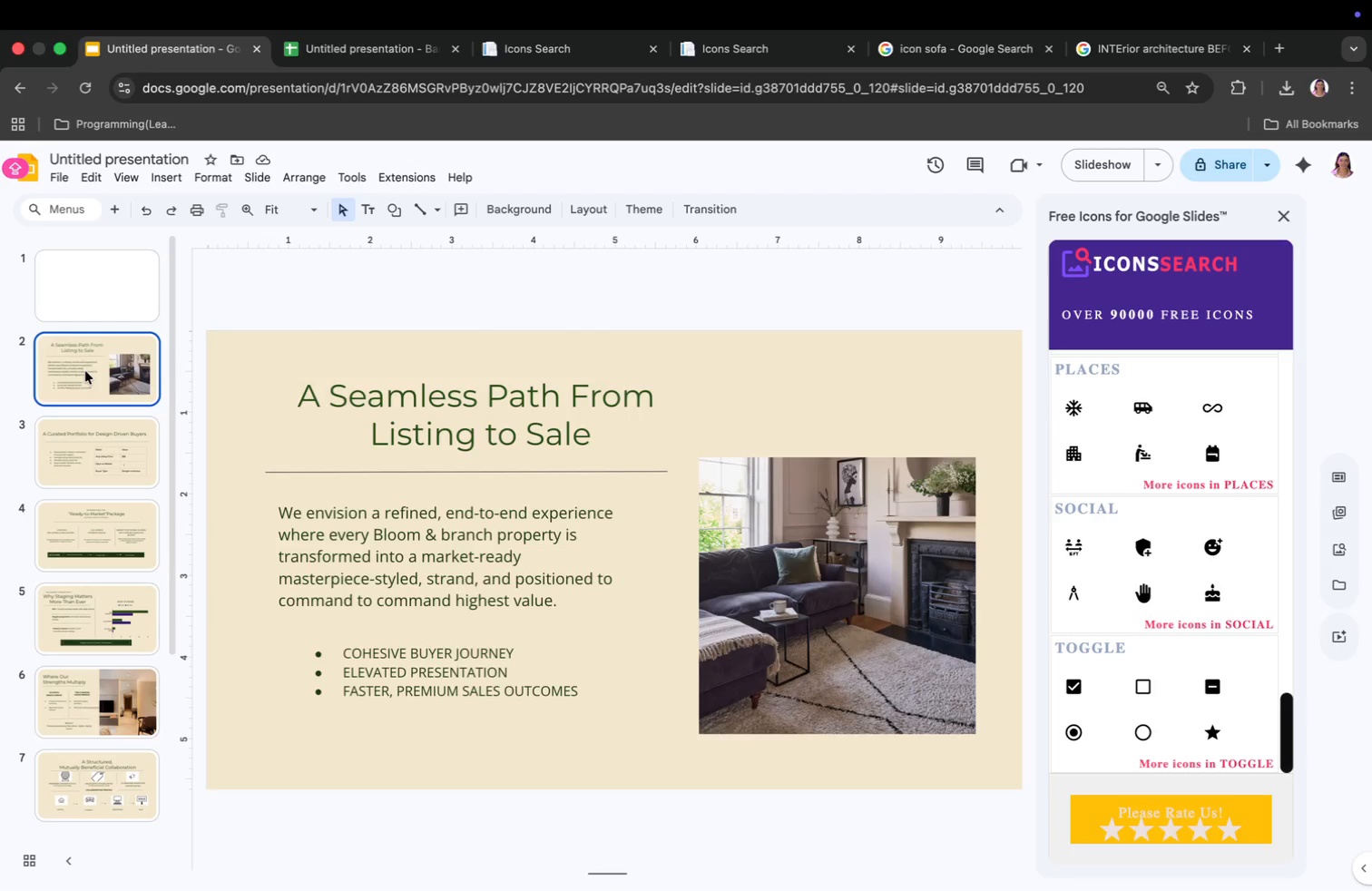 
key(ArrowDown)
 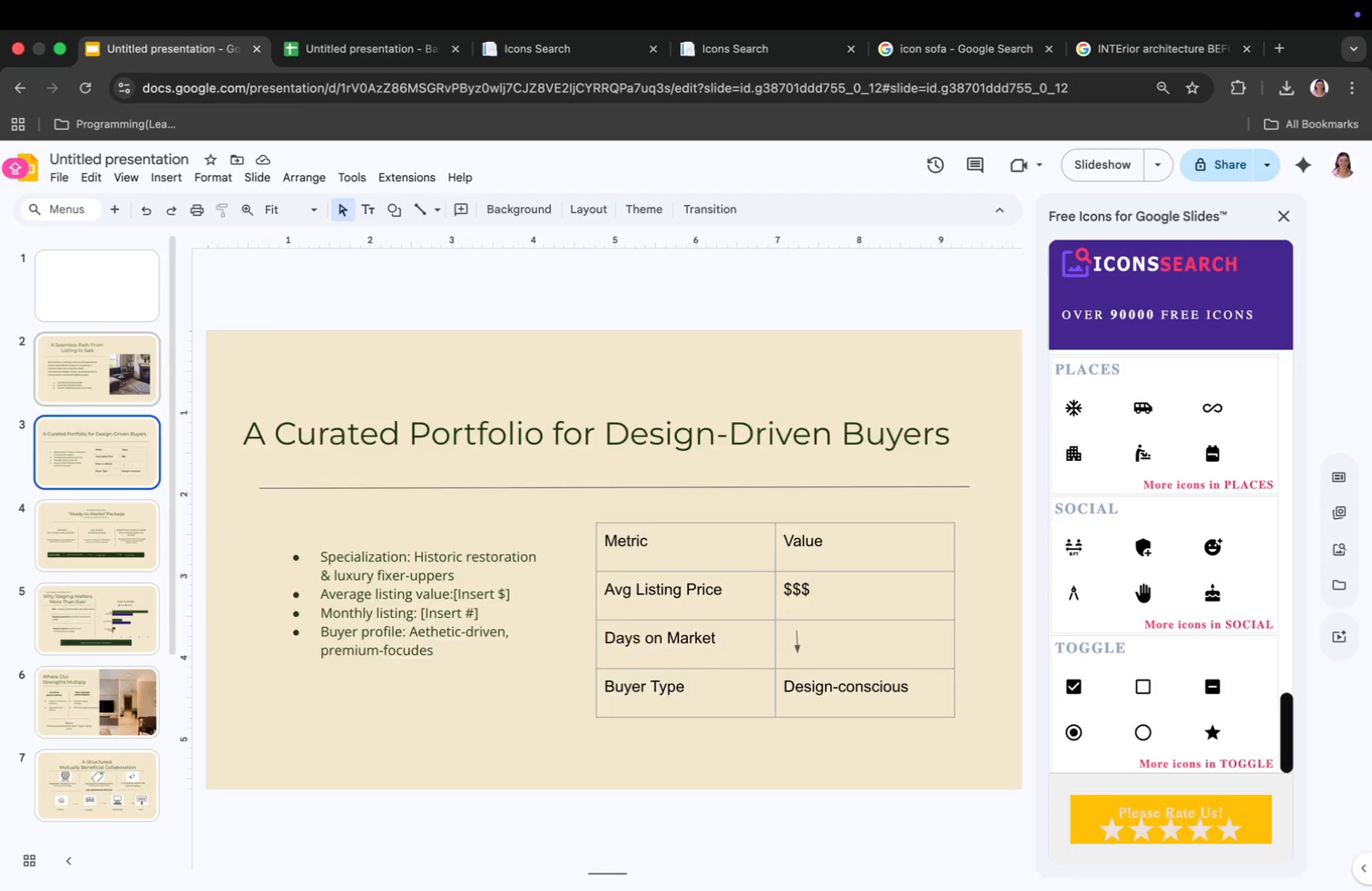 
key(ArrowDown)
 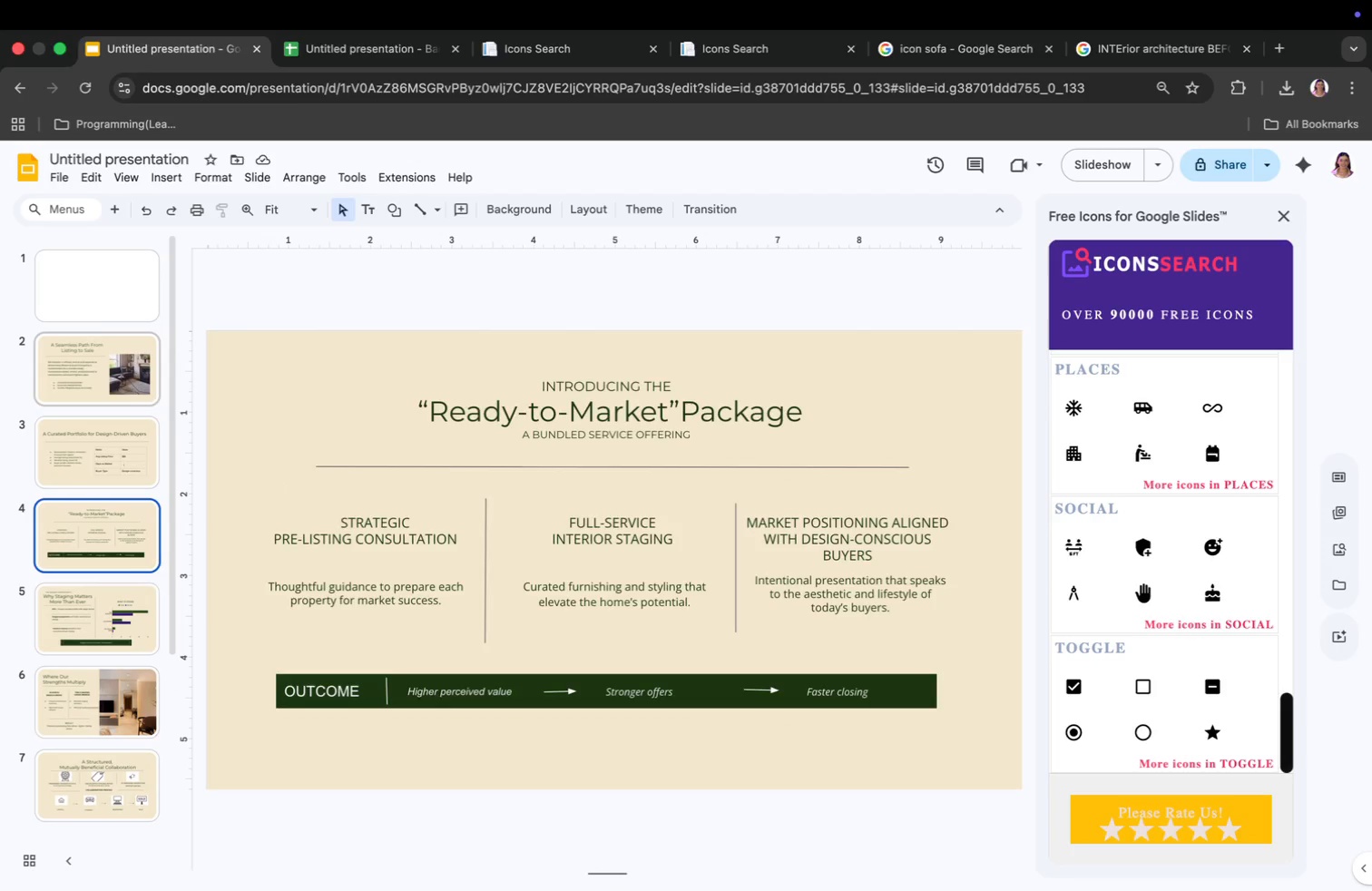 
key(ArrowDown)
 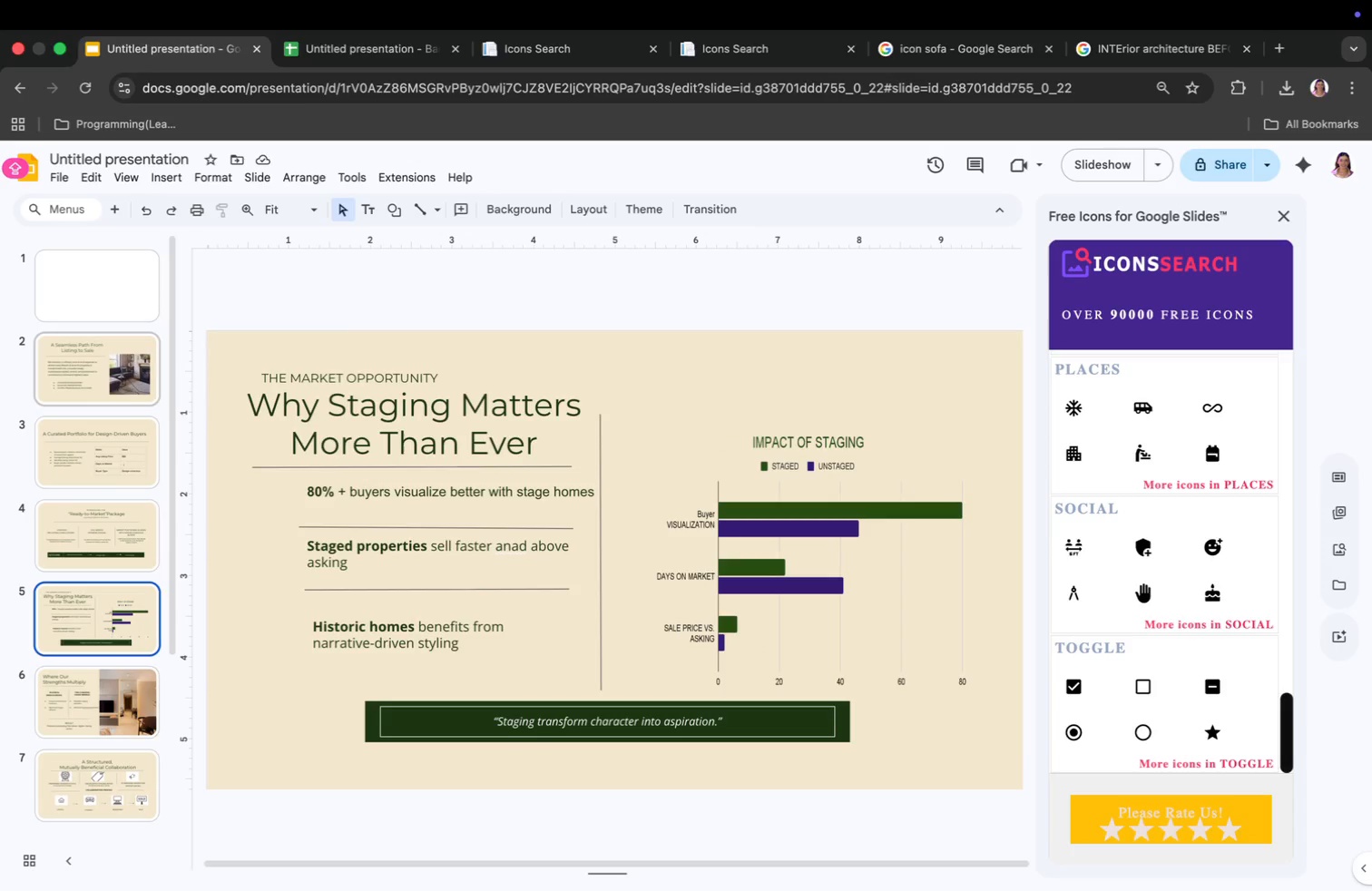 
key(ArrowUp)
 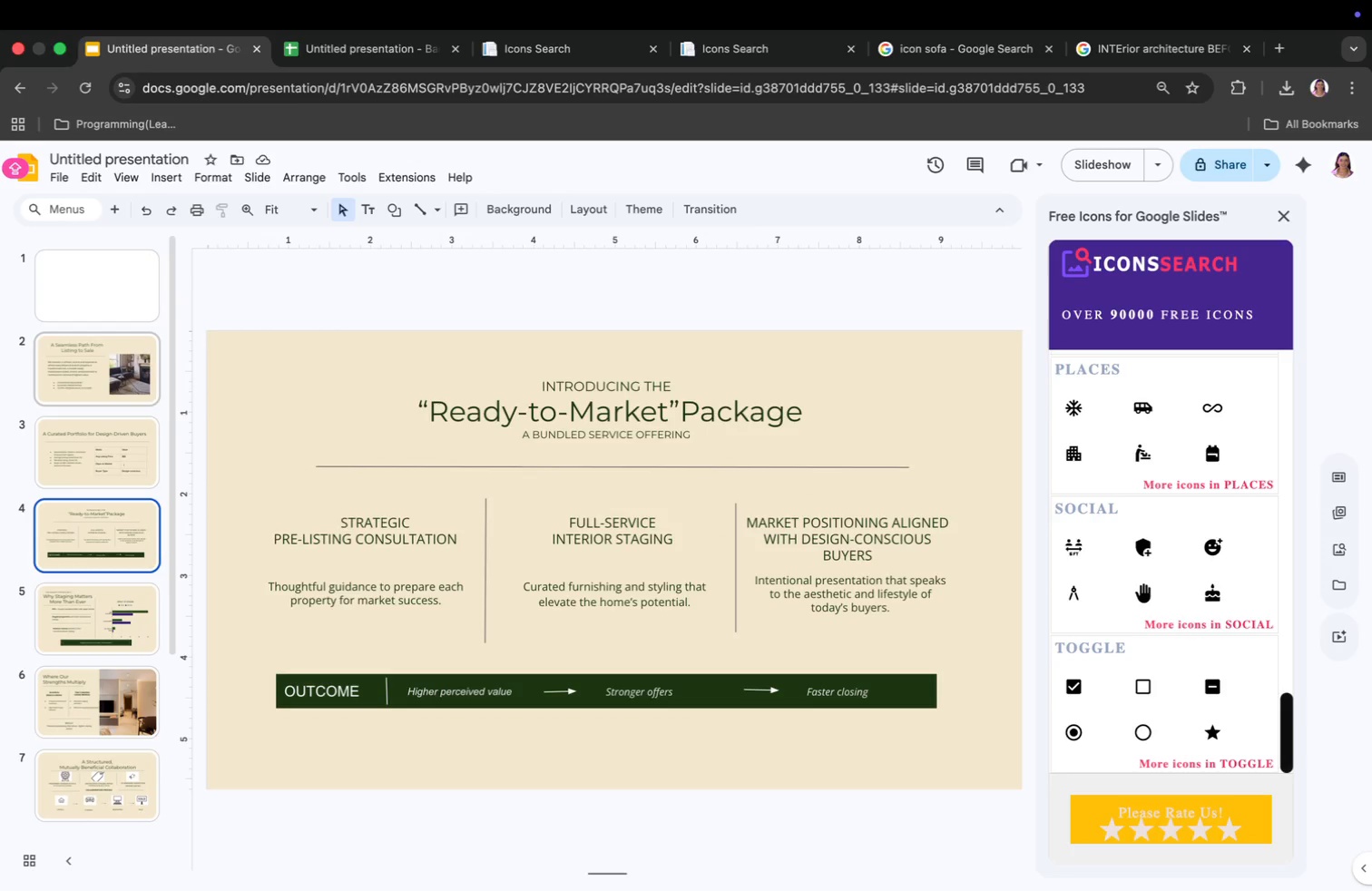 
key(ArrowUp)
 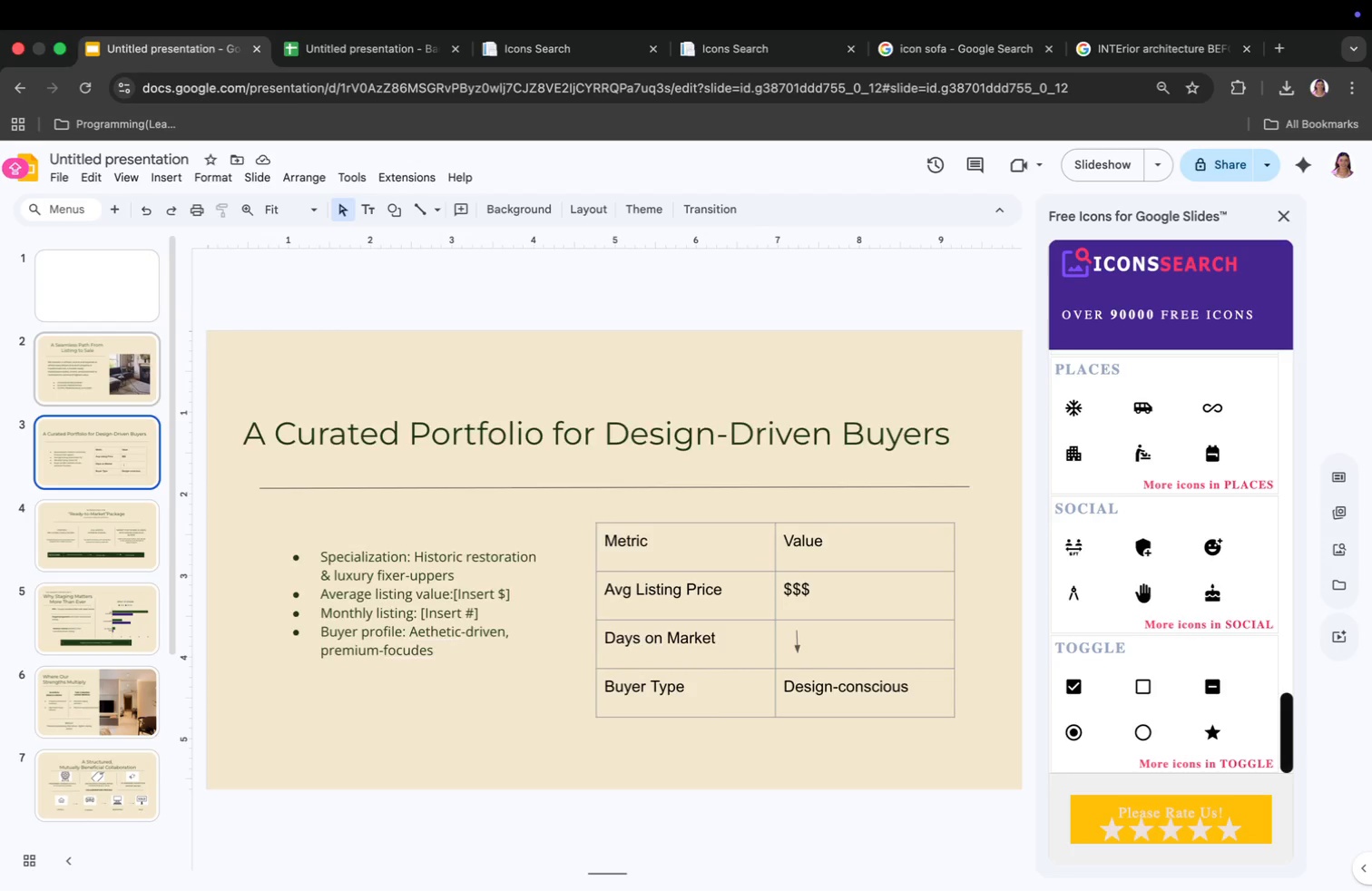 
key(ArrowDown)
 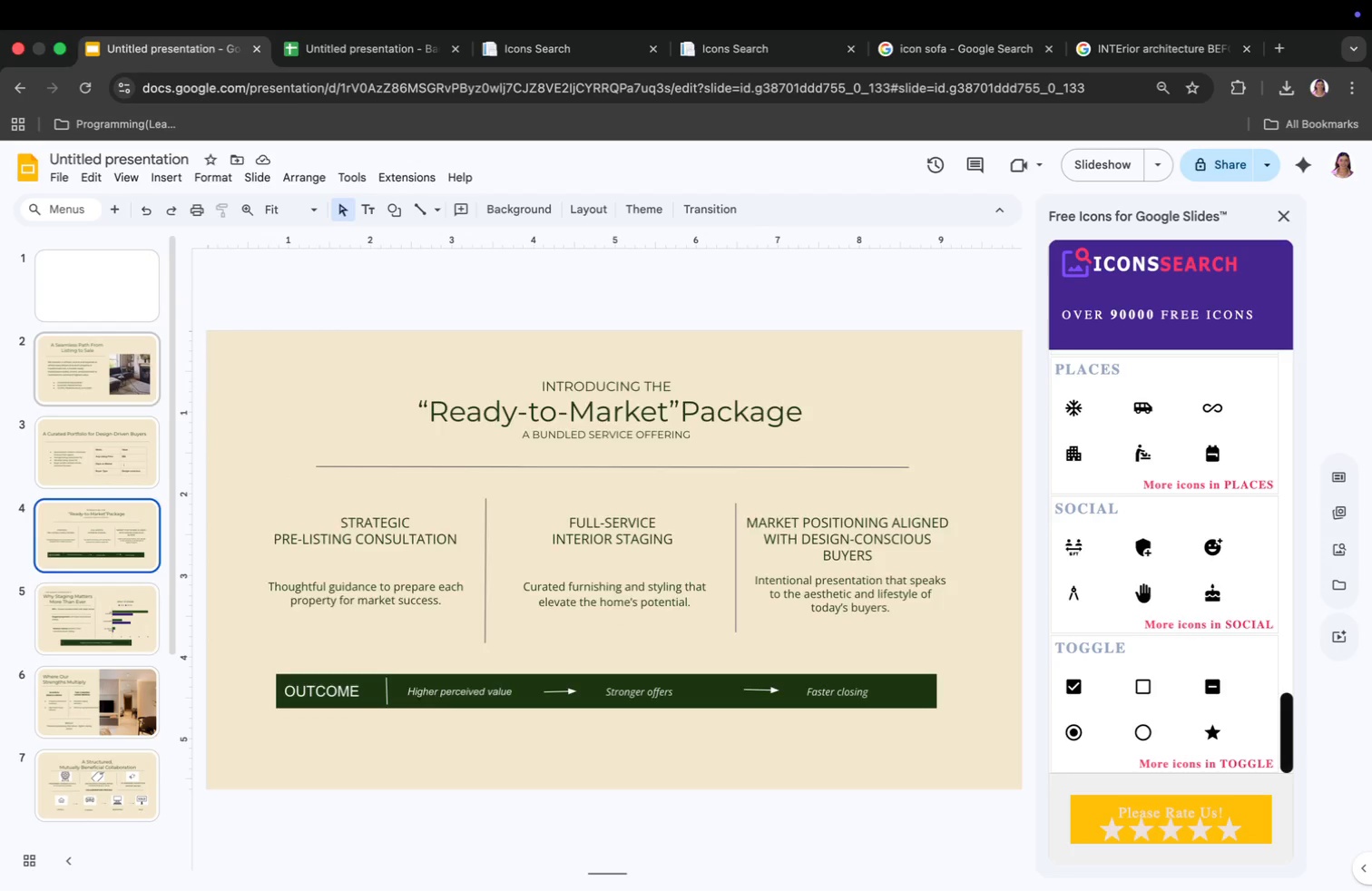 
key(ArrowDown)
 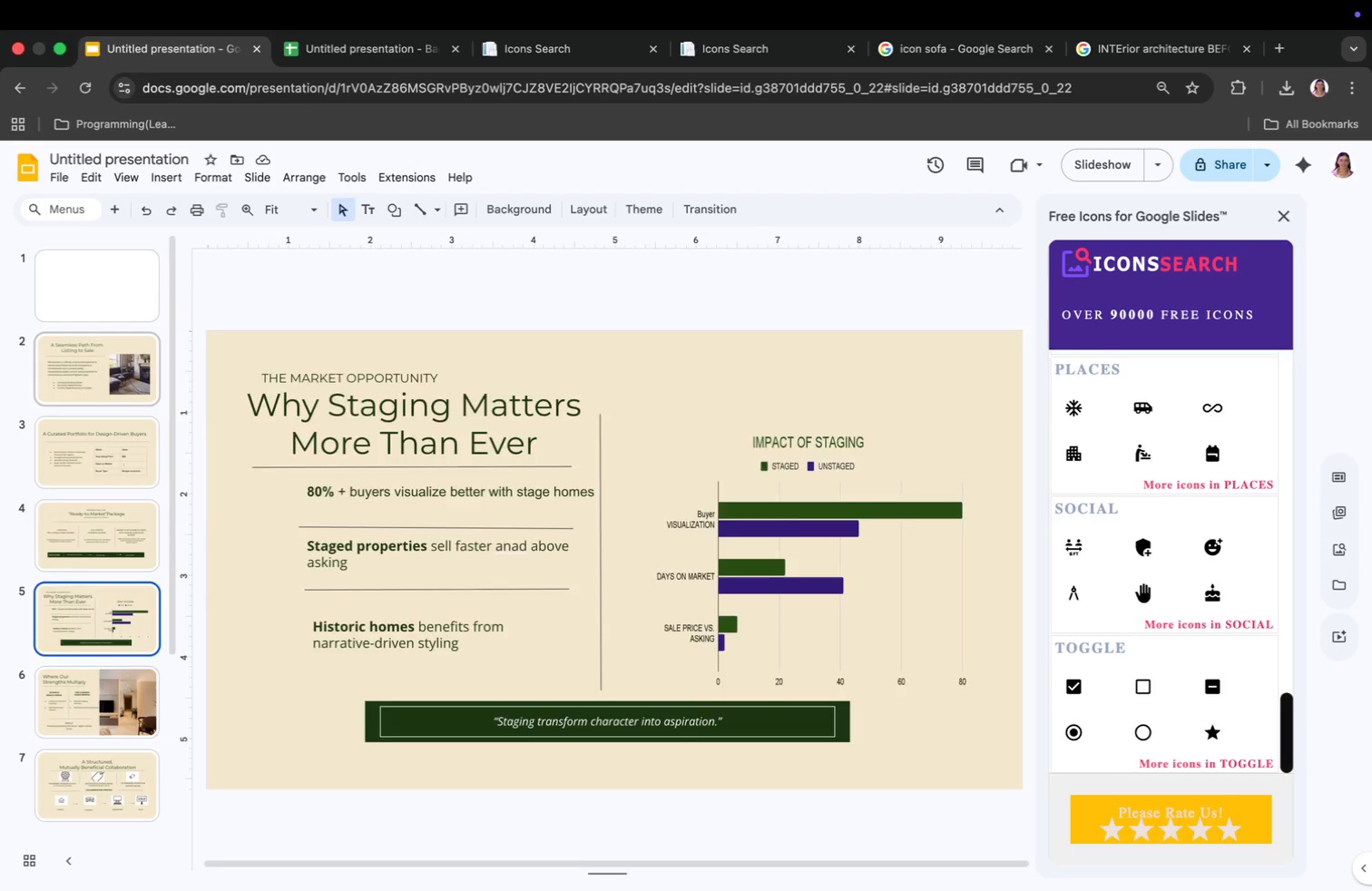 
key(ArrowDown)
 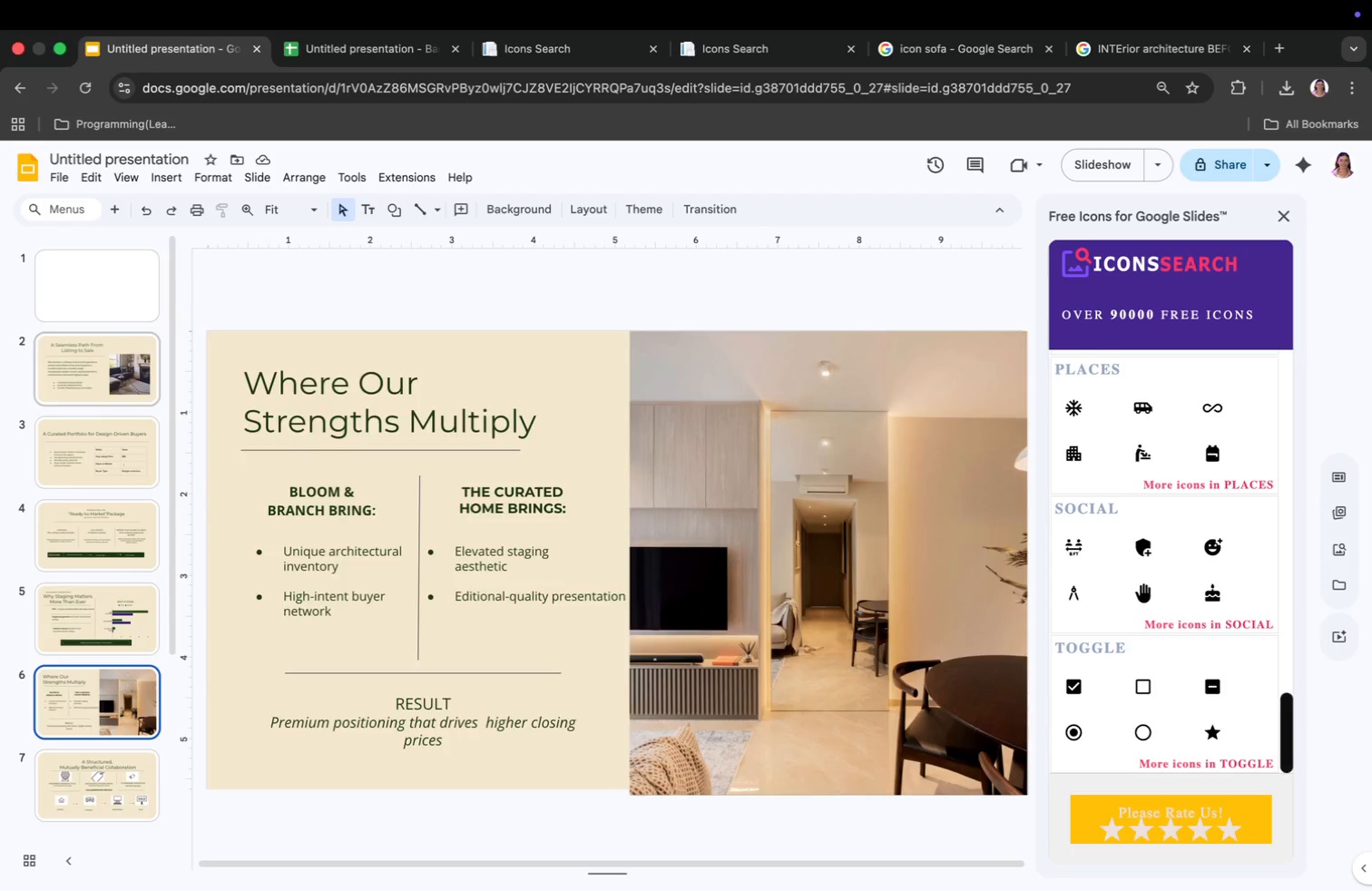 
key(ArrowDown)
 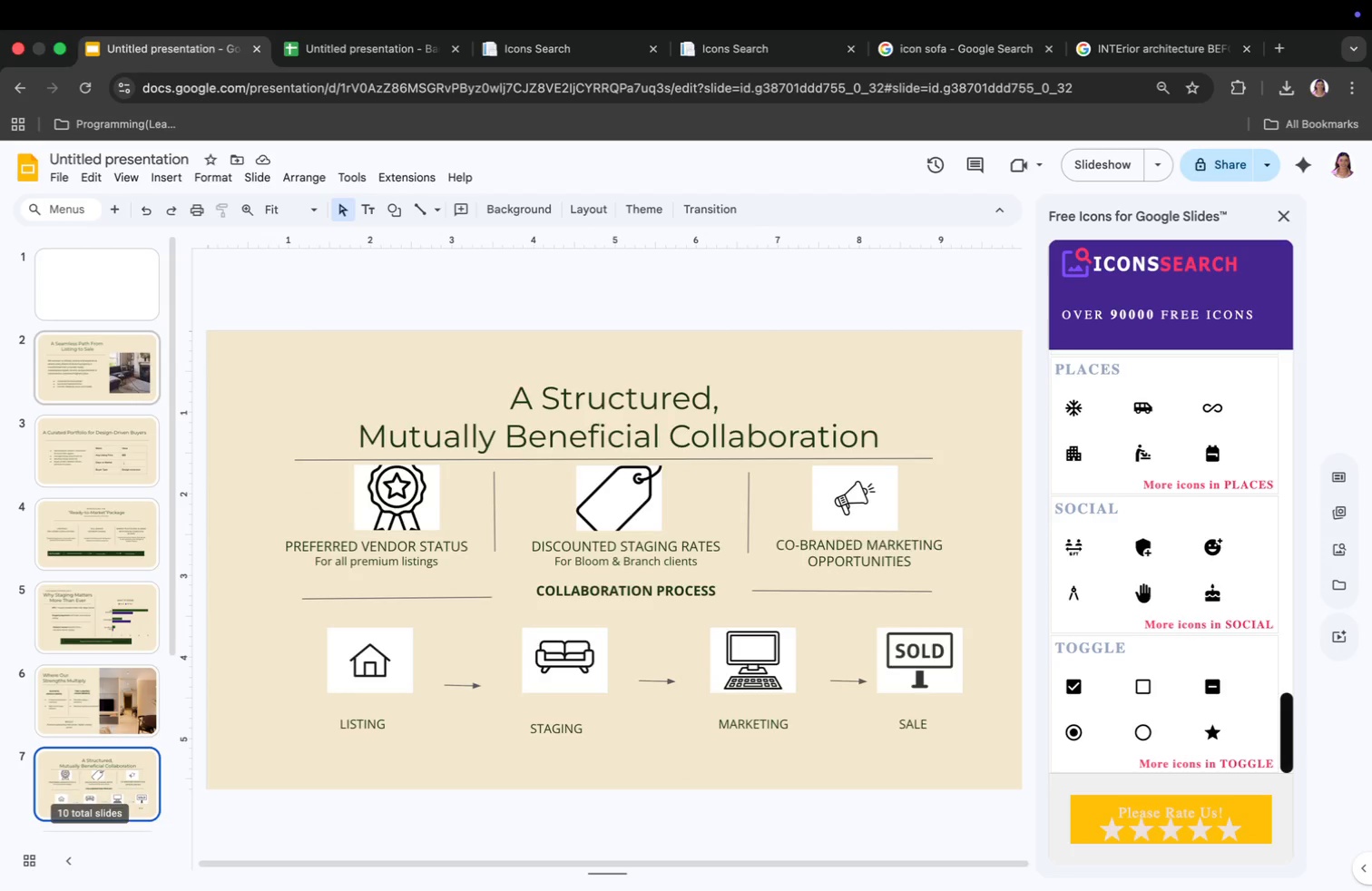 
key(ArrowDown)
 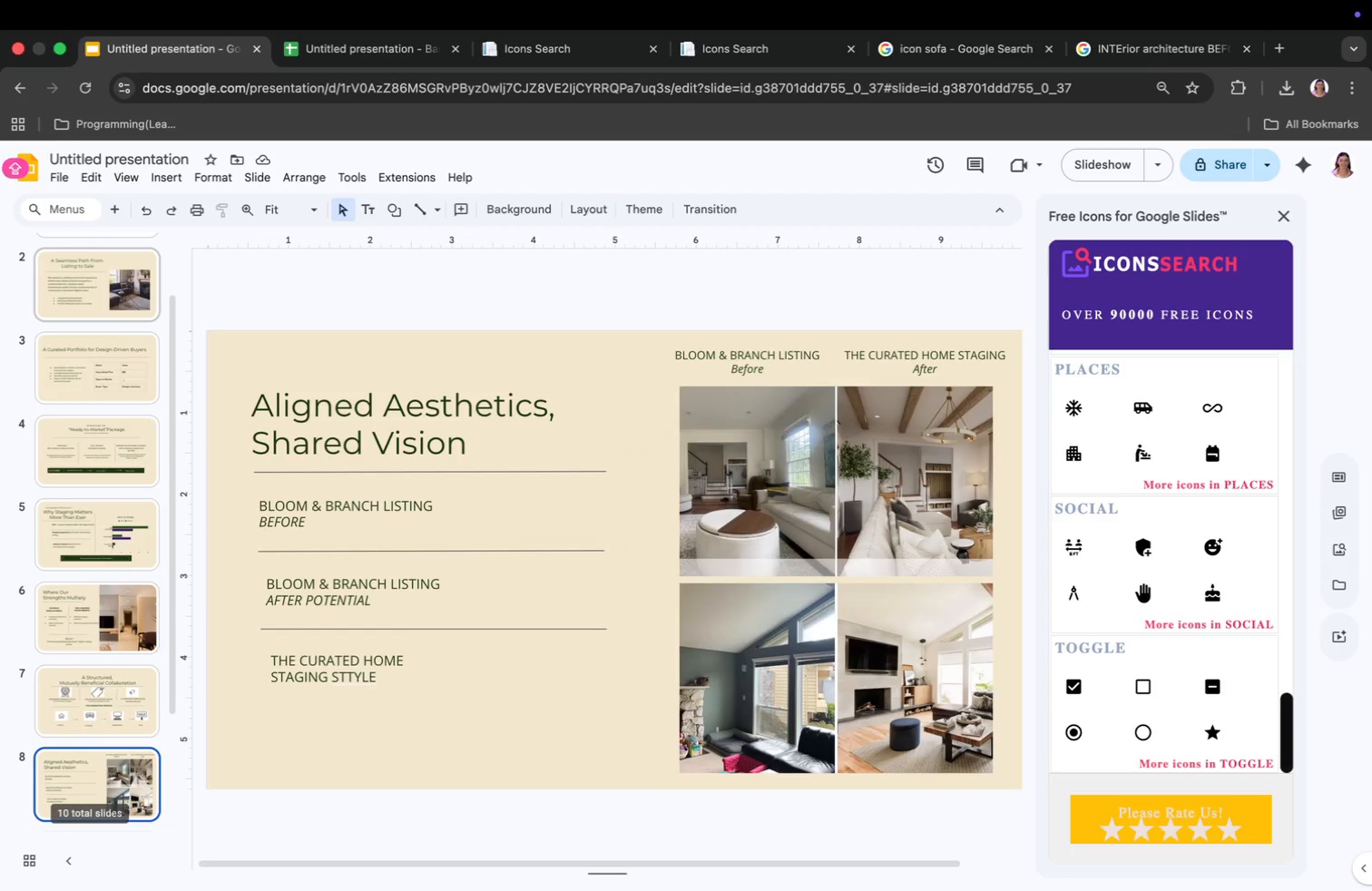 
key(ArrowDown)
 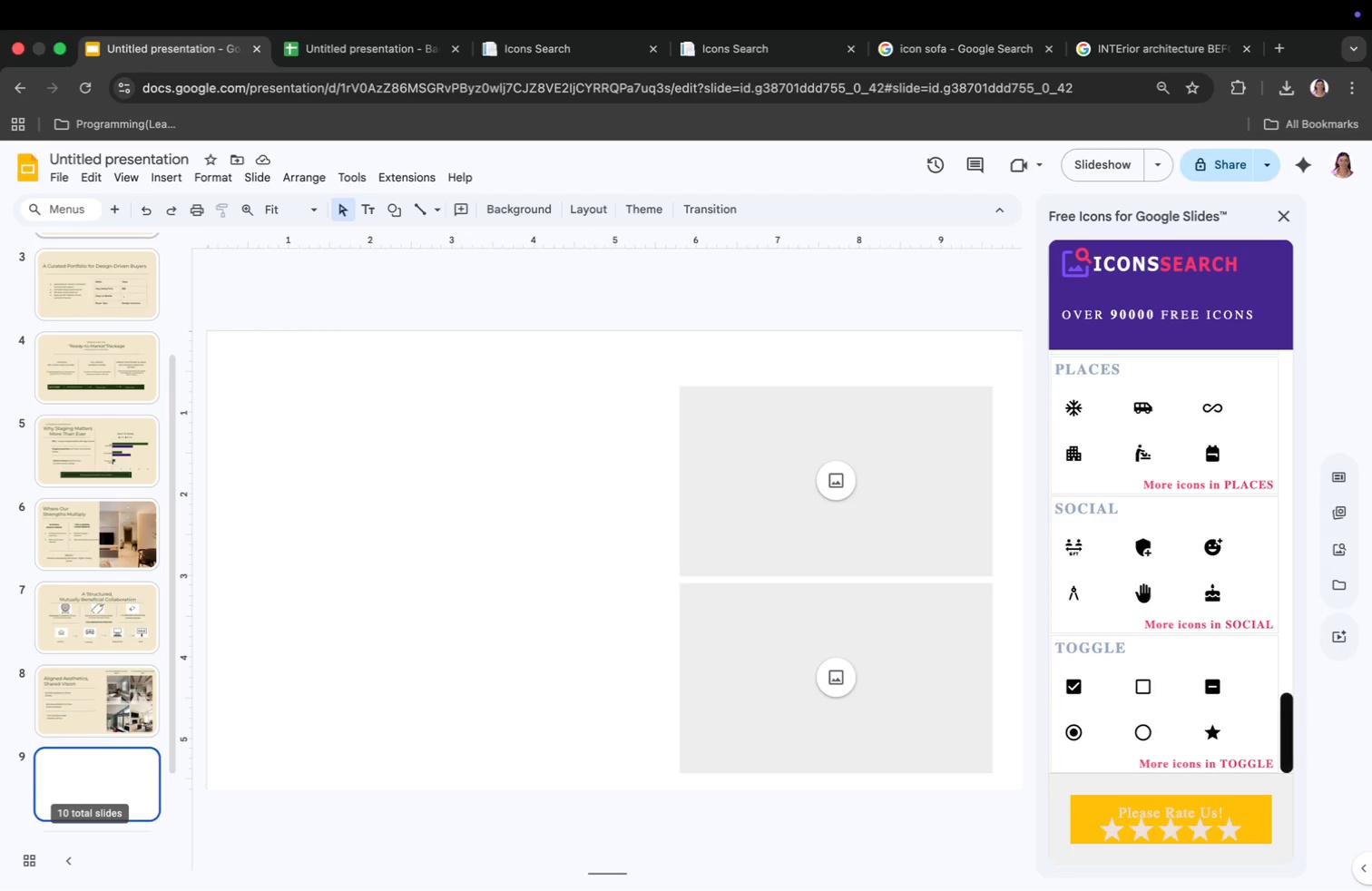 
scroll: coordinate [85, 436], scroll_direction: up, amount: 52.0
 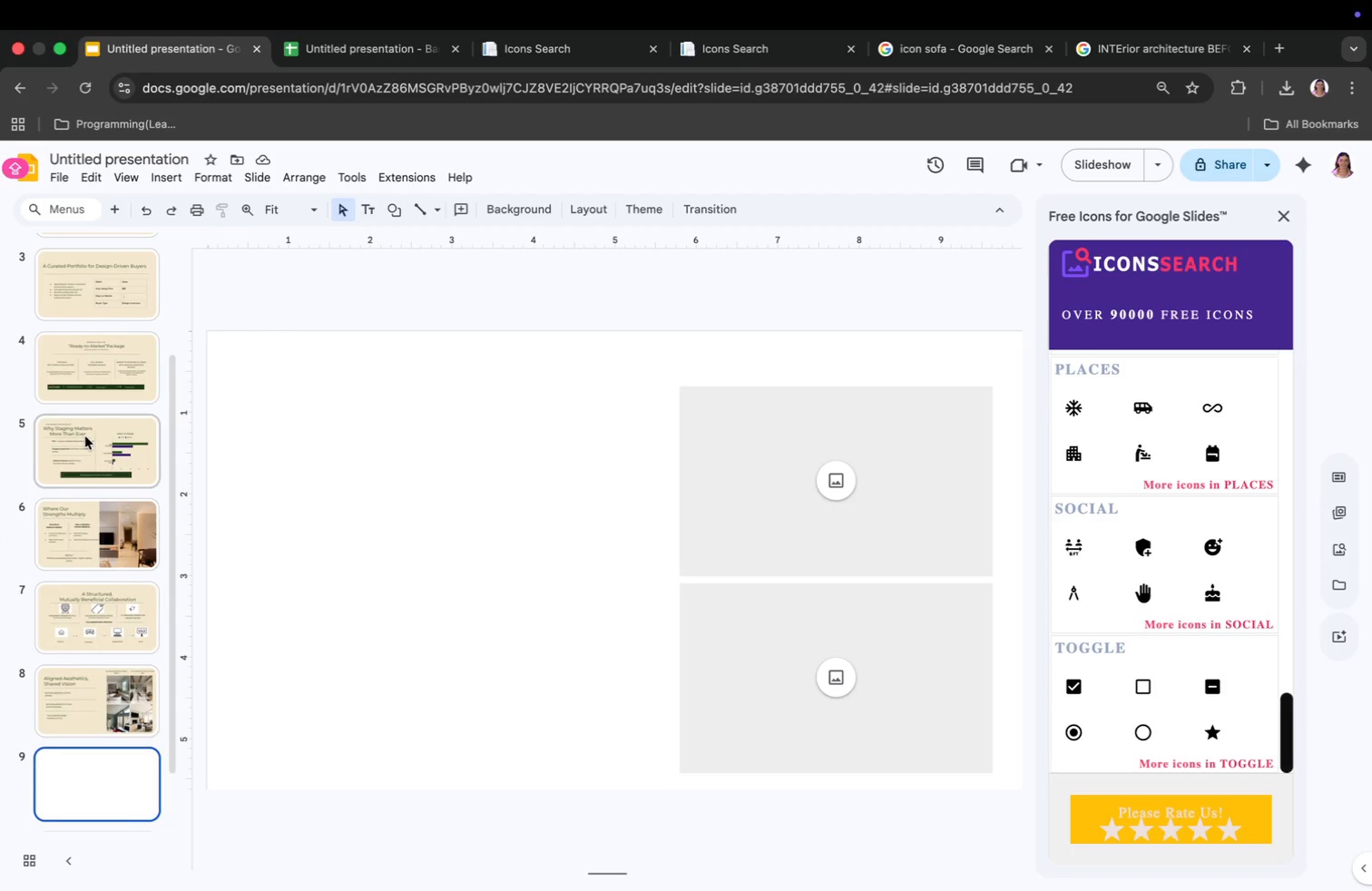 
scroll: coordinate [102, 358], scroll_direction: down, amount: 58.0
 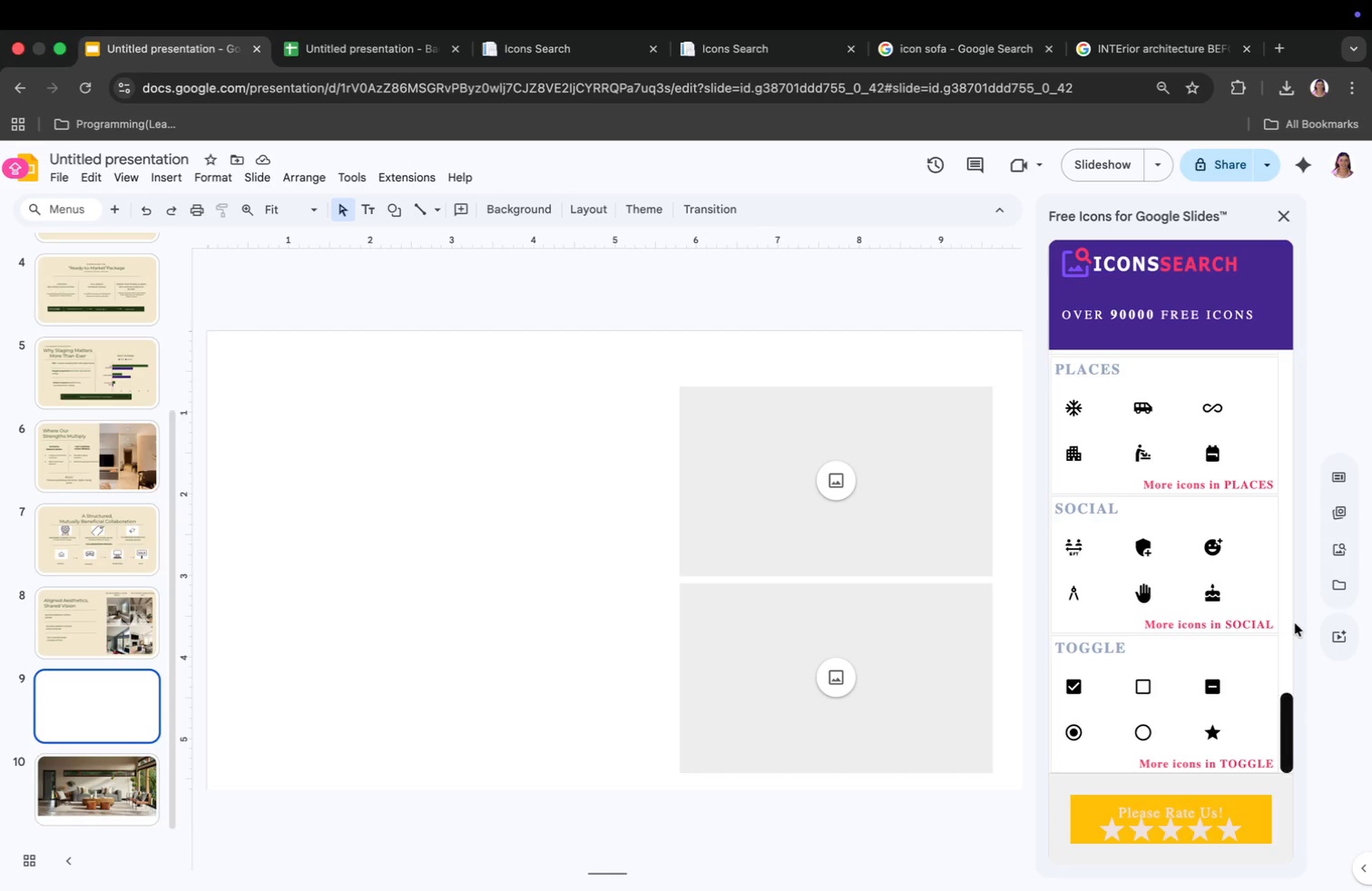 
wait(25.33)
 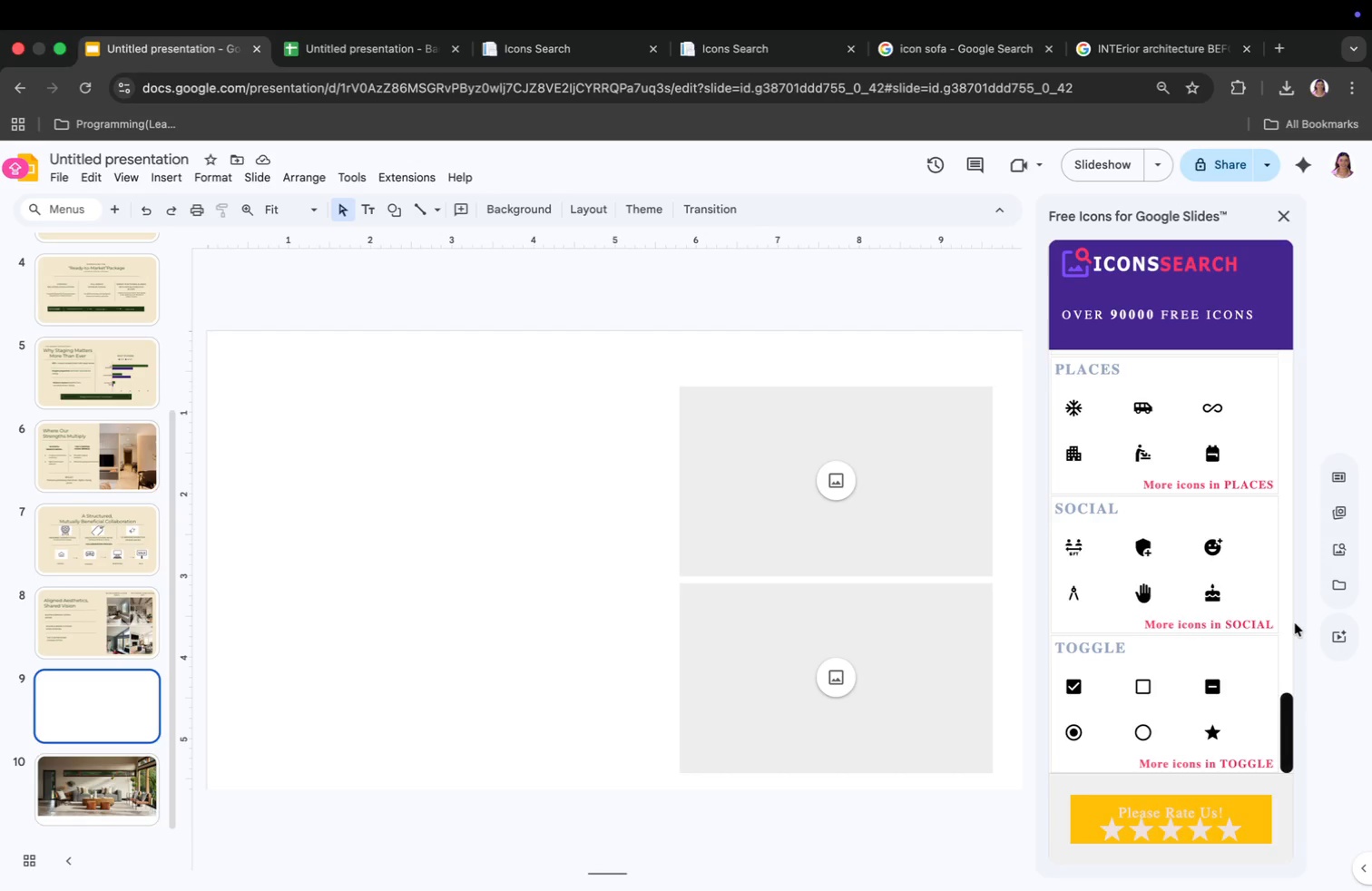 
left_click([909, 543])
 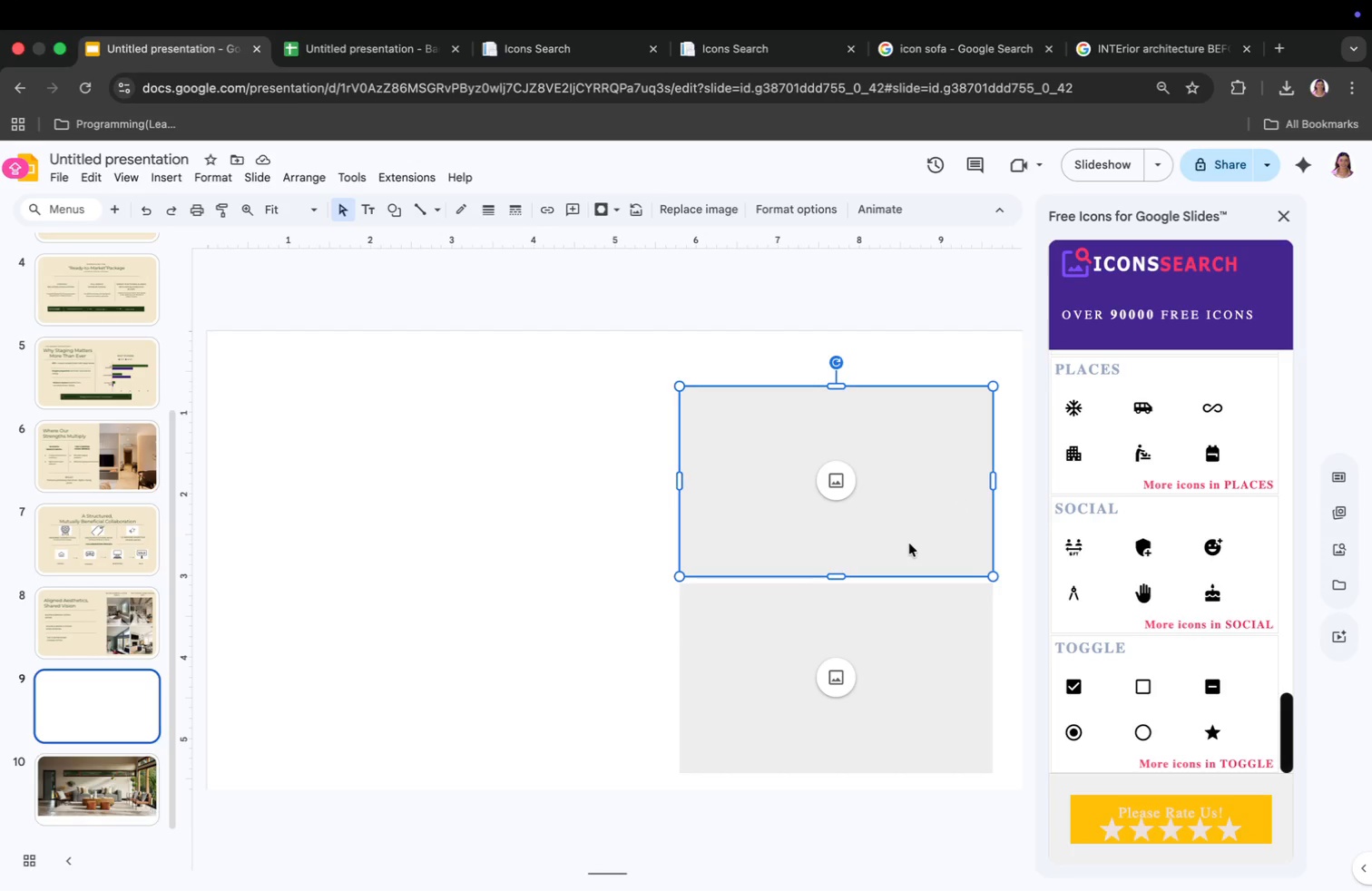 
key(Backspace)
 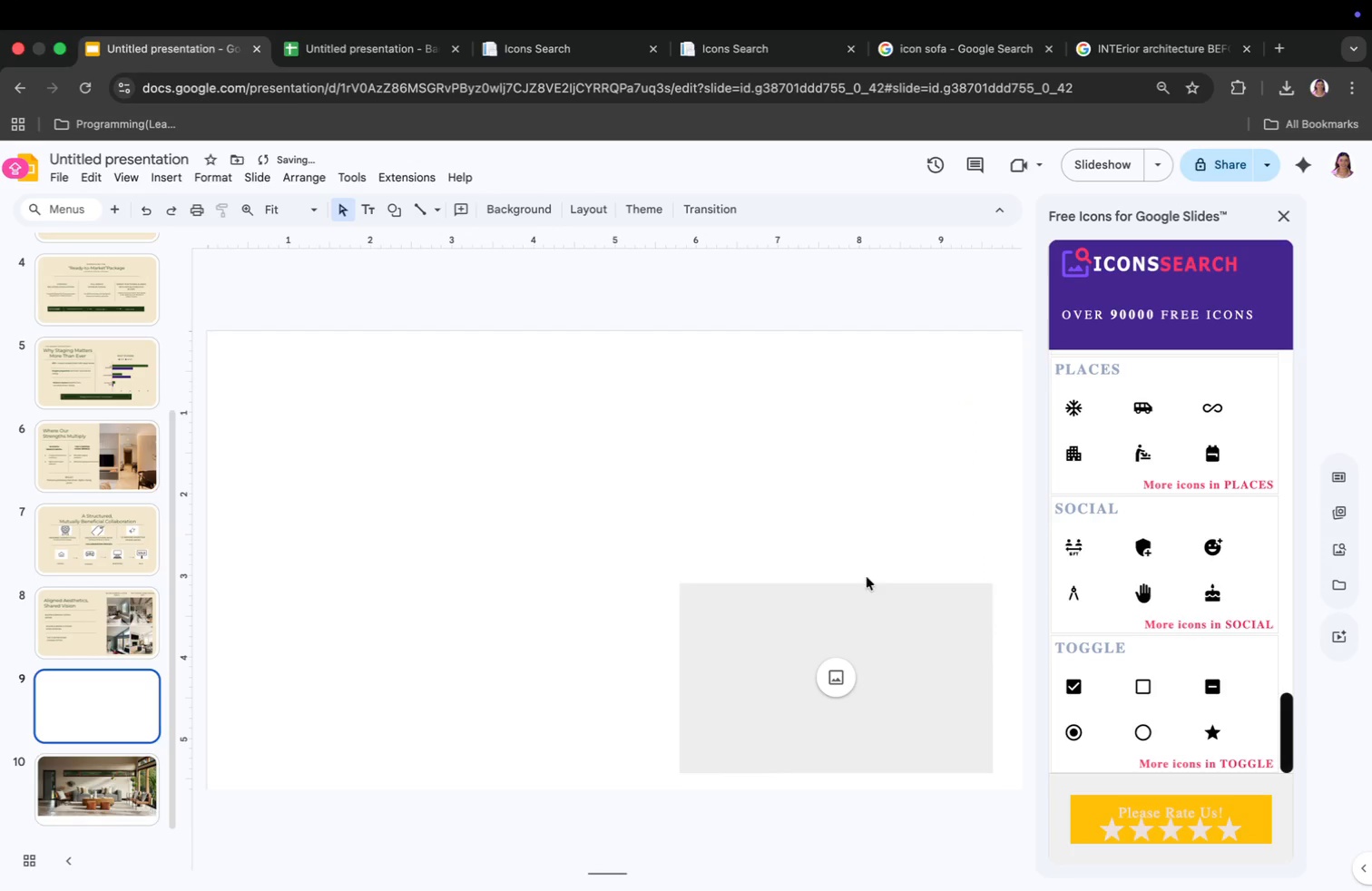 
left_click_drag(start_coordinate=[838, 583], to_coordinate=[848, 328])
 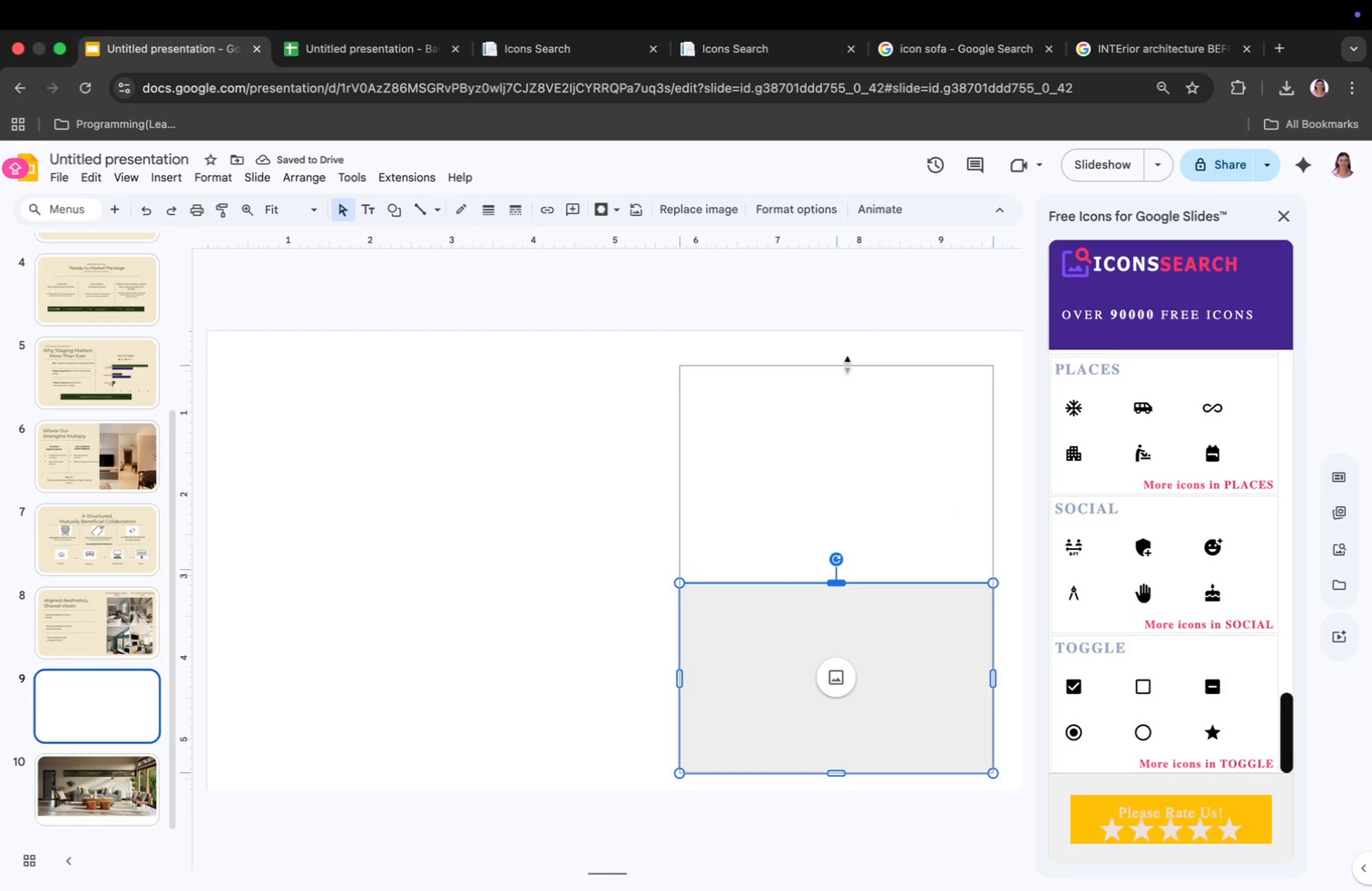 
left_click_drag(start_coordinate=[840, 773], to_coordinate=[842, 787])
 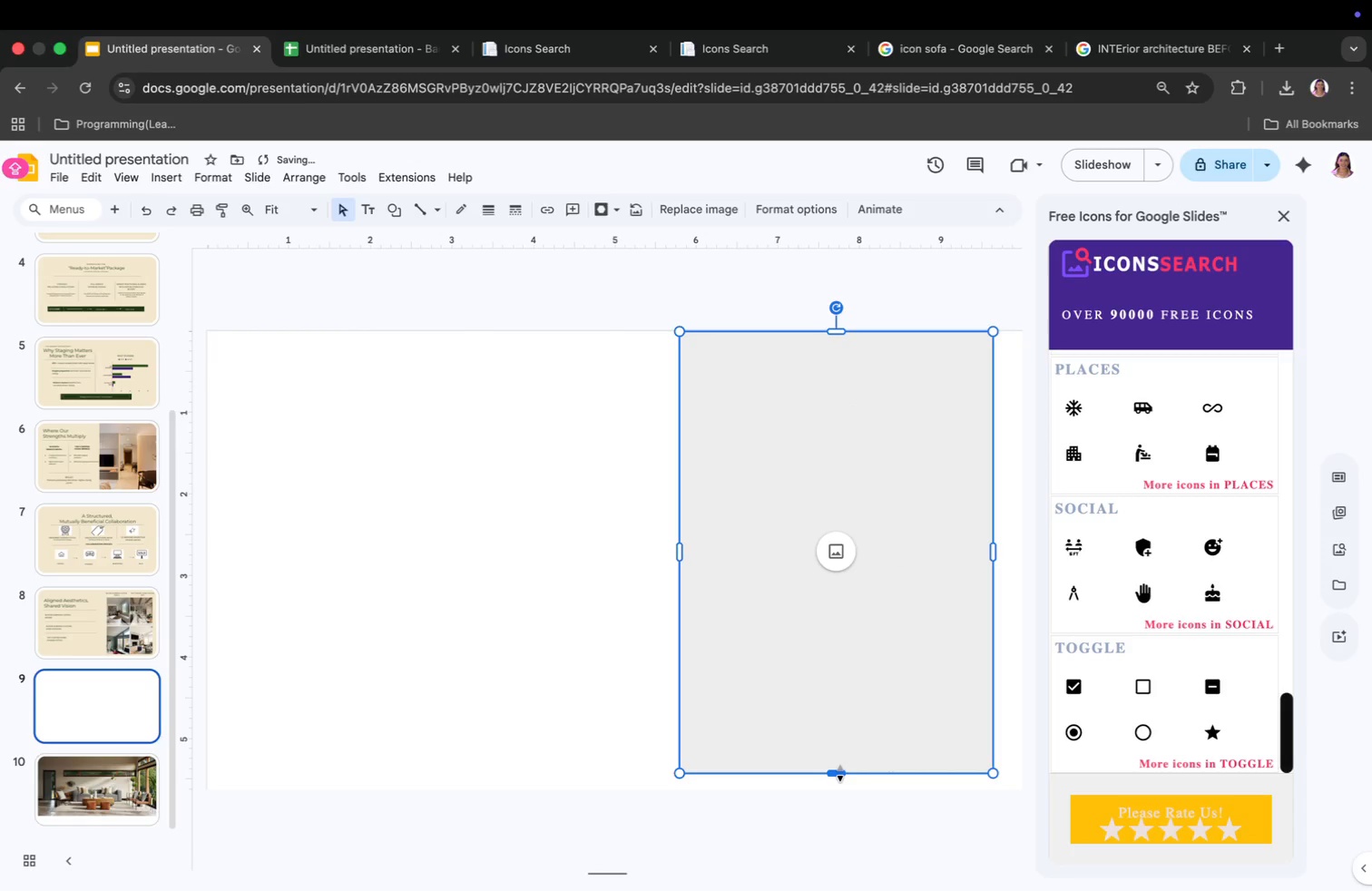 
left_click_drag(start_coordinate=[993, 556], to_coordinate=[1020, 558])
 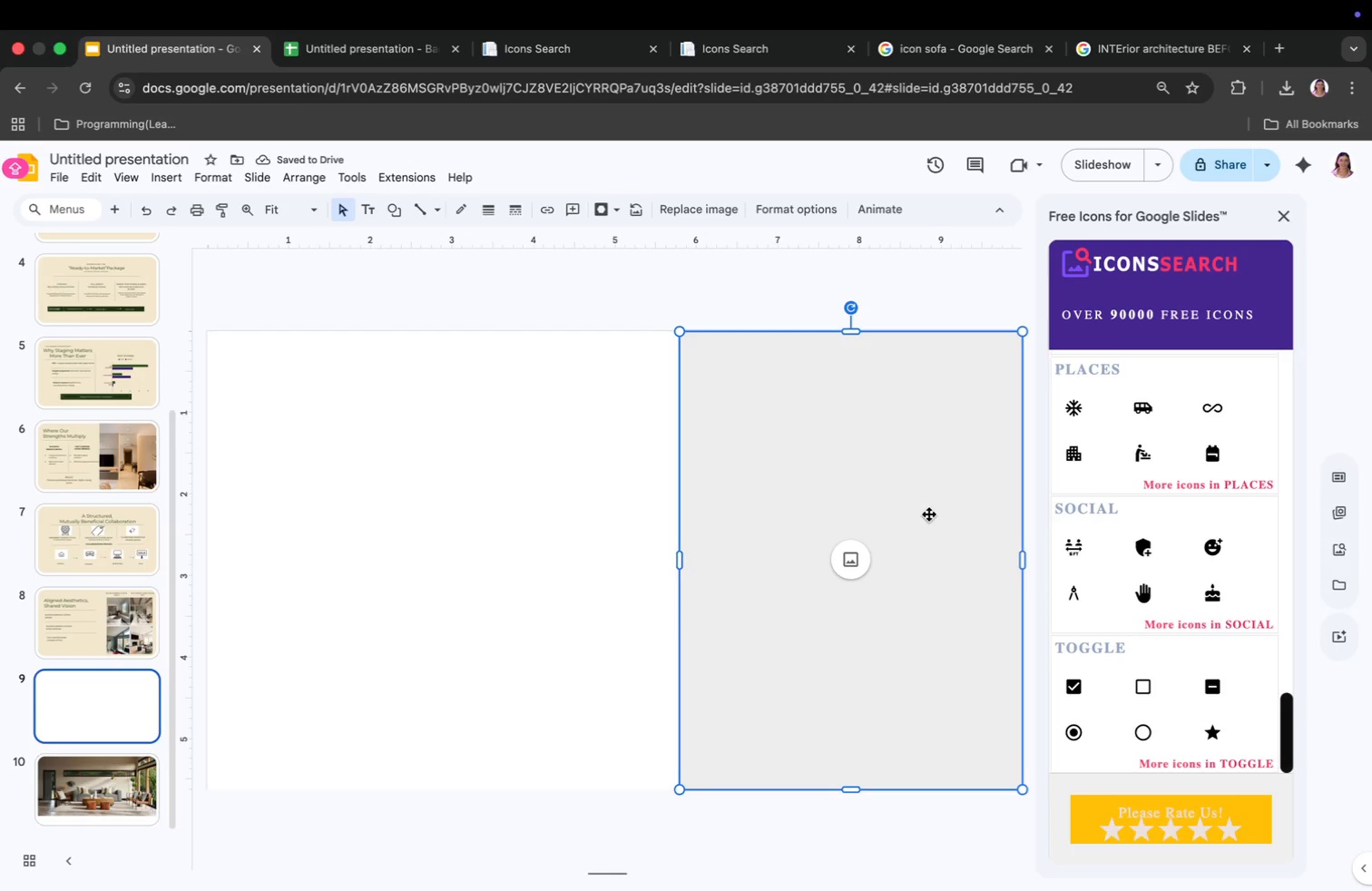 
left_click([538, 205])
 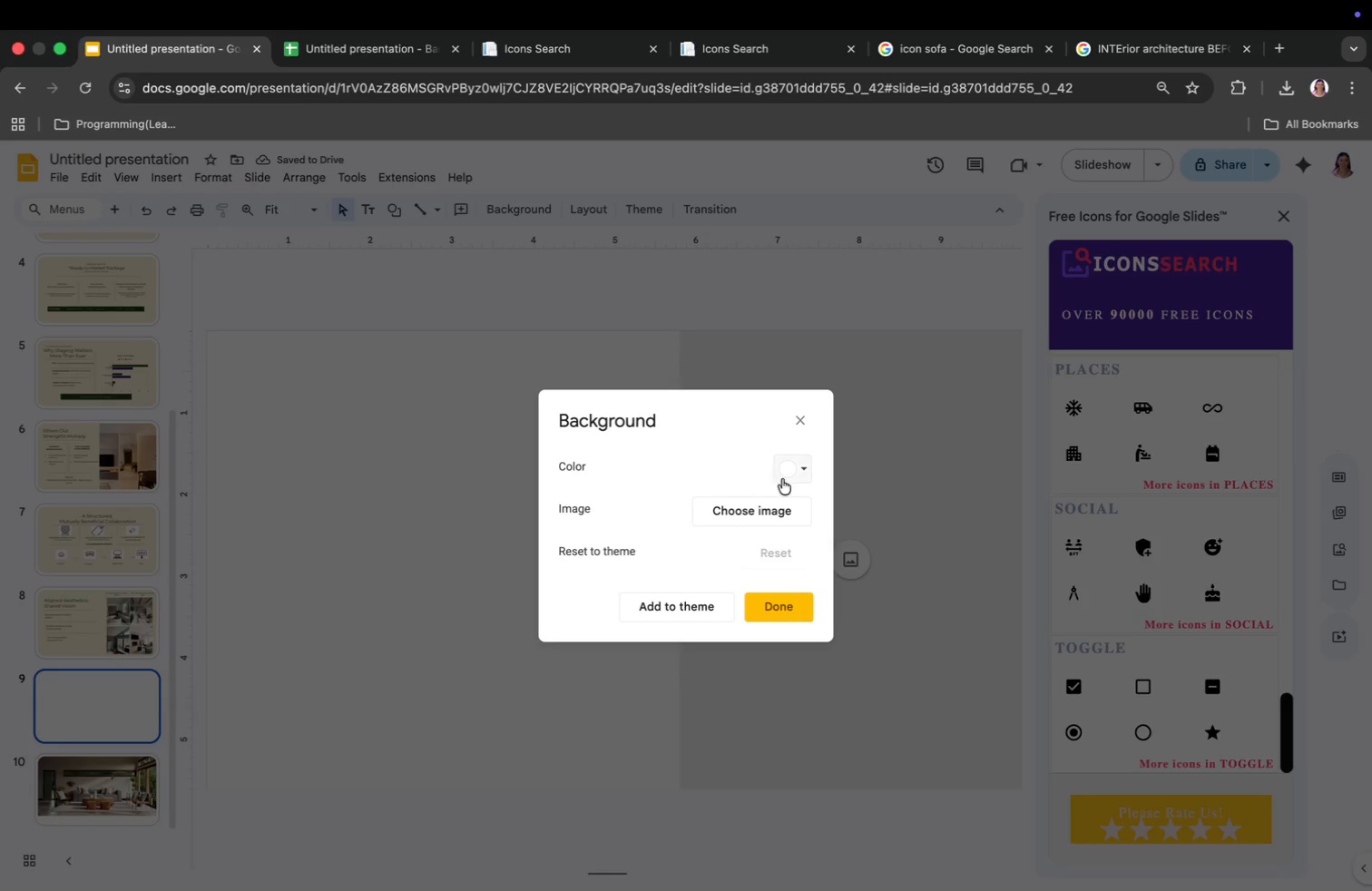 
left_click([789, 472])
 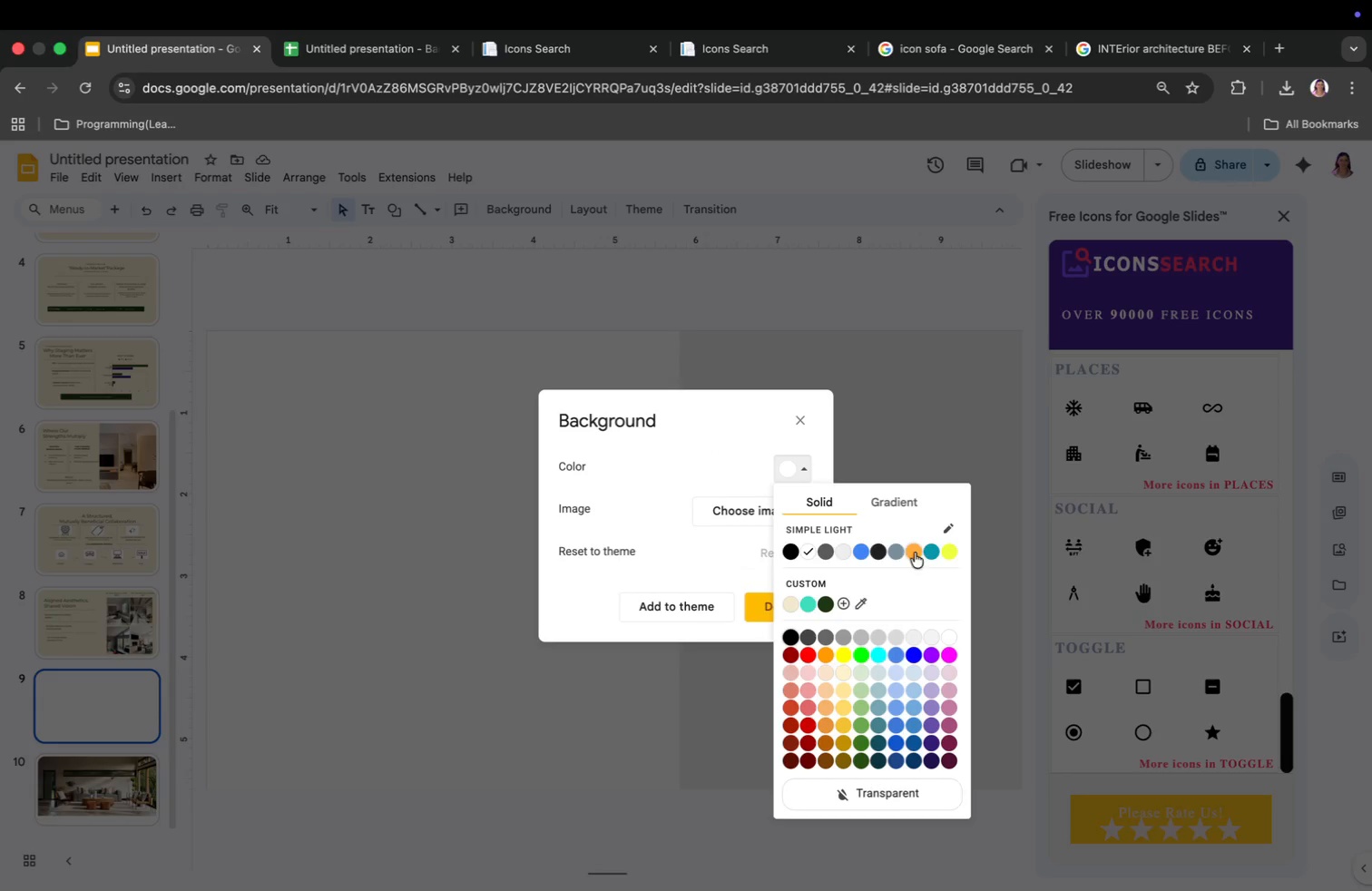 
left_click([790, 608])
 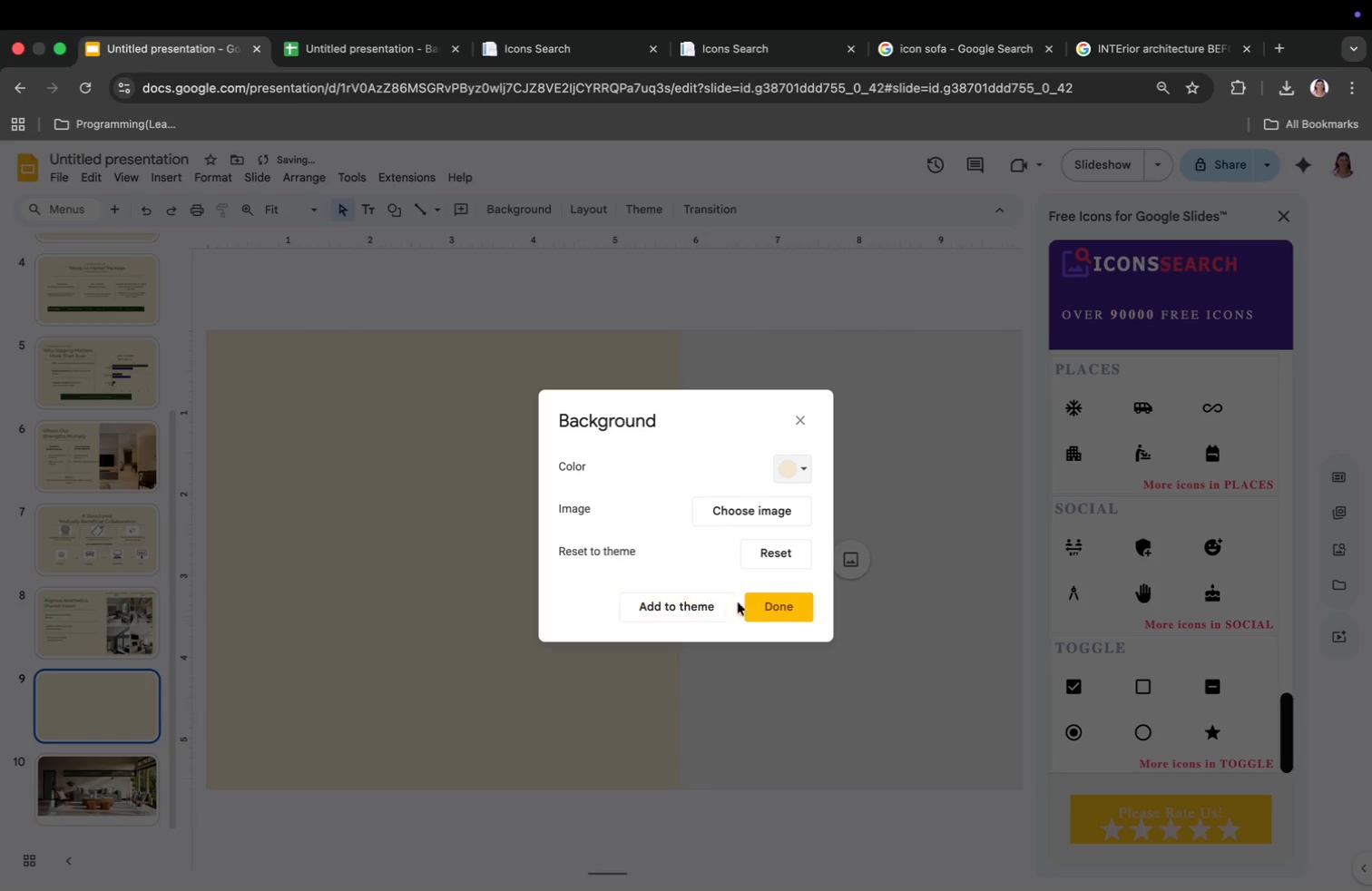 
left_click([782, 604])
 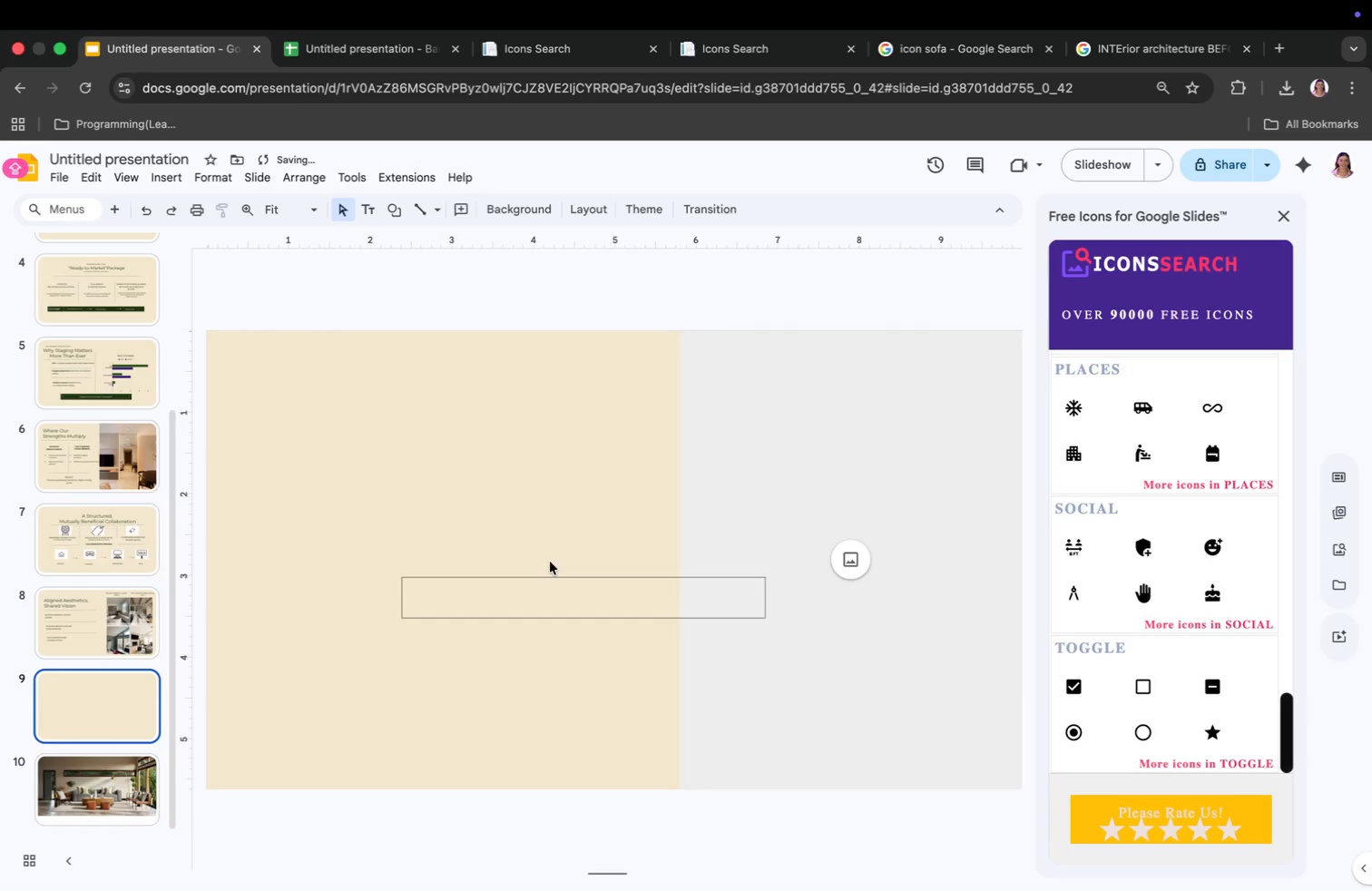 
left_click([498, 555])
 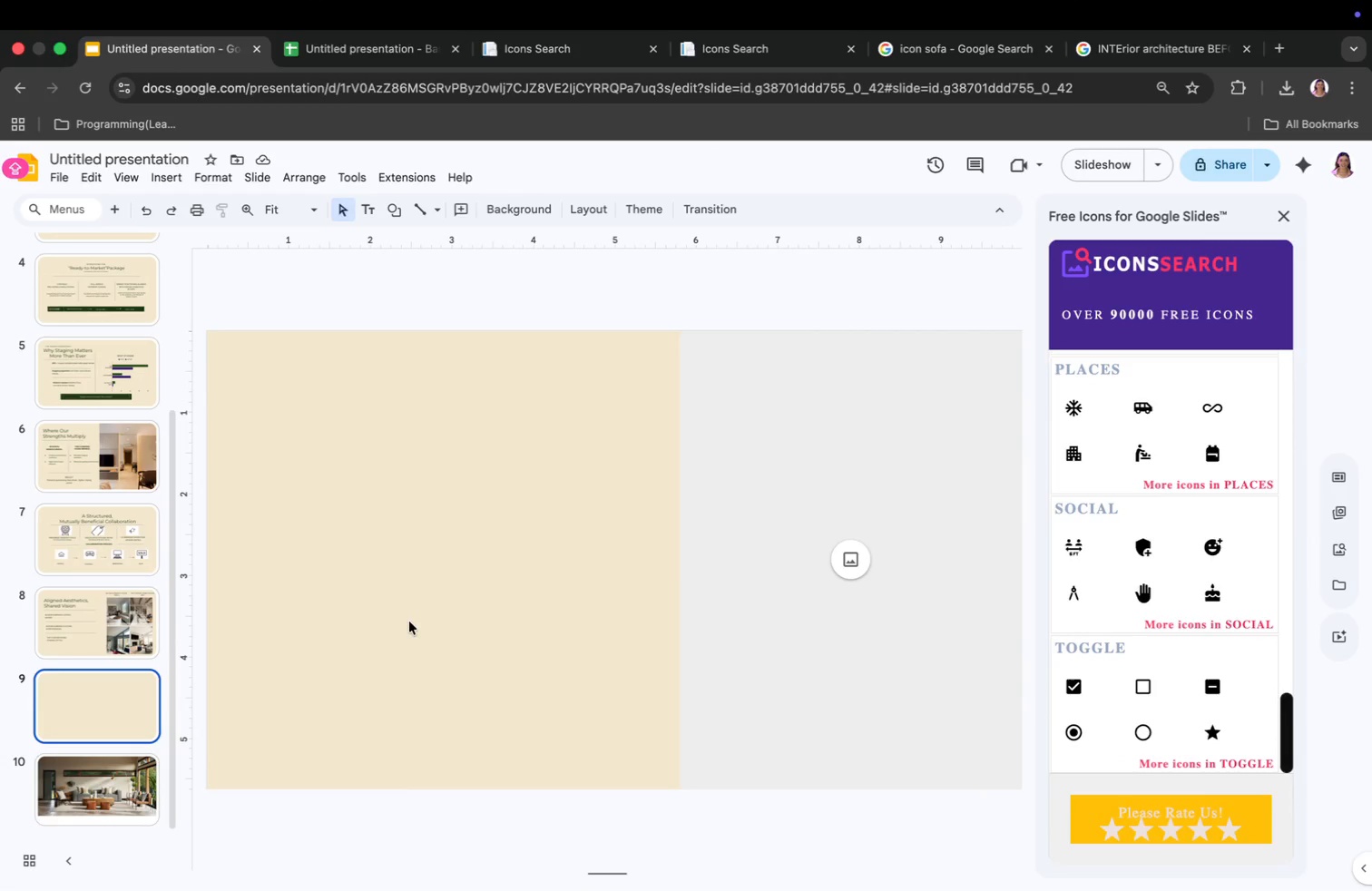 
wait(7.8)
 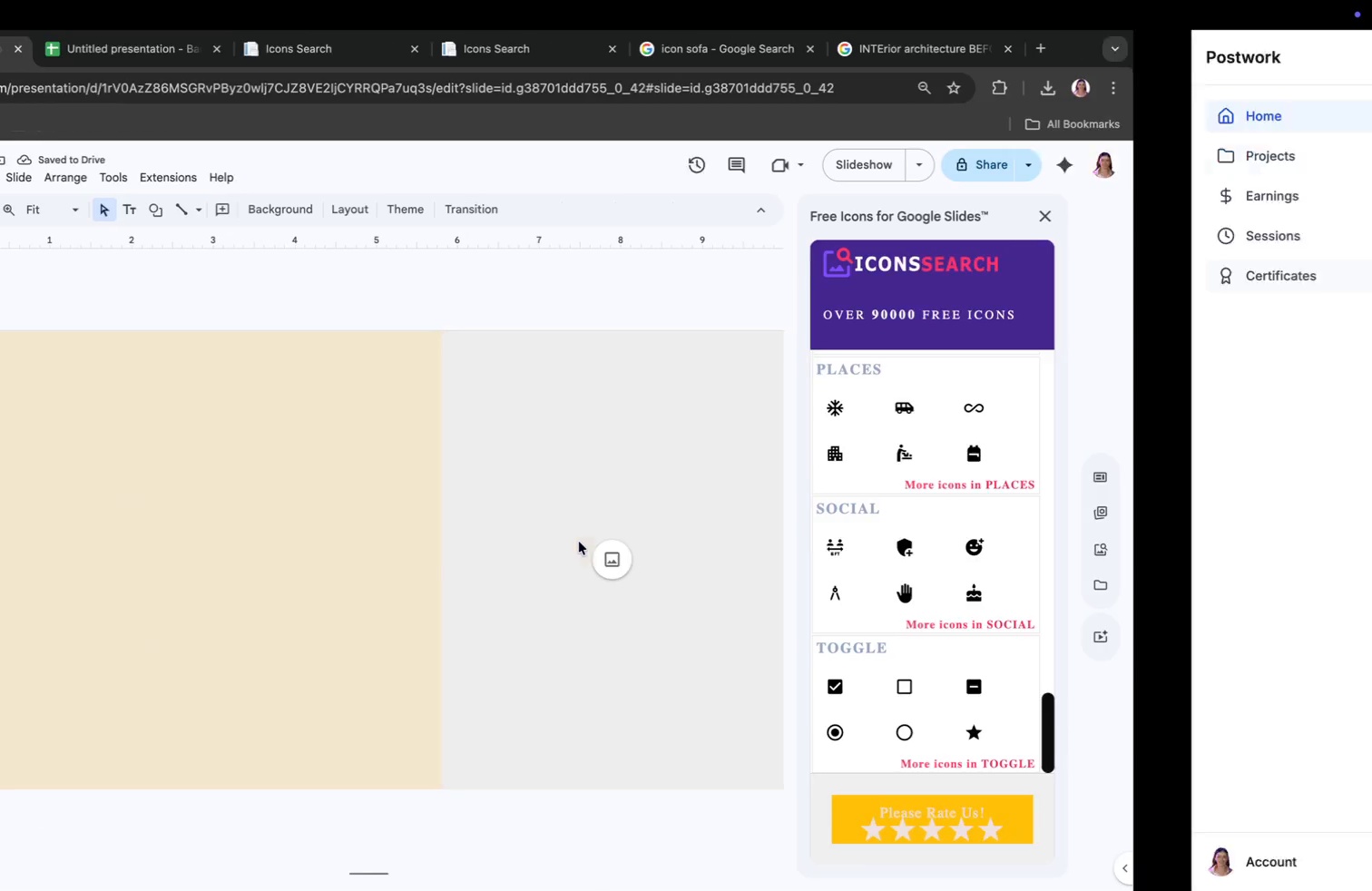 
double_click([432, 498])
 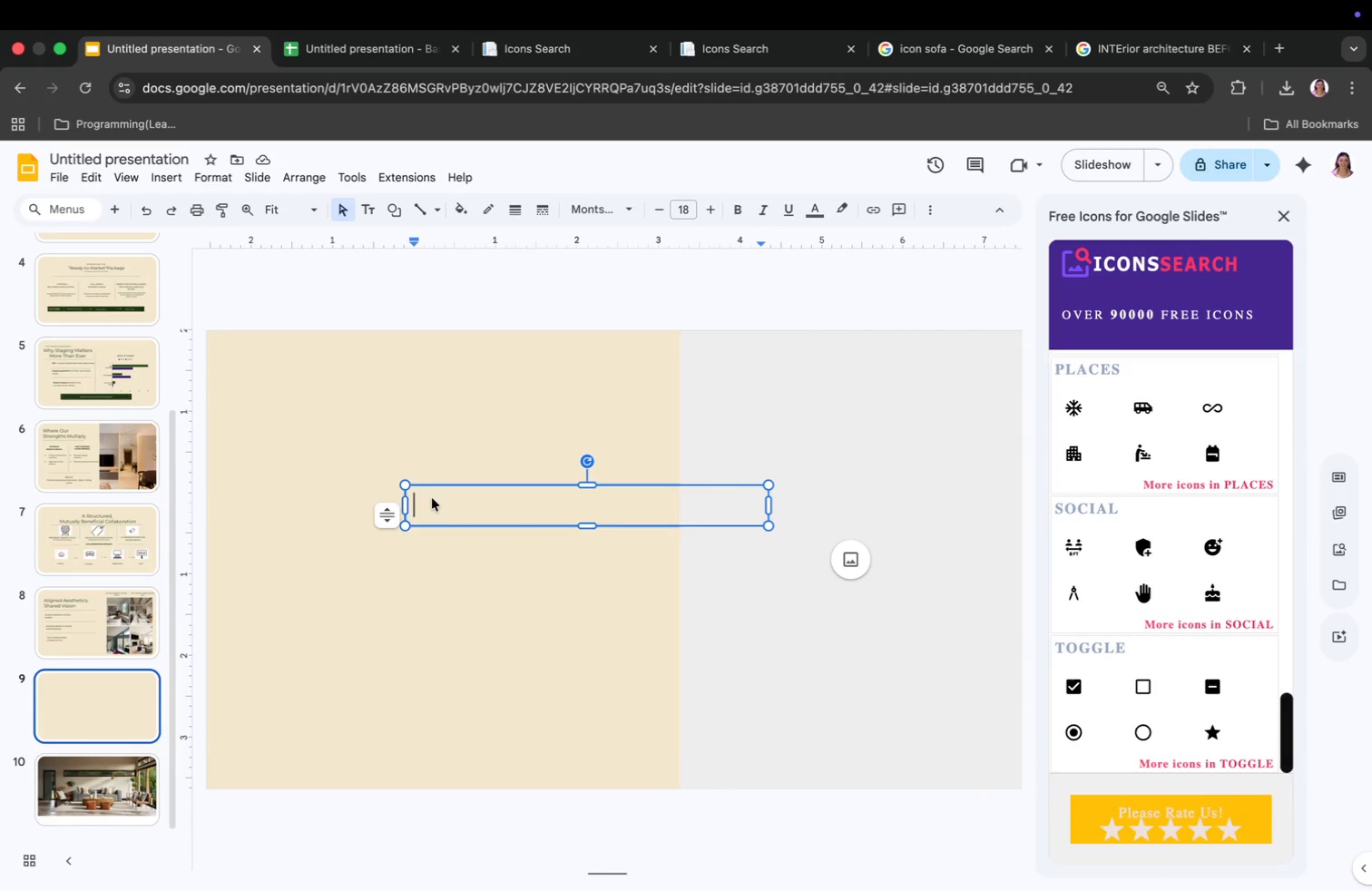 
triple_click([432, 498])
 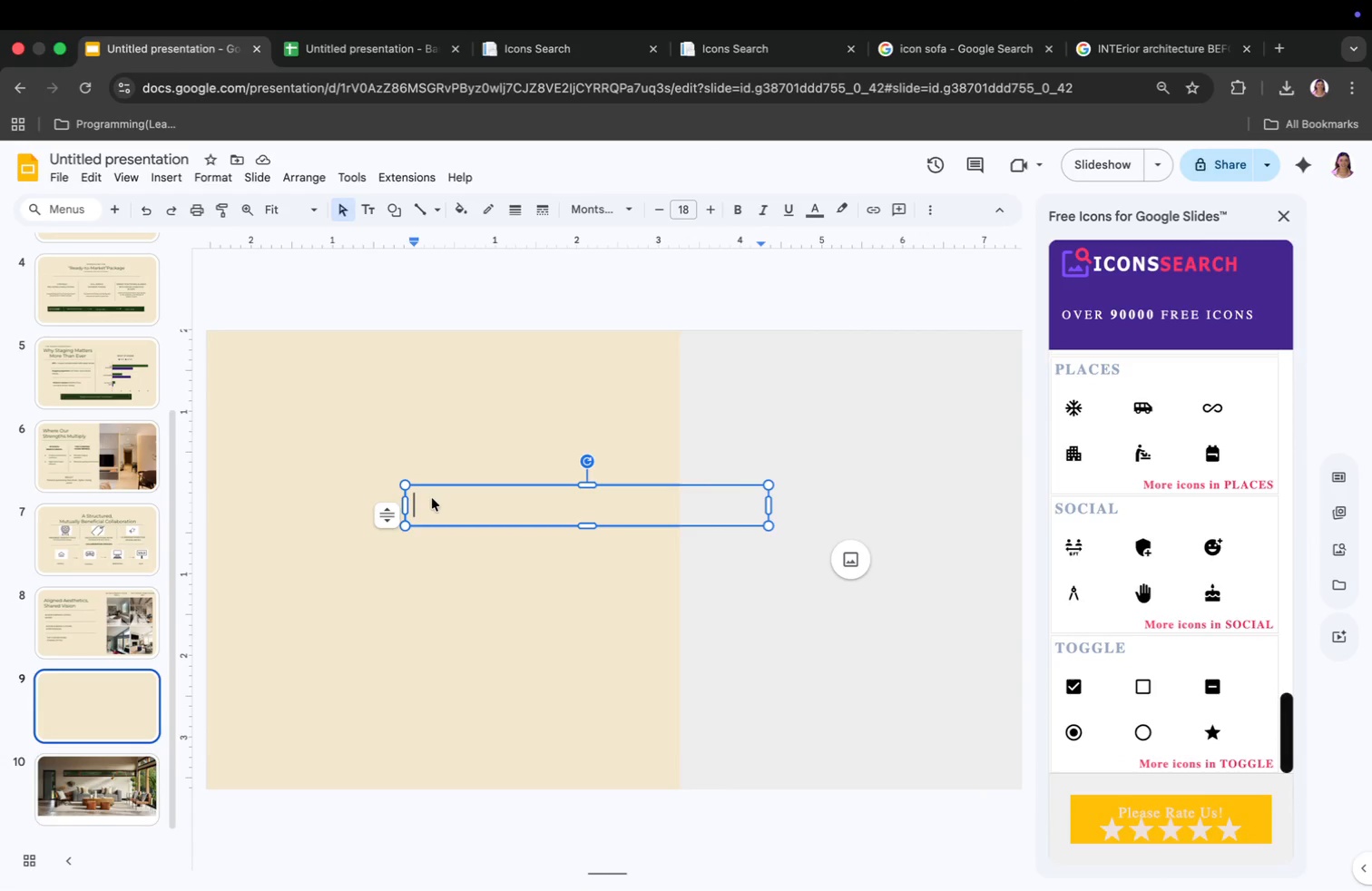 
type(Beyong Straging:)
 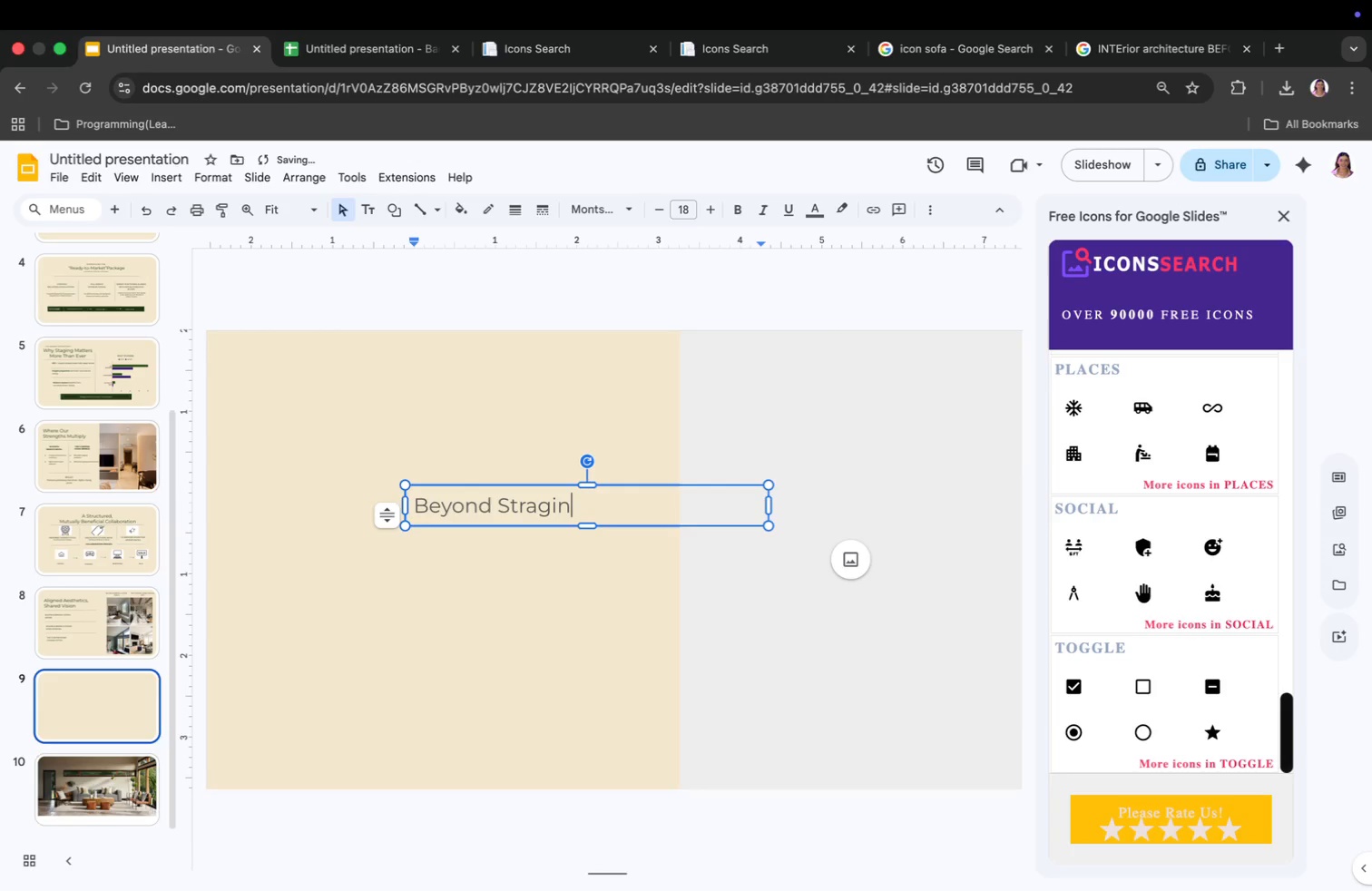 
key(Enter)
 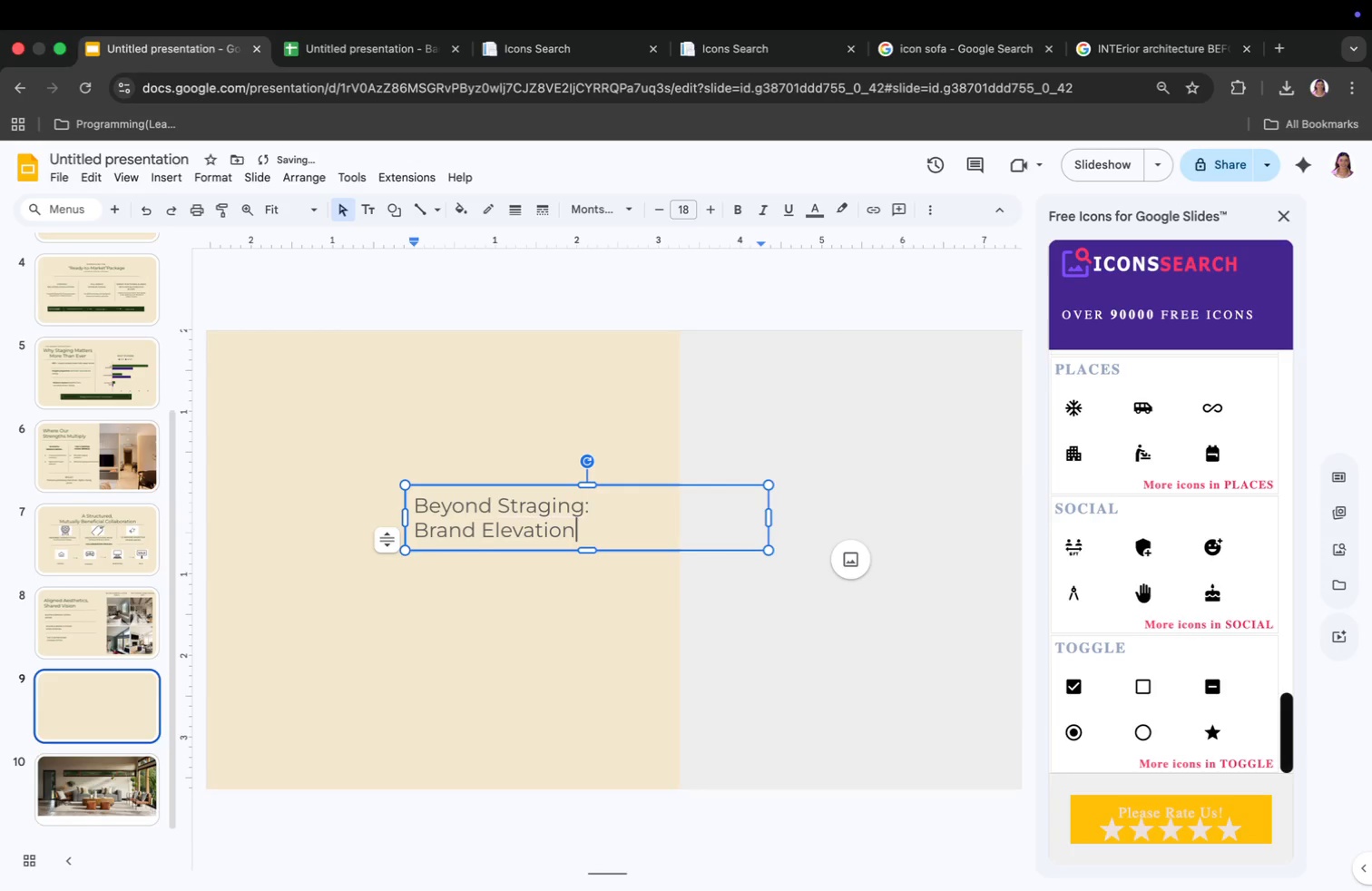 
type(Brand Elevation)
 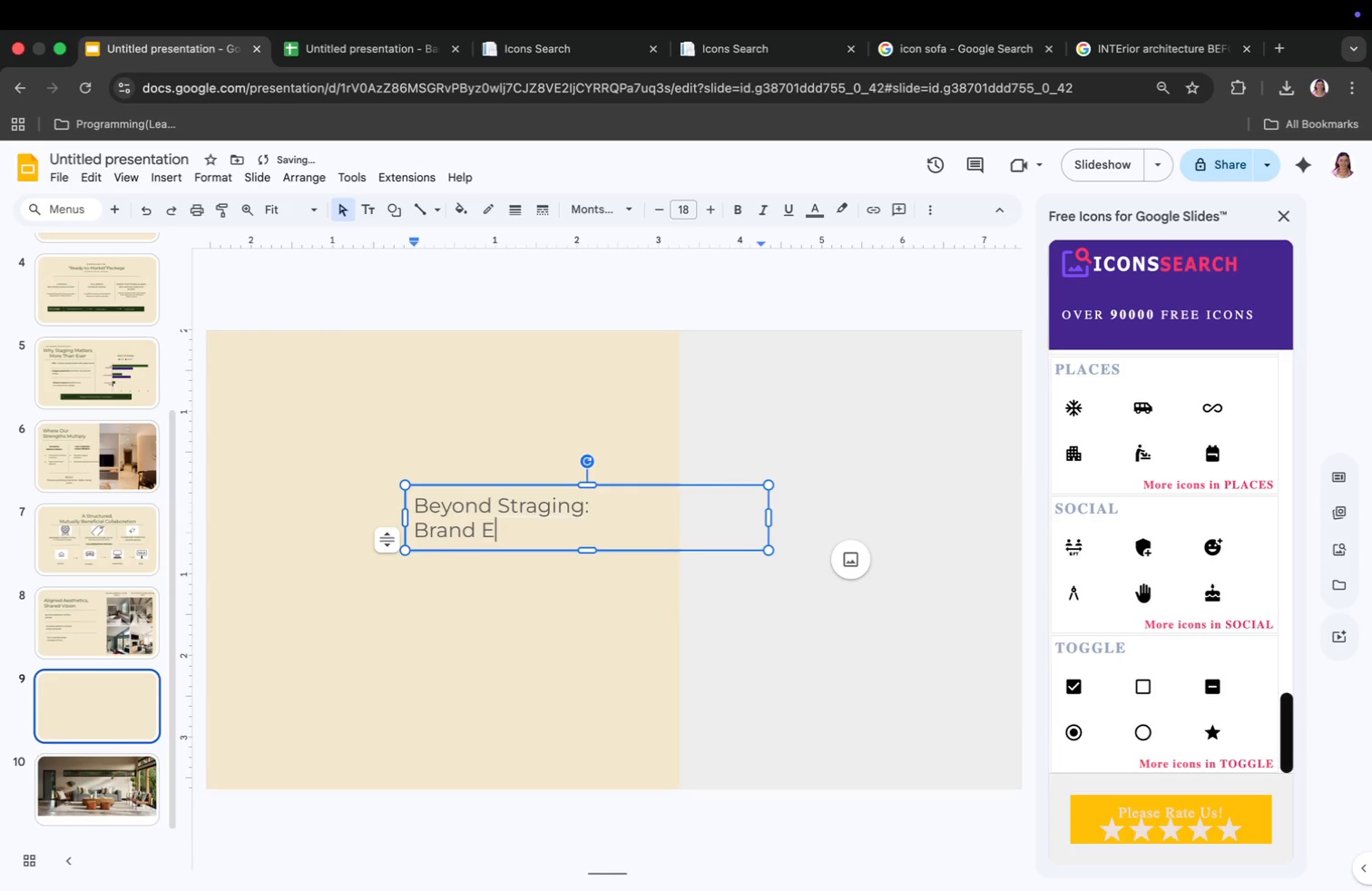 
left_click_drag(start_coordinate=[770, 520], to_coordinate=[609, 542])
 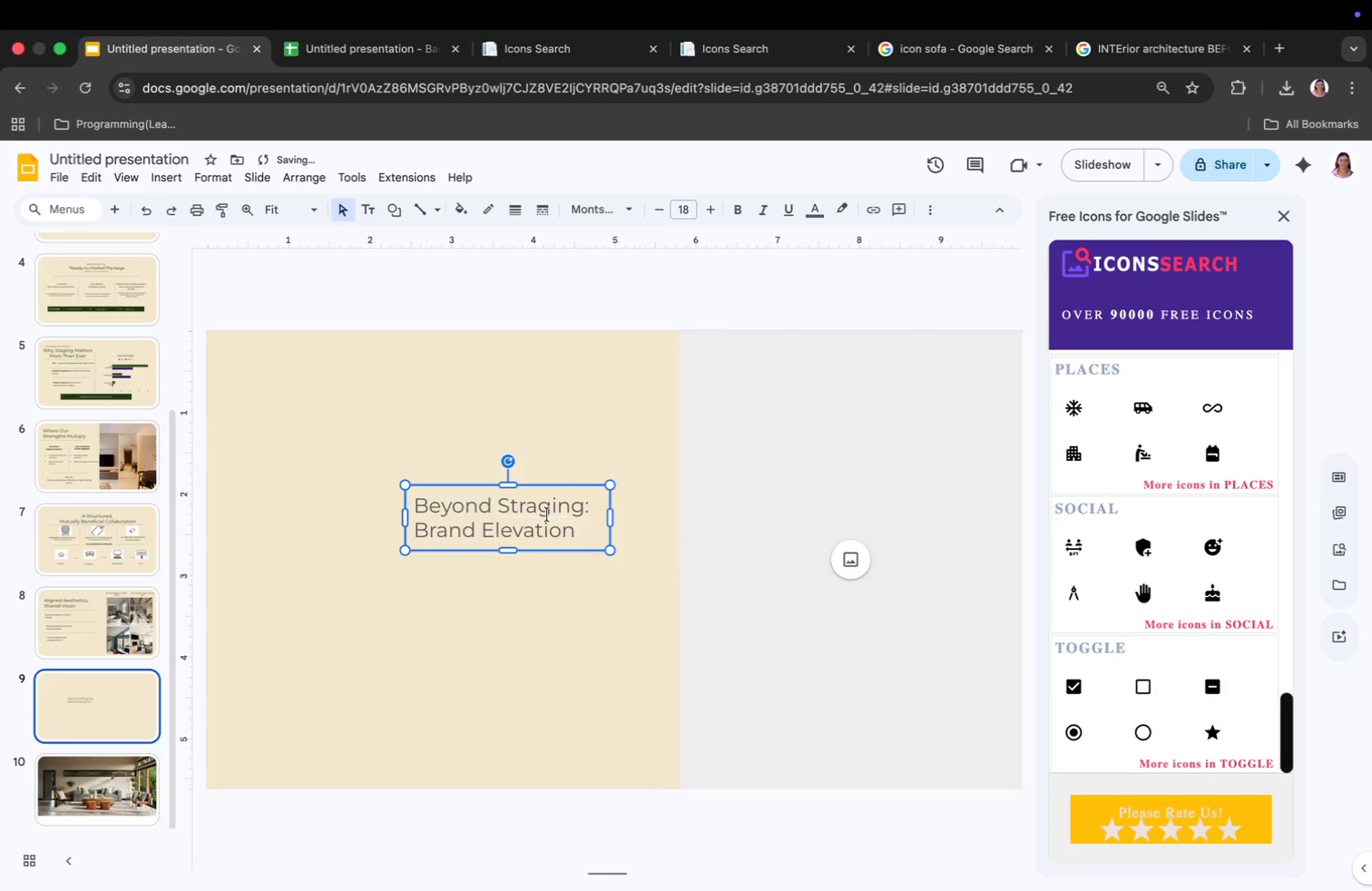 
left_click([524, 511])
 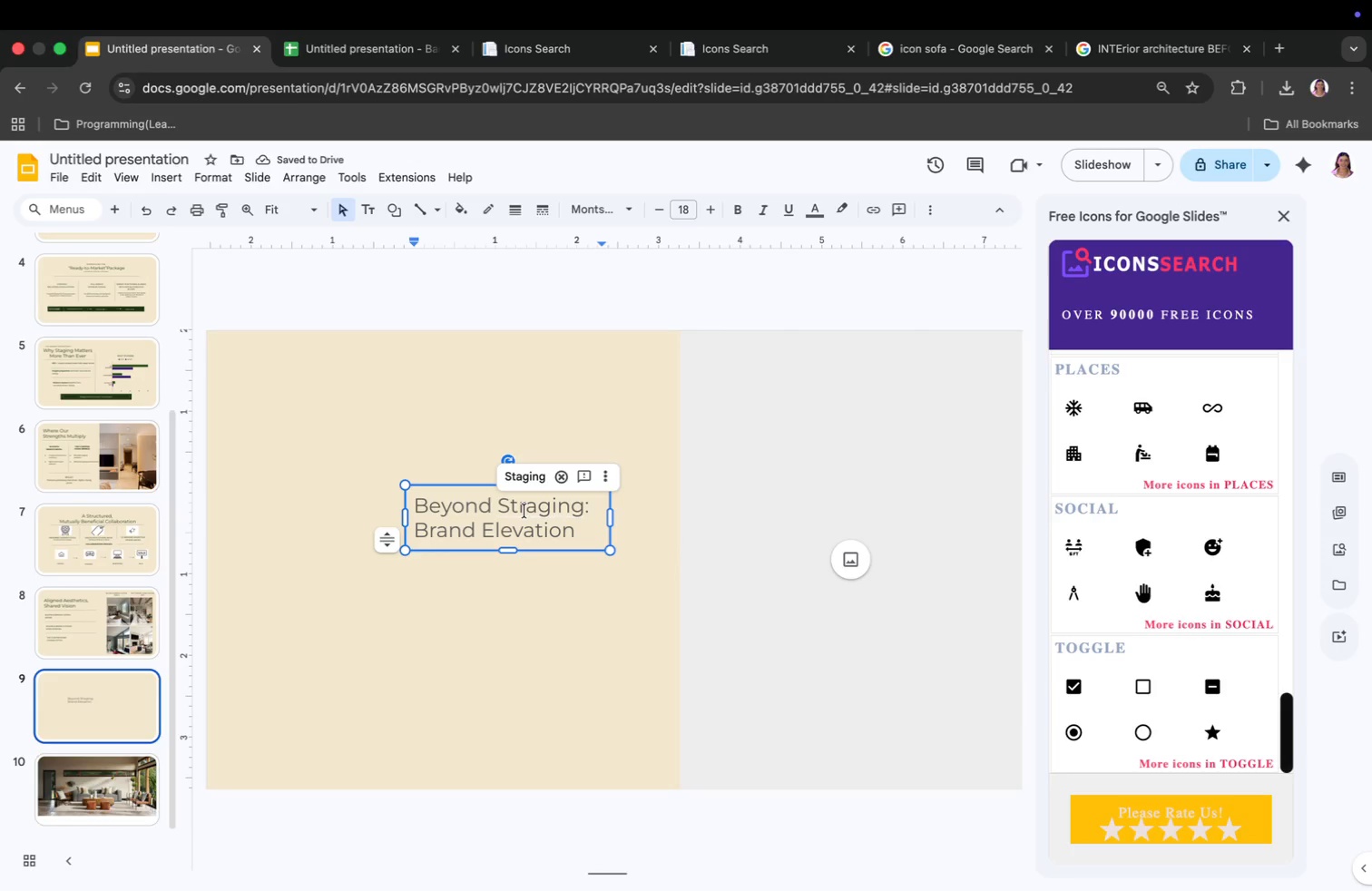 
key(Backspace)
 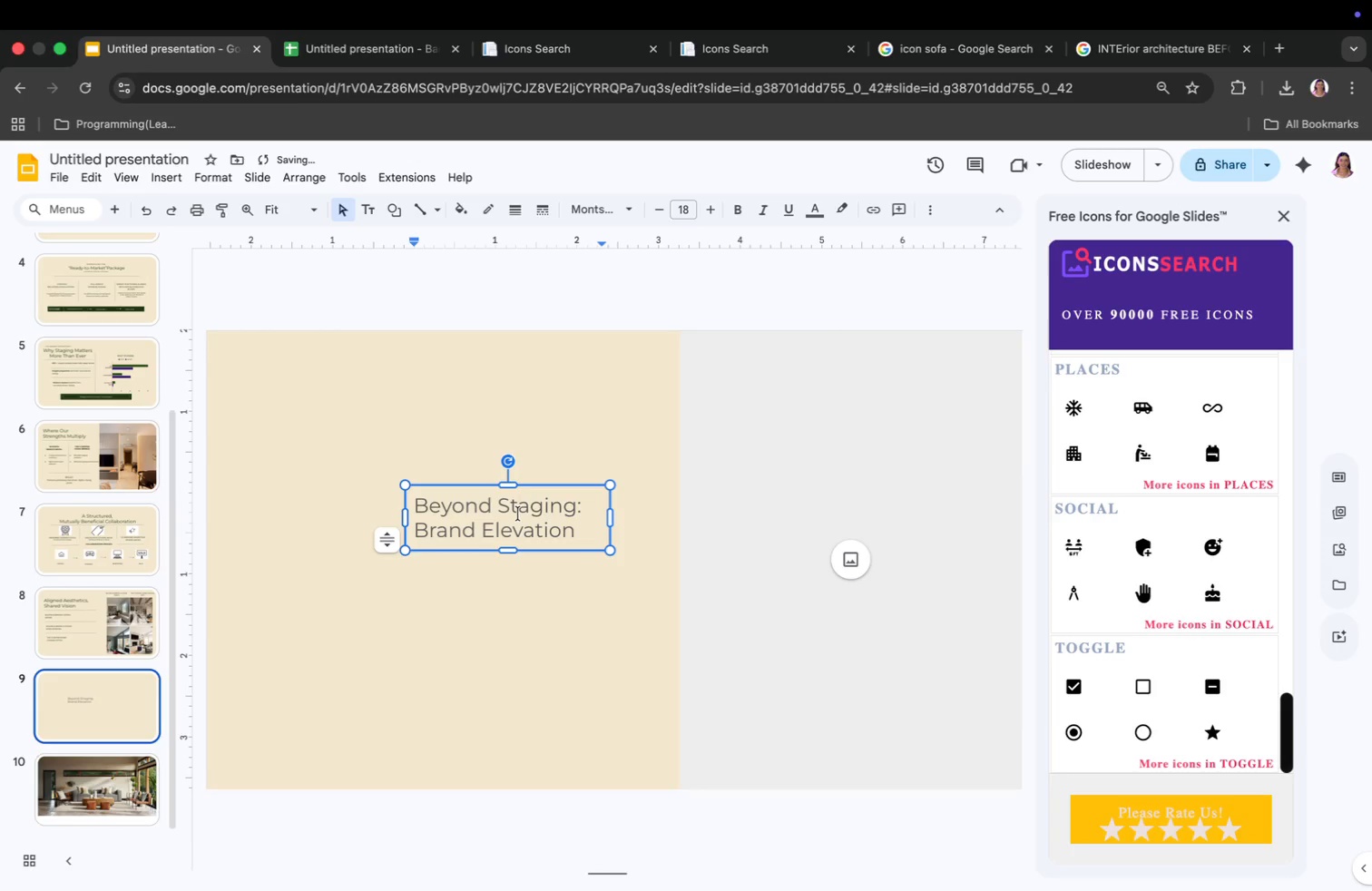 
key(Meta+CommandLeft)
 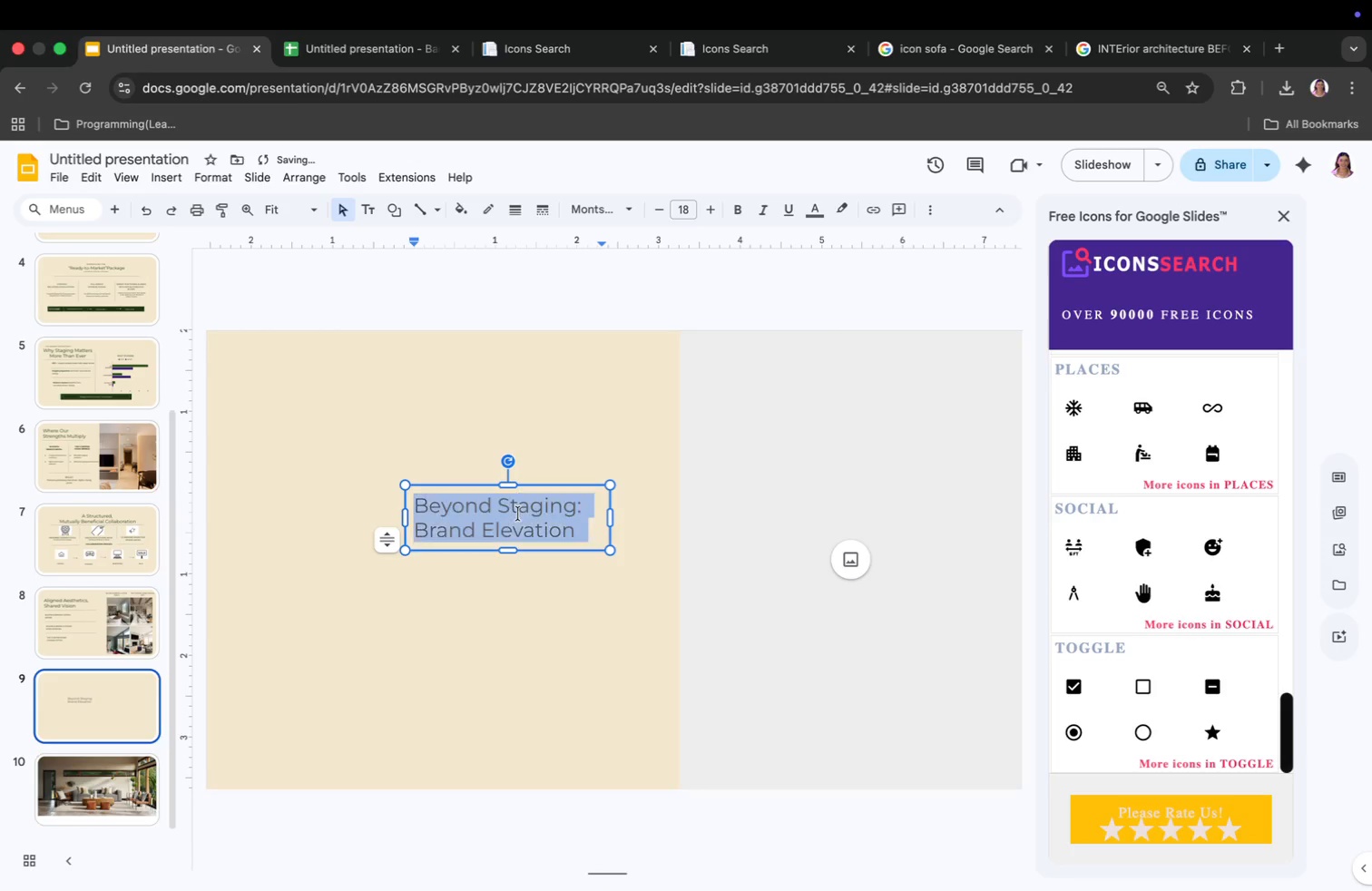 
key(Meta+A)
 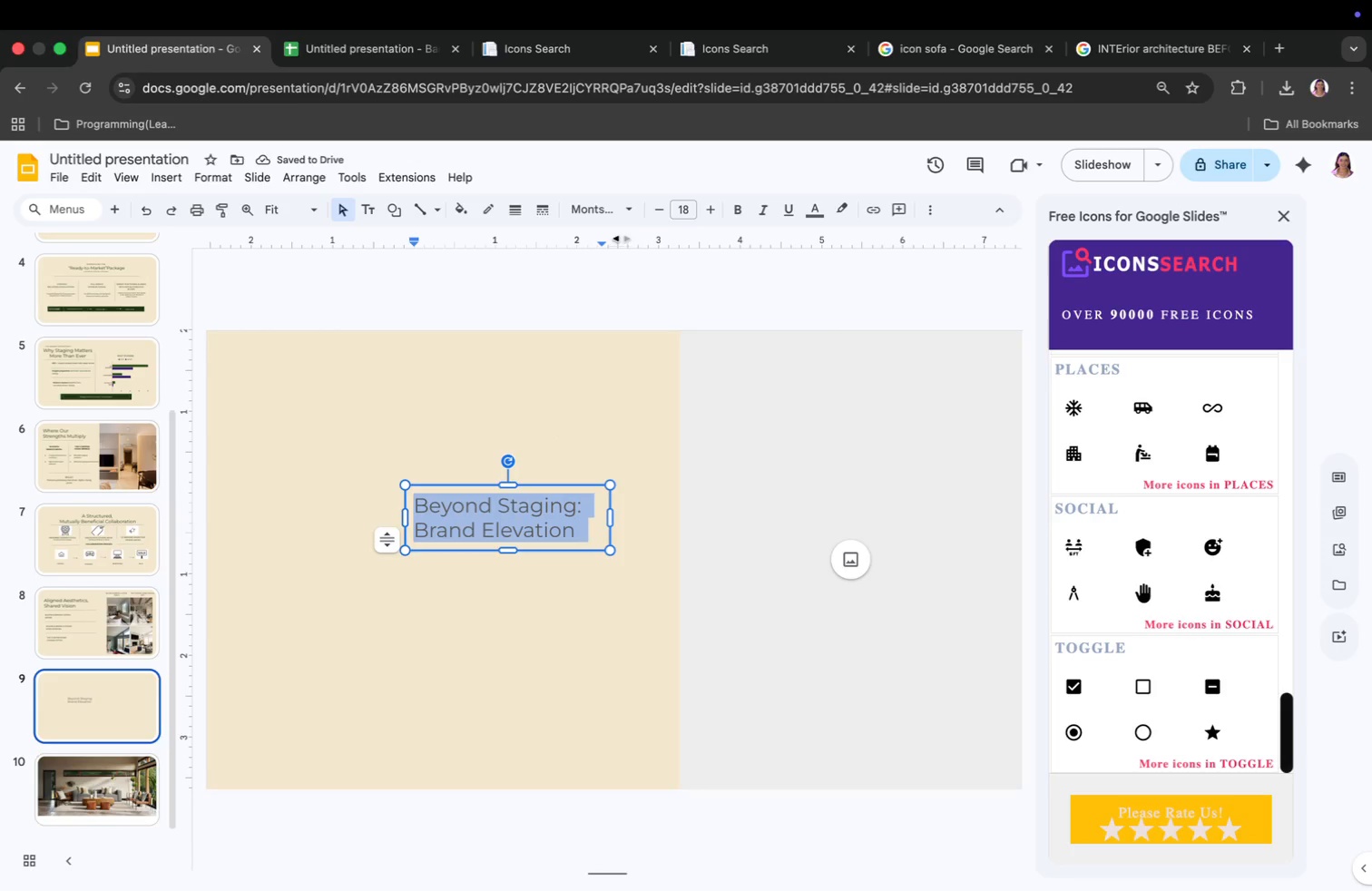 
left_click([685, 208])
 